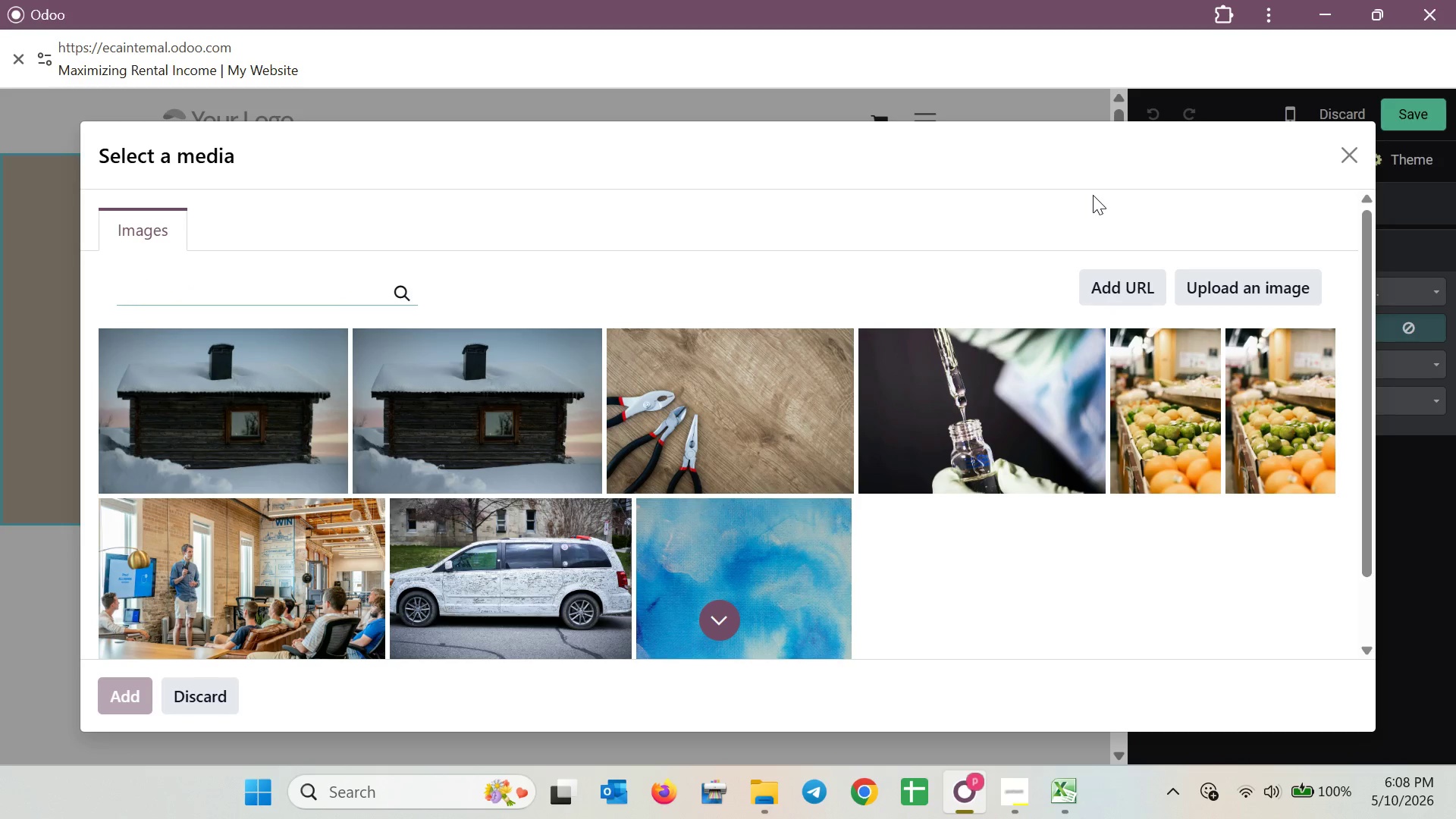 
key(Backspace)
 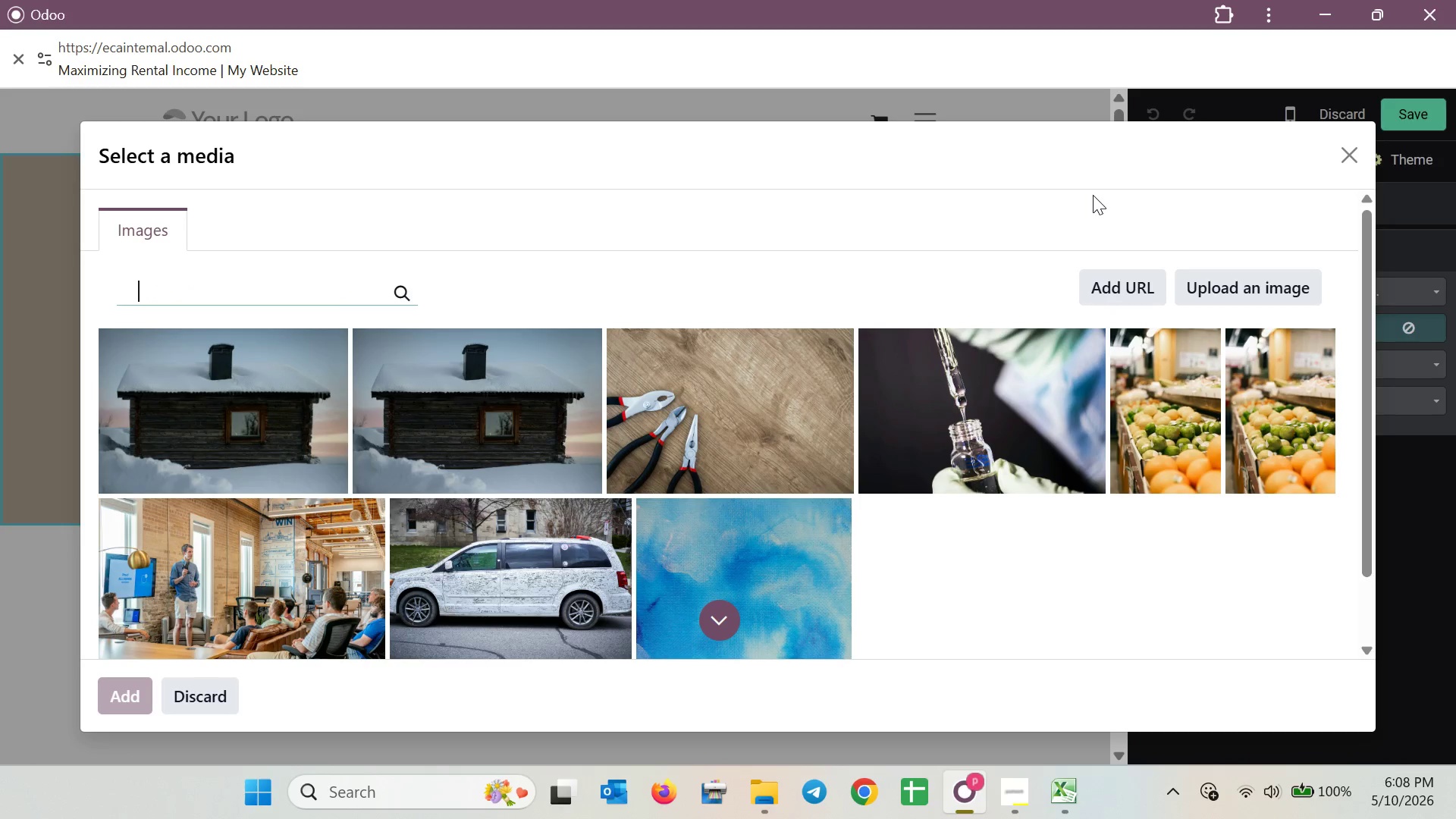 
key(Backspace)
 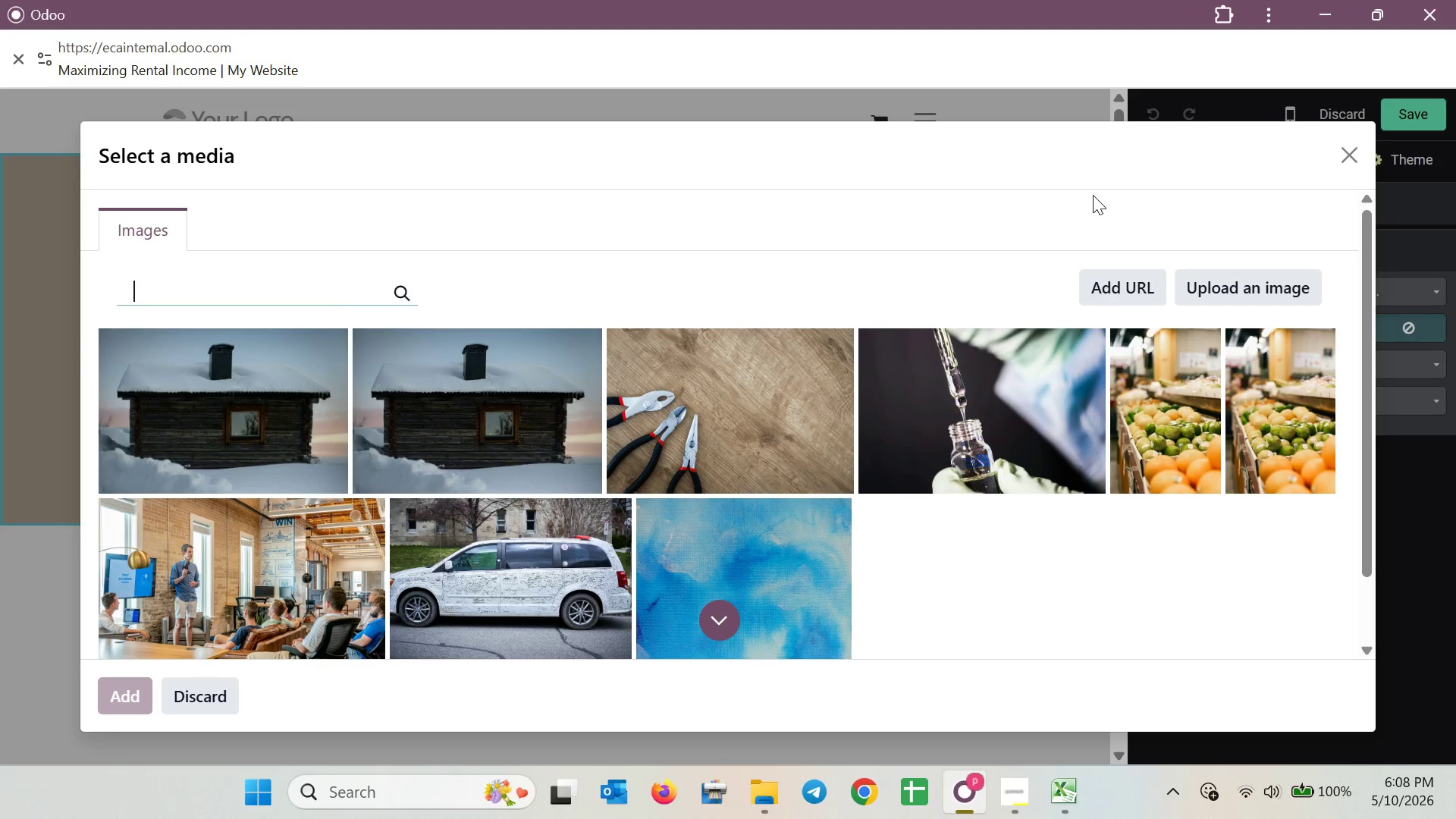 
key(Backspace)
 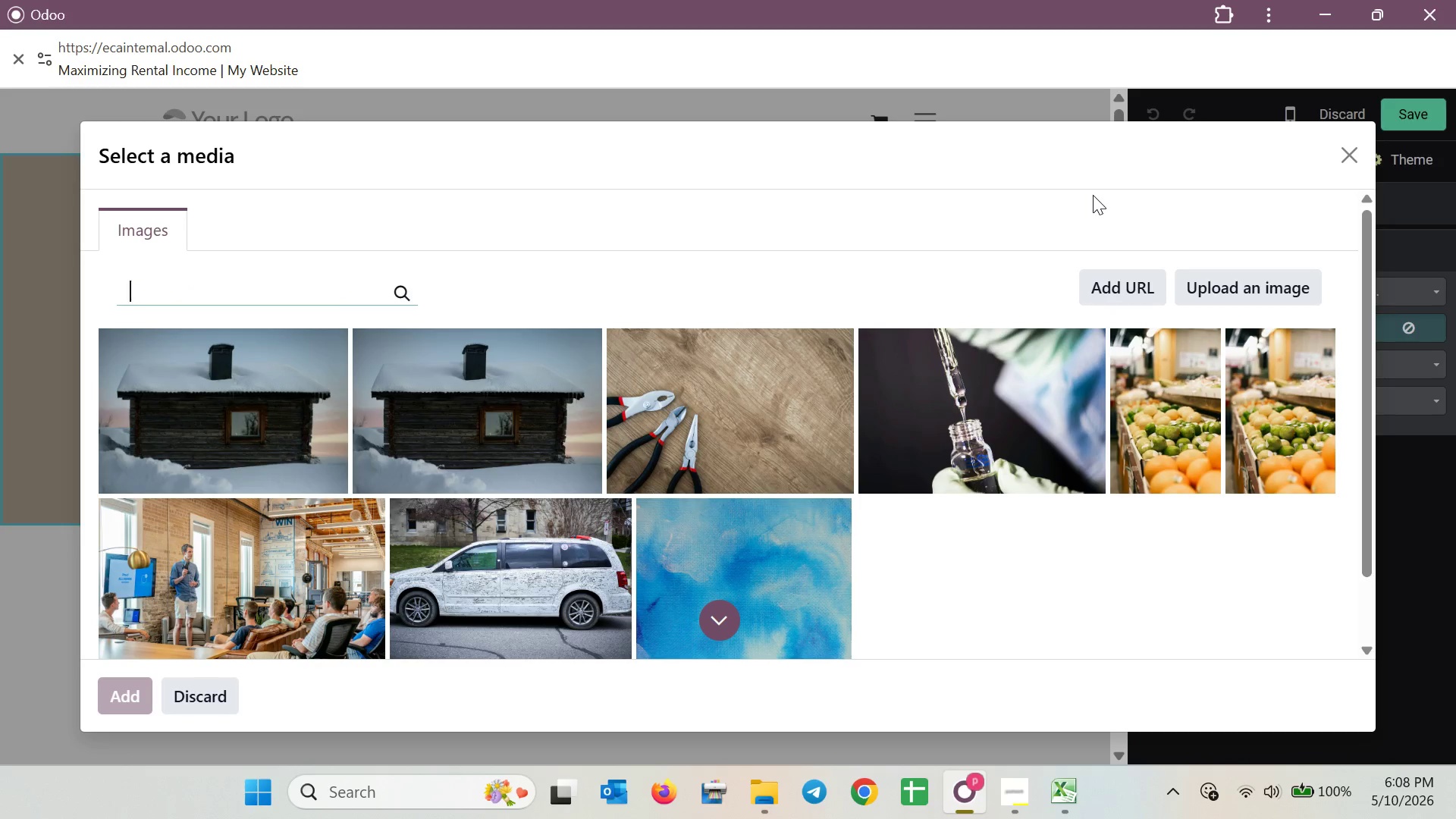 
key(Backspace)
 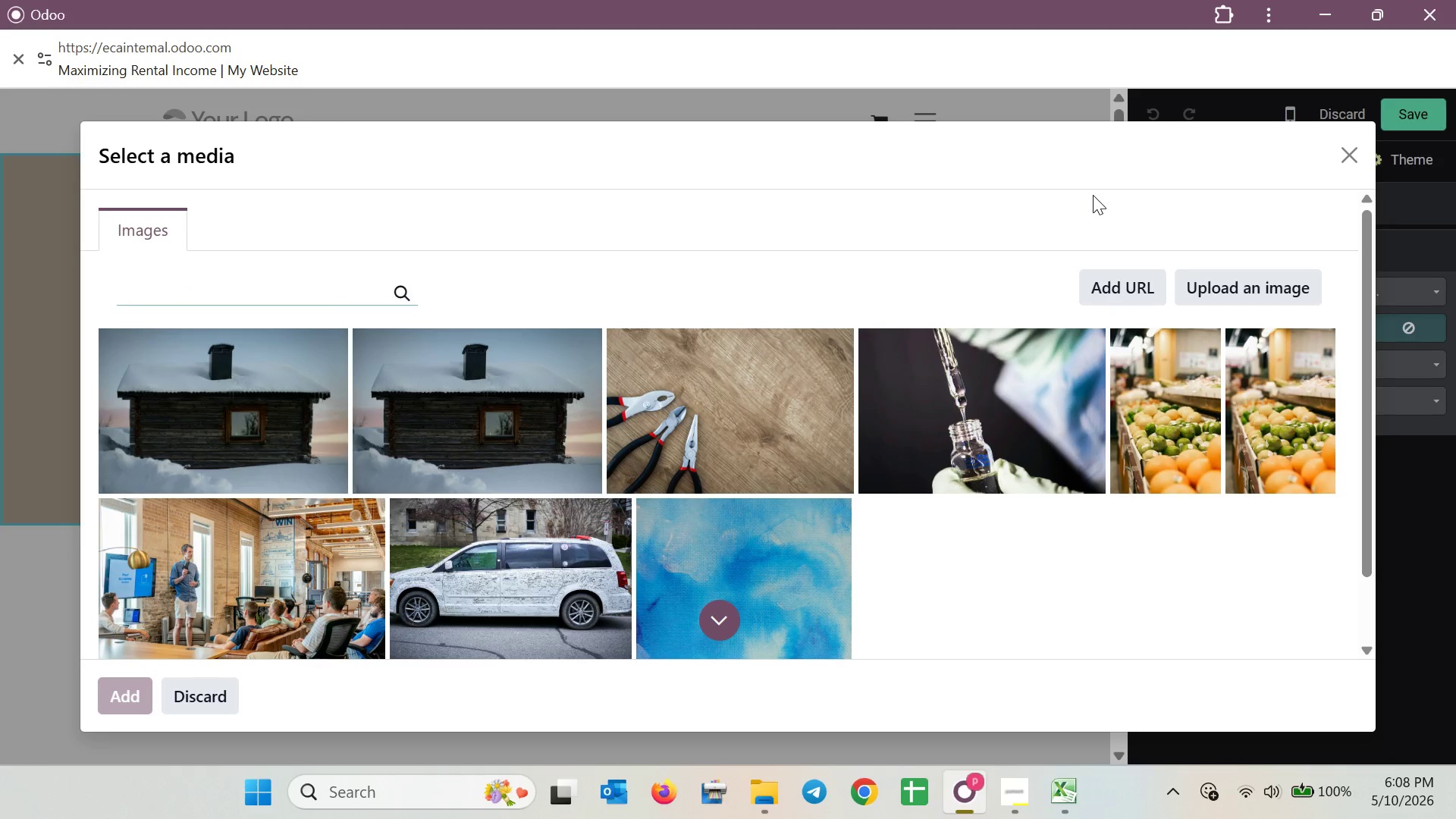 
key(Backspace)
 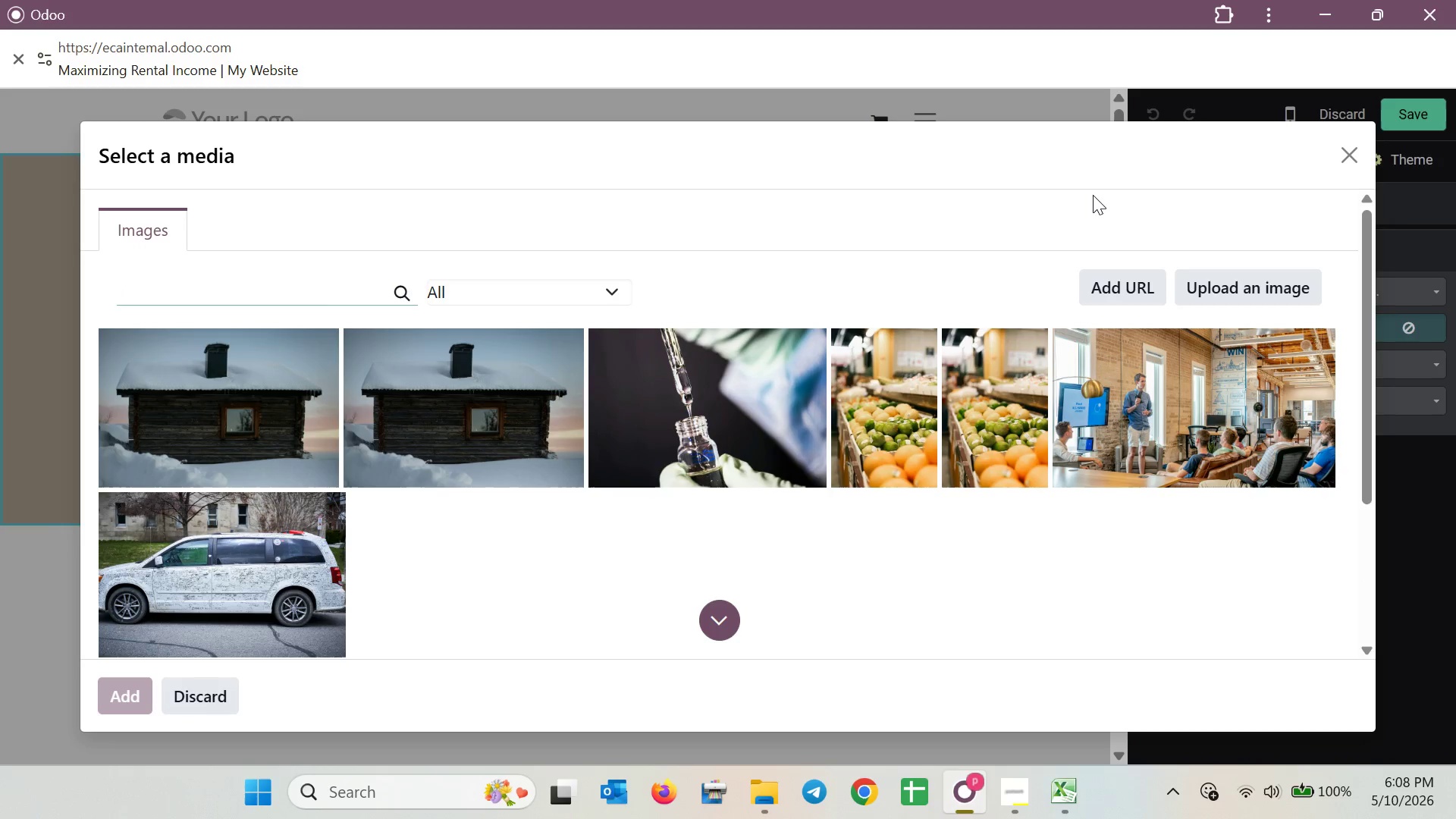 
wait(11.3)
 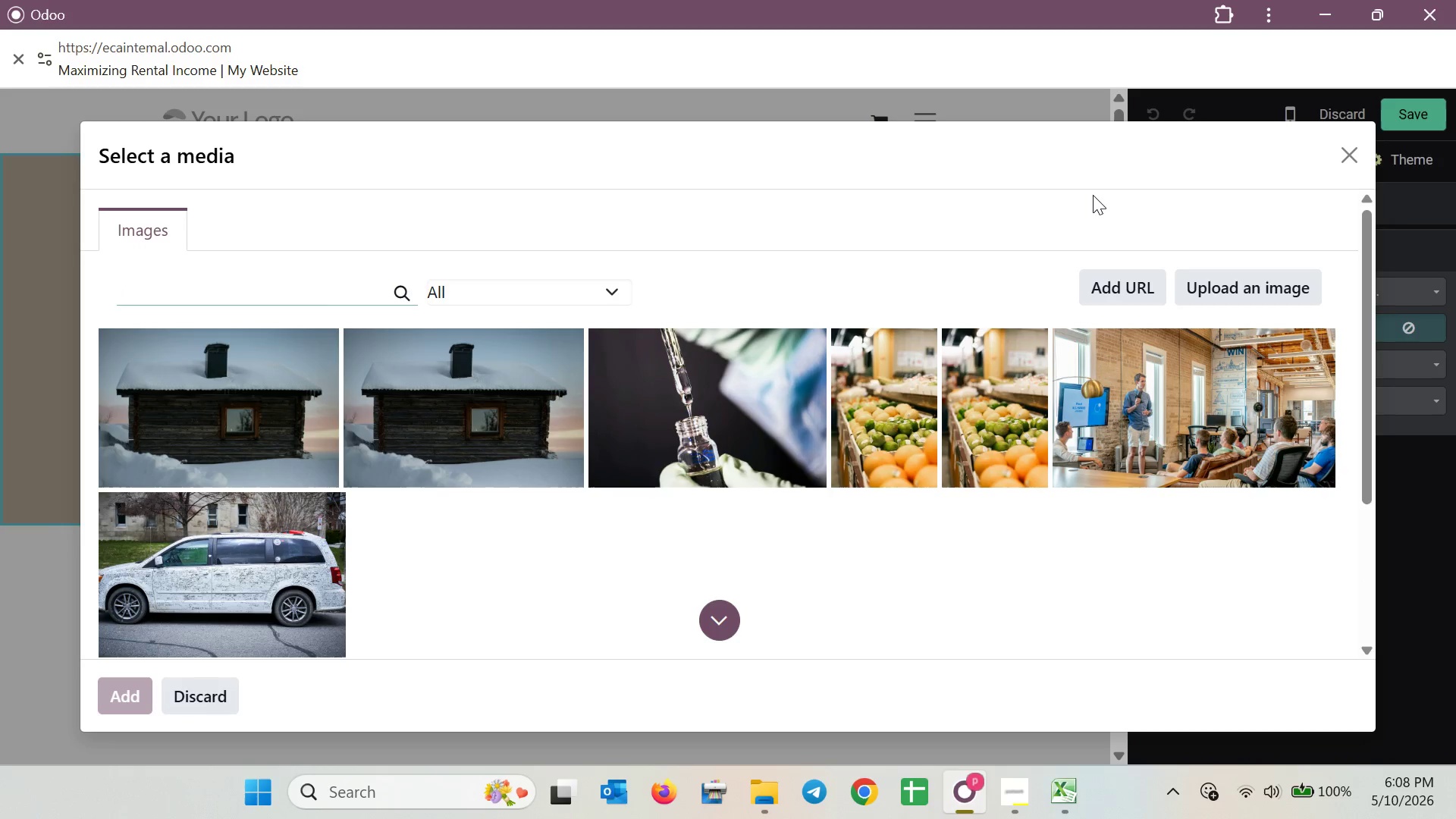 
right_click([1191, 185])
 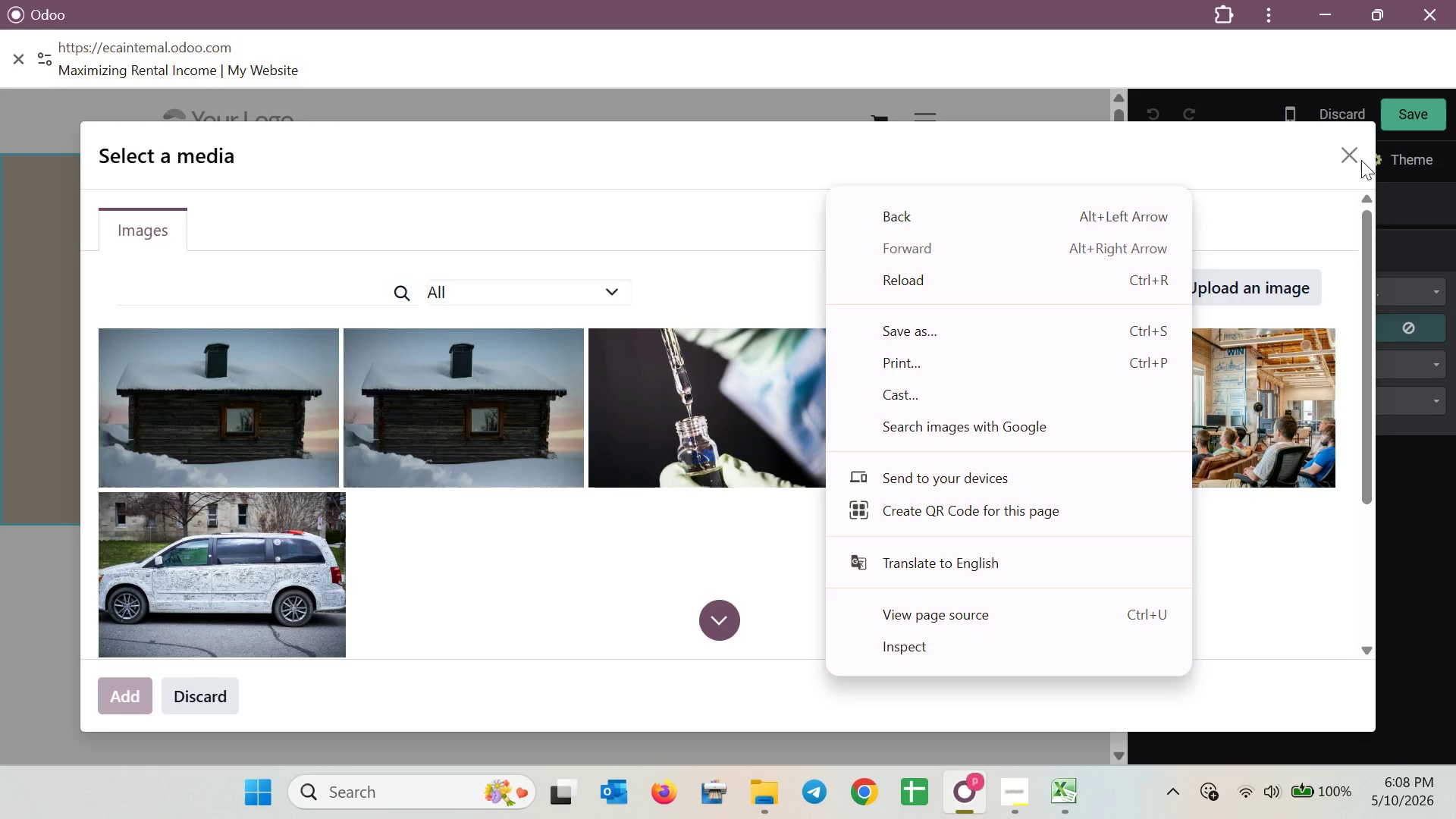 
mouse_move([1335, 158])
 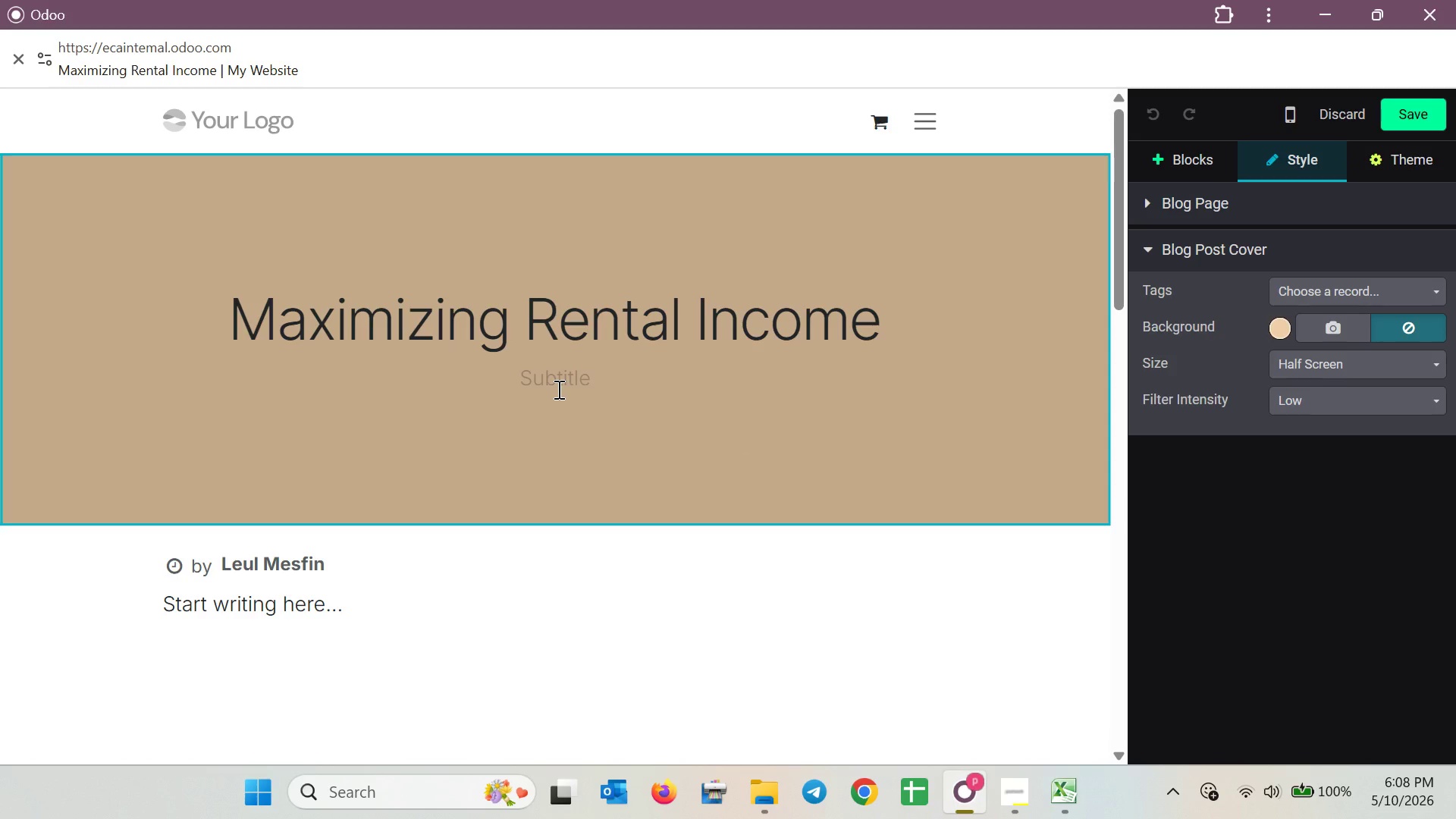 
wait(14.51)
 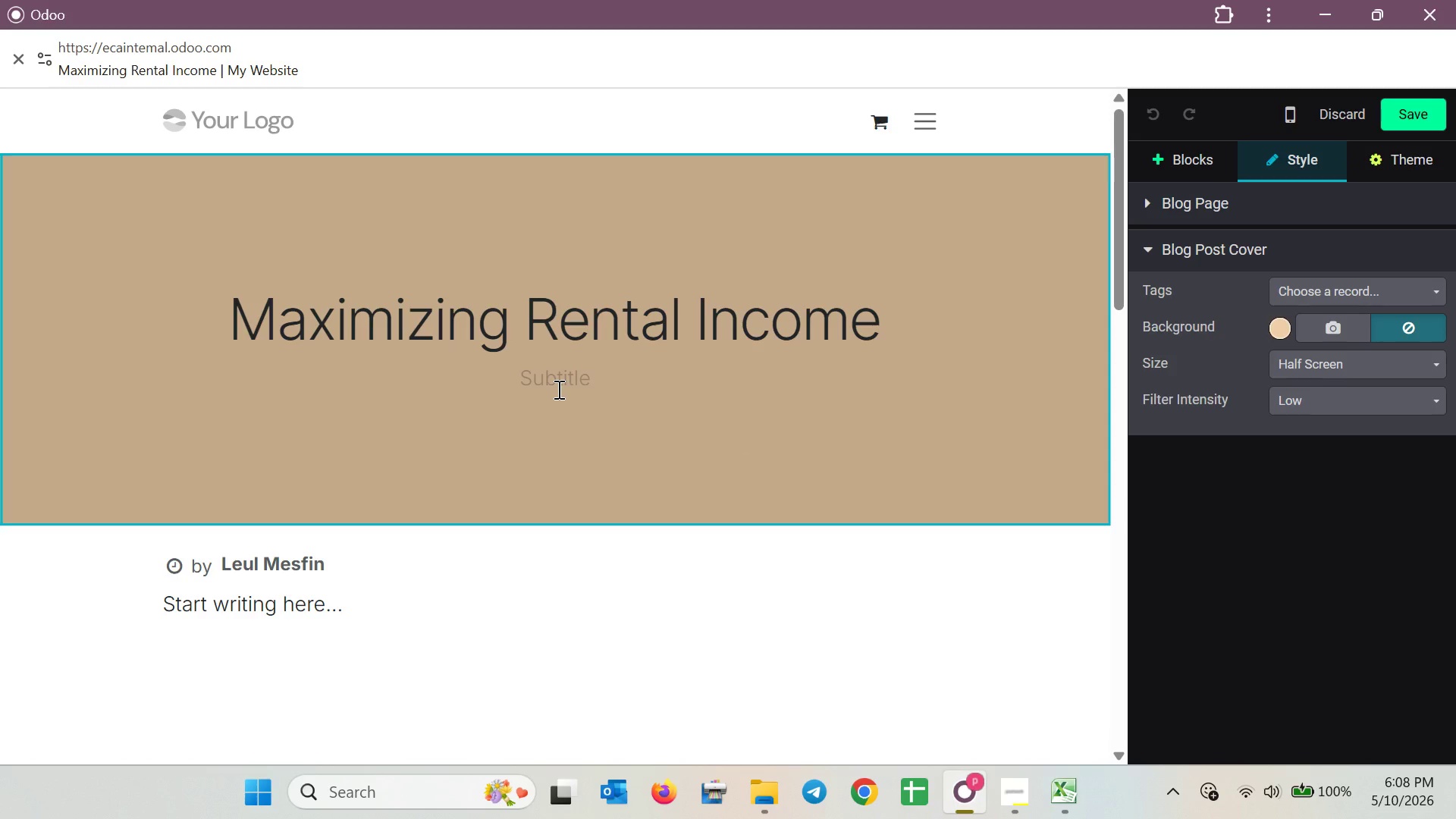 
double_click([262, 571])
 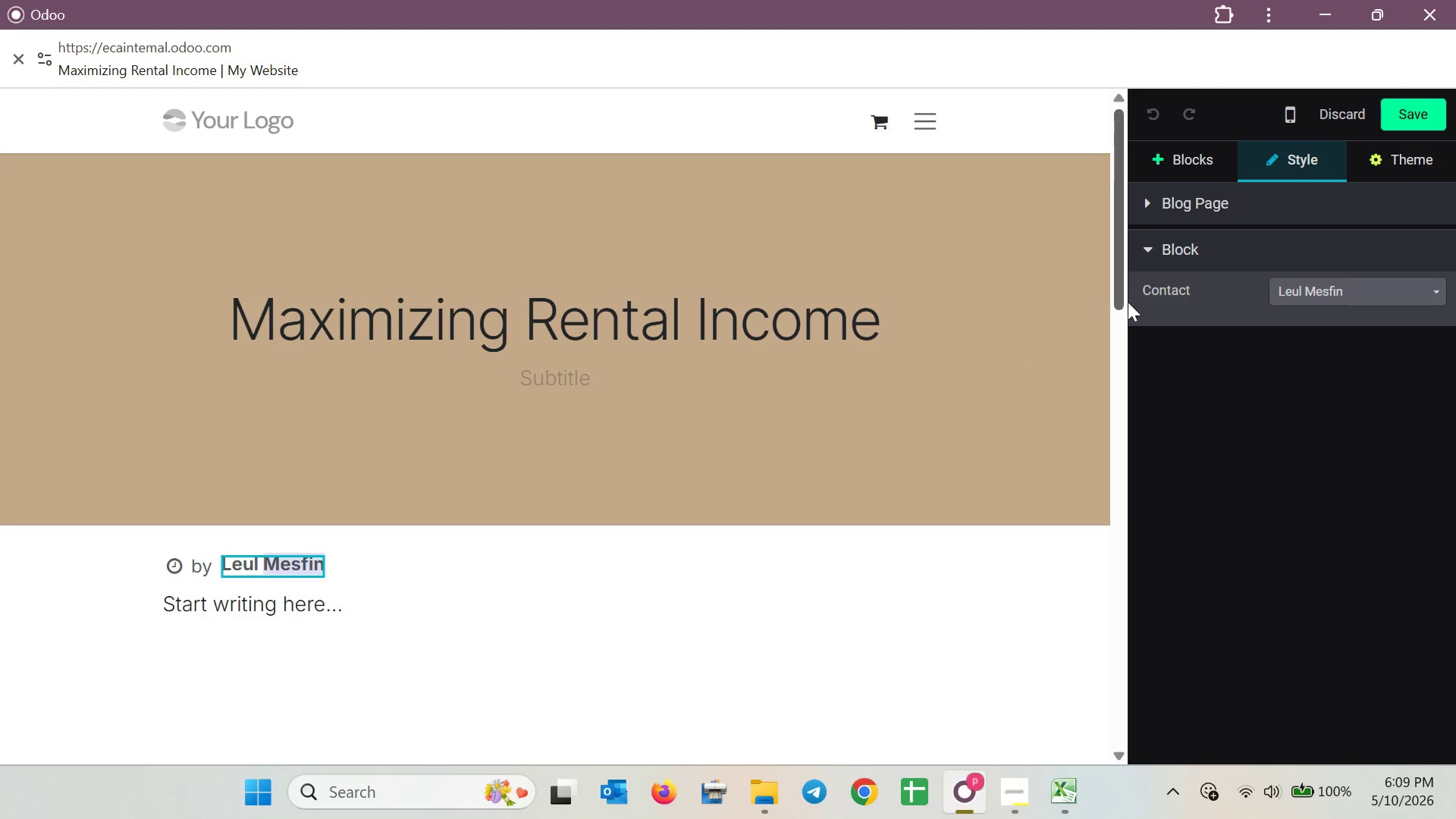 
mouse_move([1360, 309])
 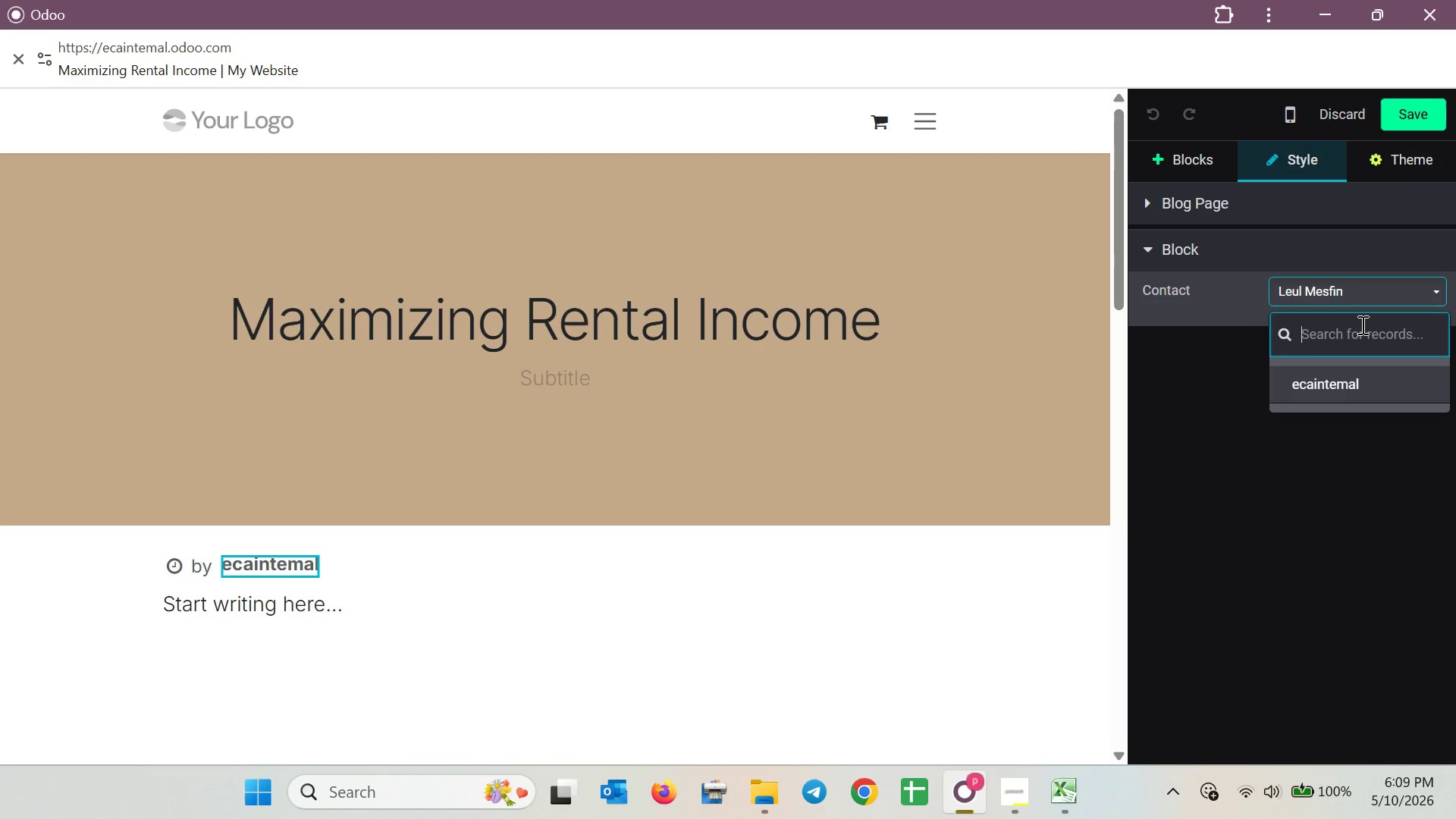 
left_click([1361, 325])
 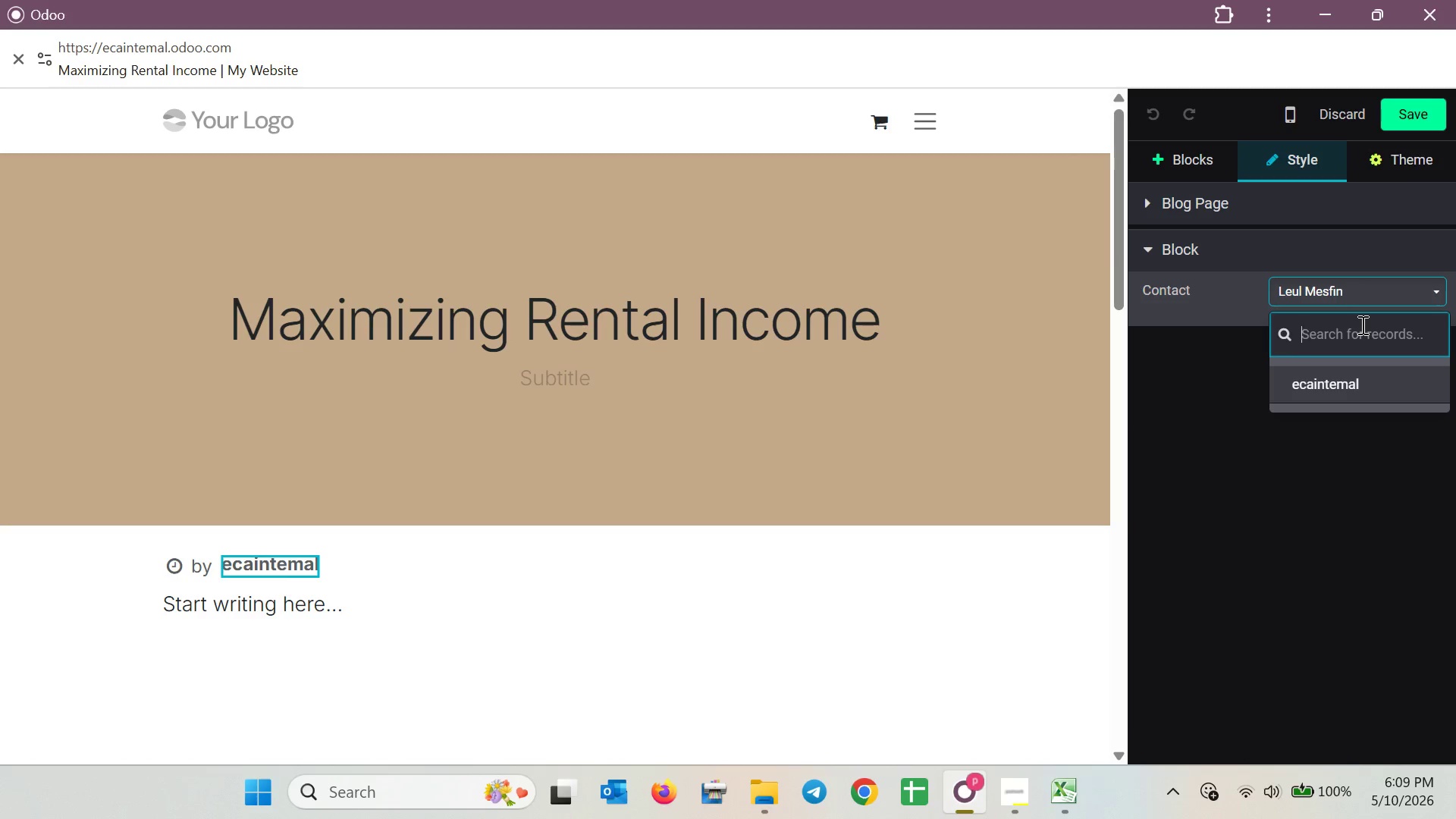 
type(hhh)
 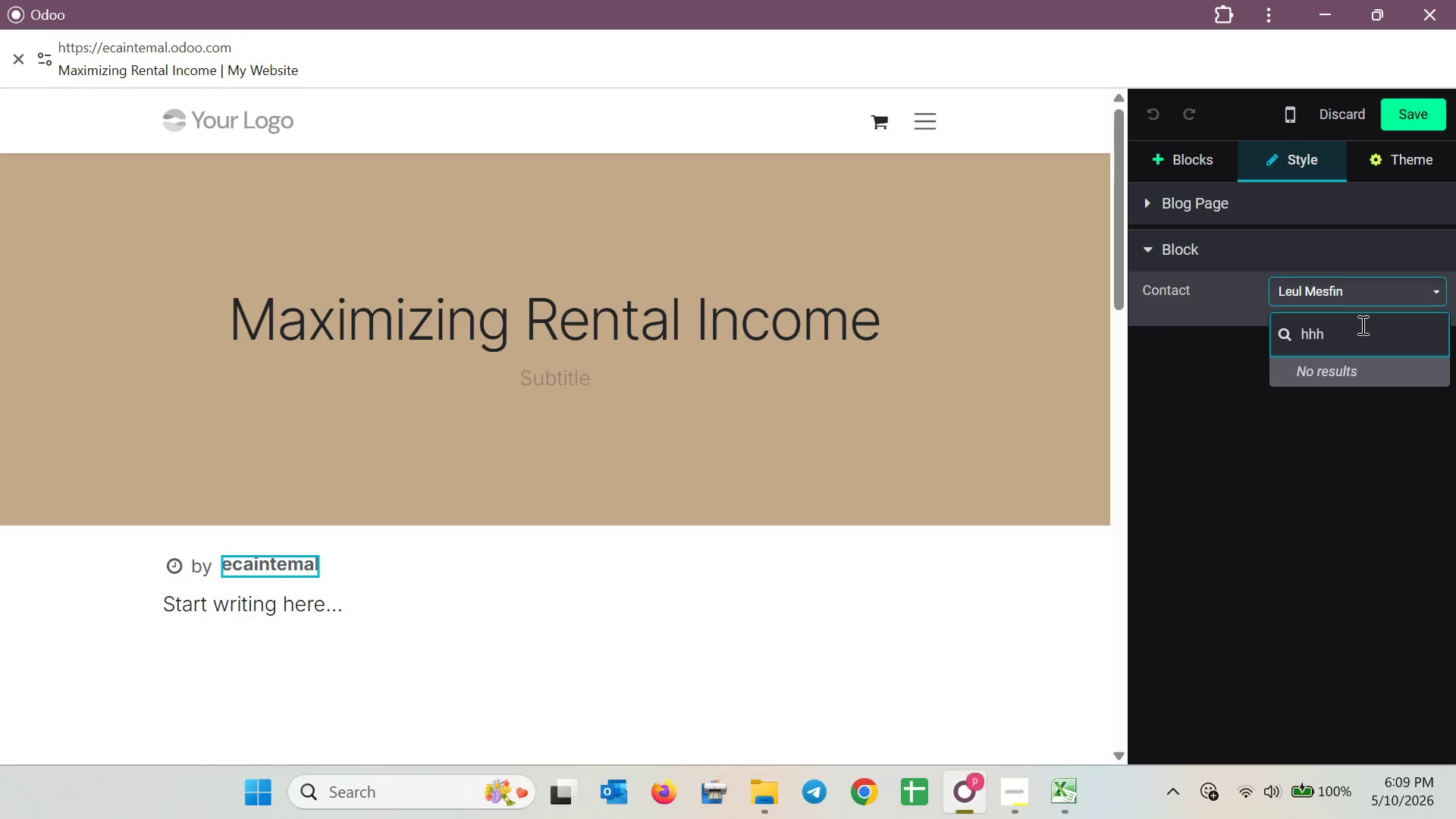 
hold_key(key=Backspace, duration=0.83)
 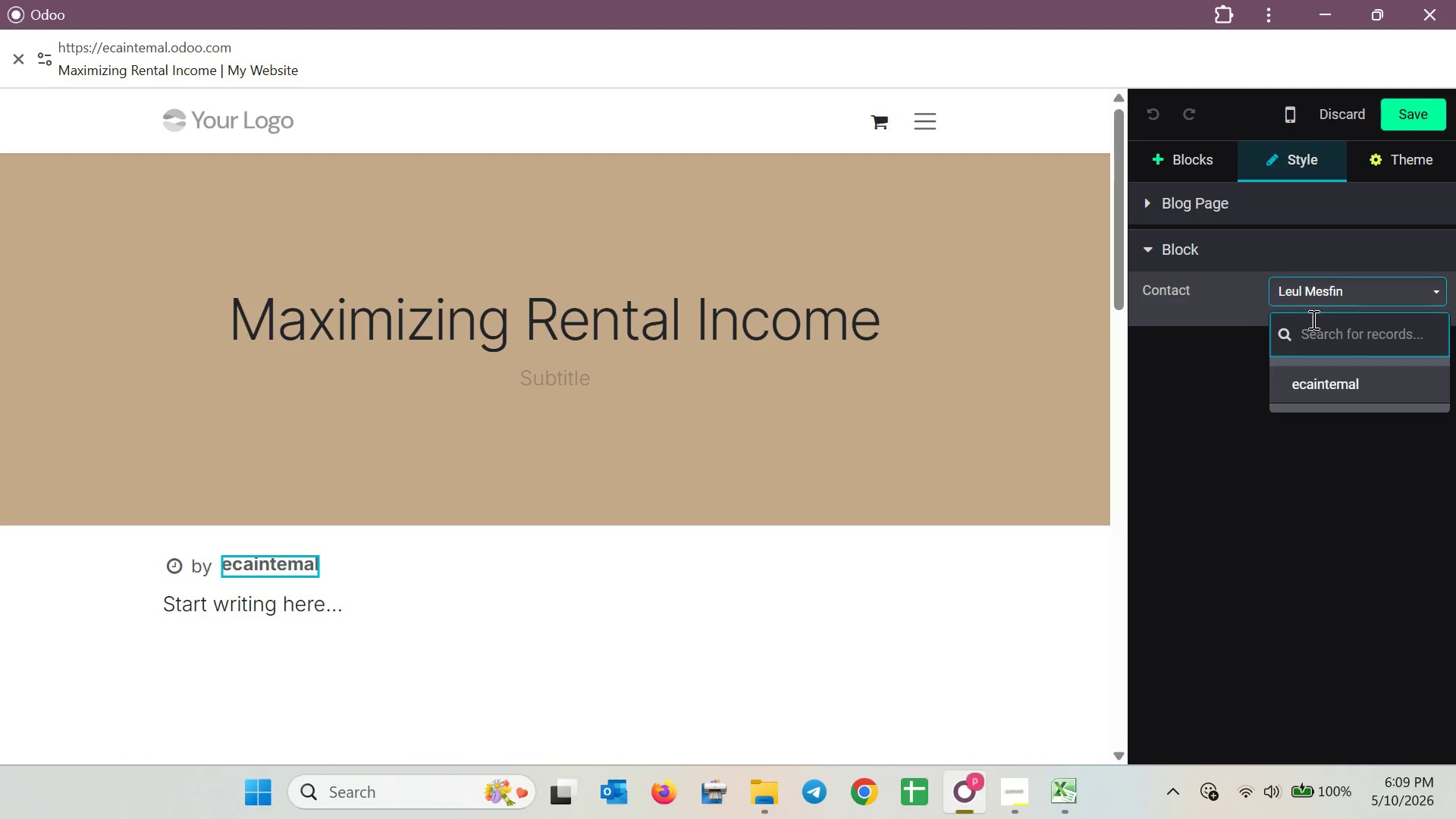 
left_click([1172, 383])
 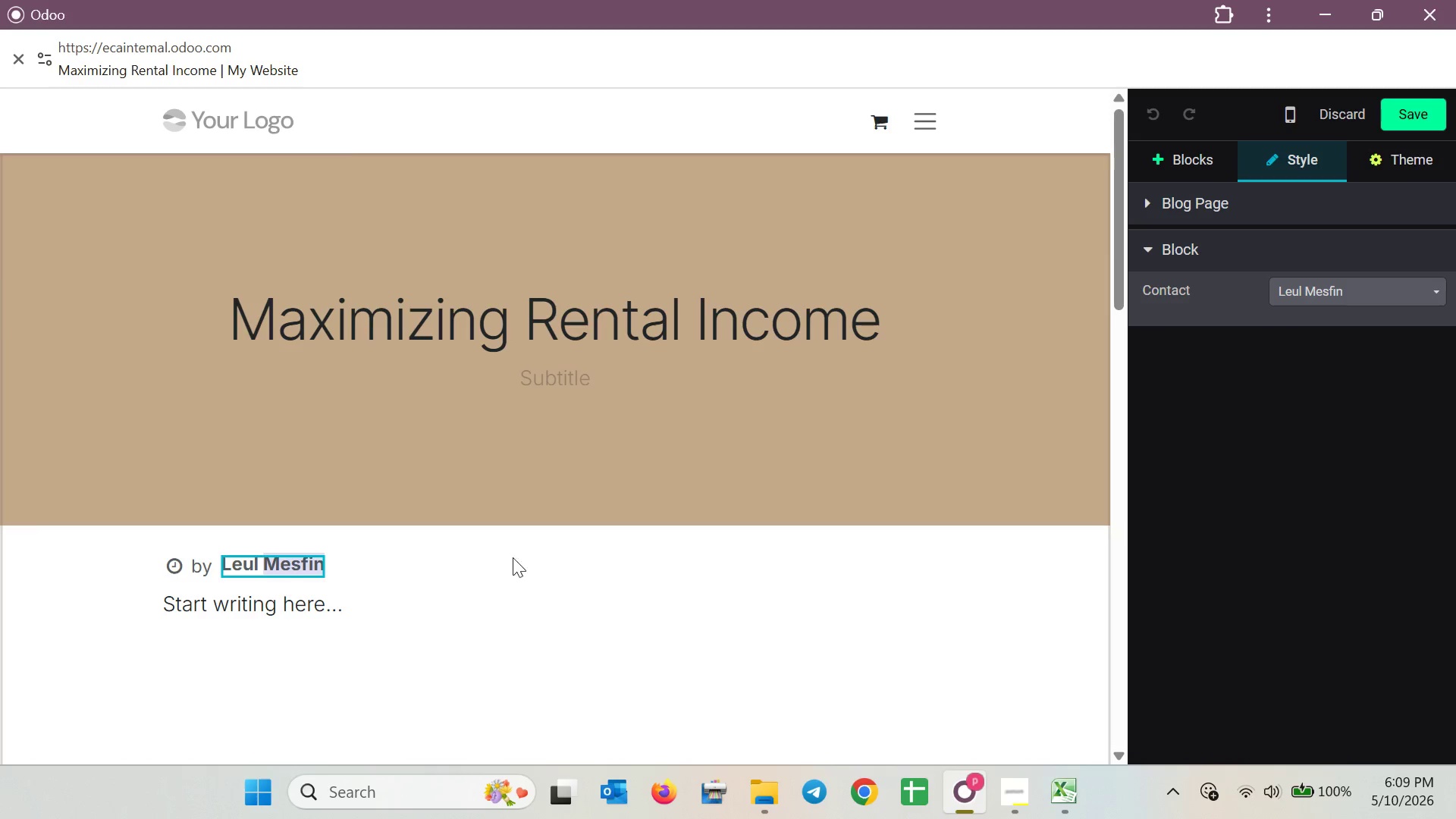 
left_click([447, 584])
 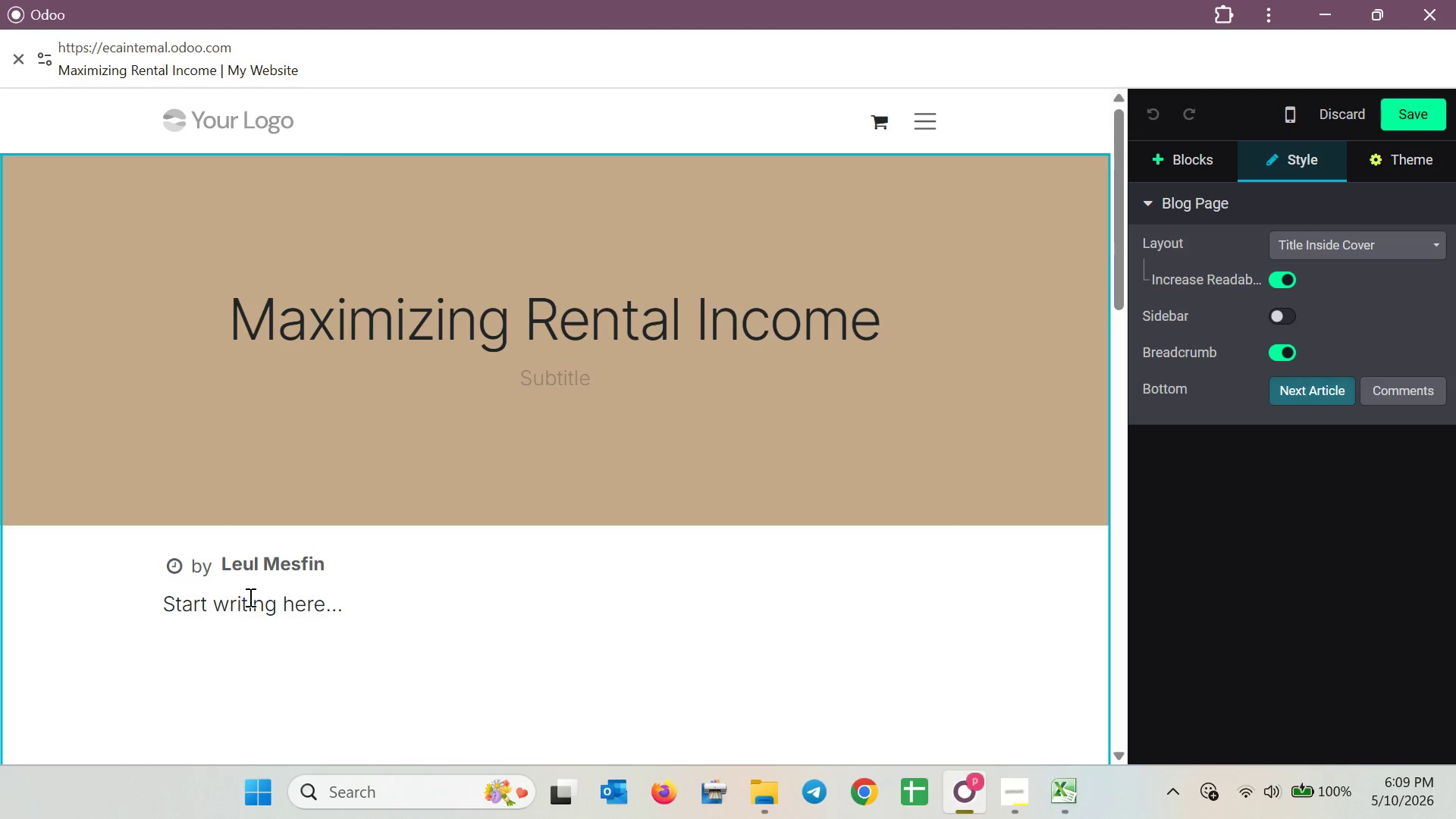 
scroll: coordinate [319, 588], scroll_direction: up, amount: 1.0
 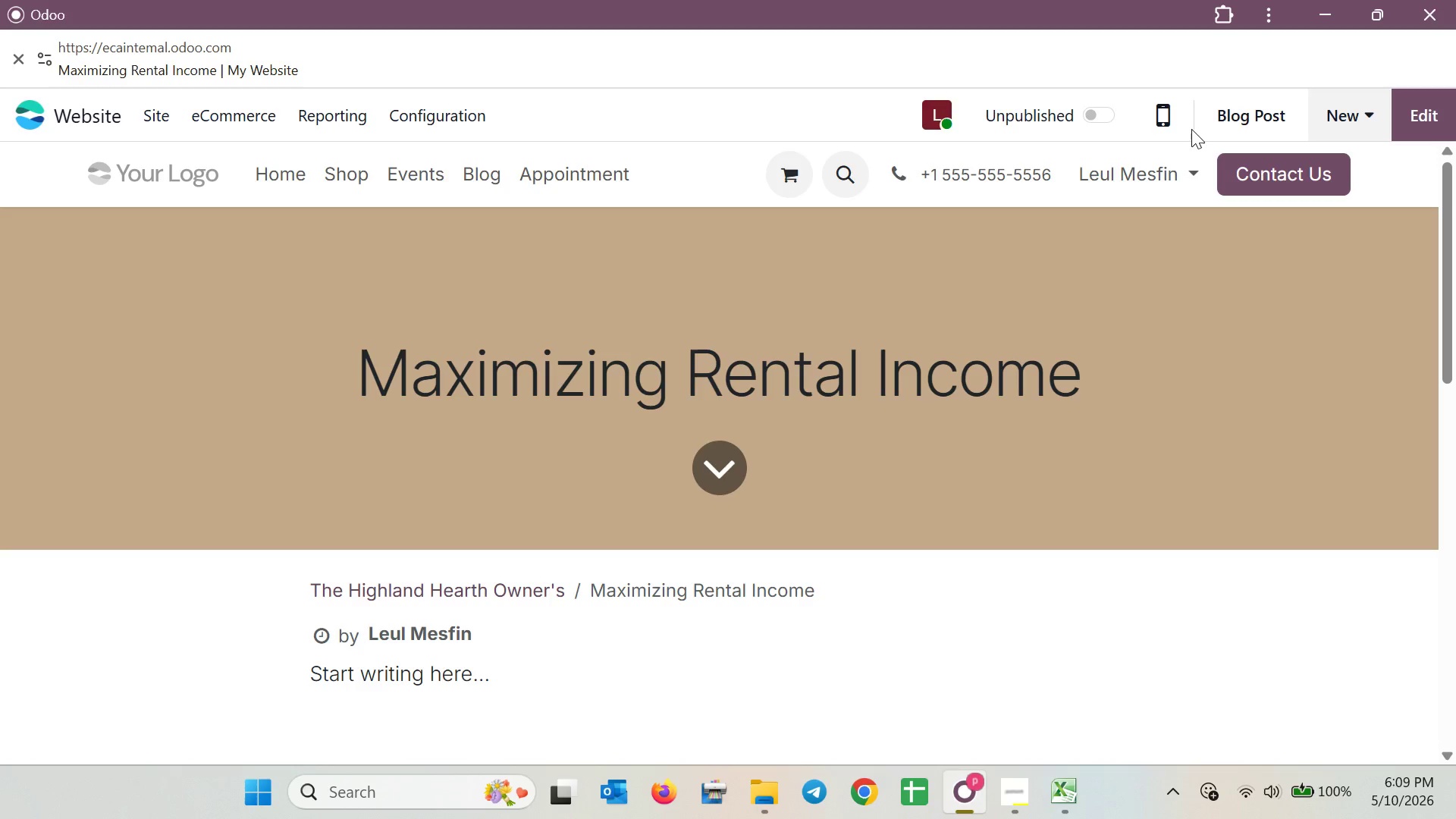 
left_click([1255, 109])
 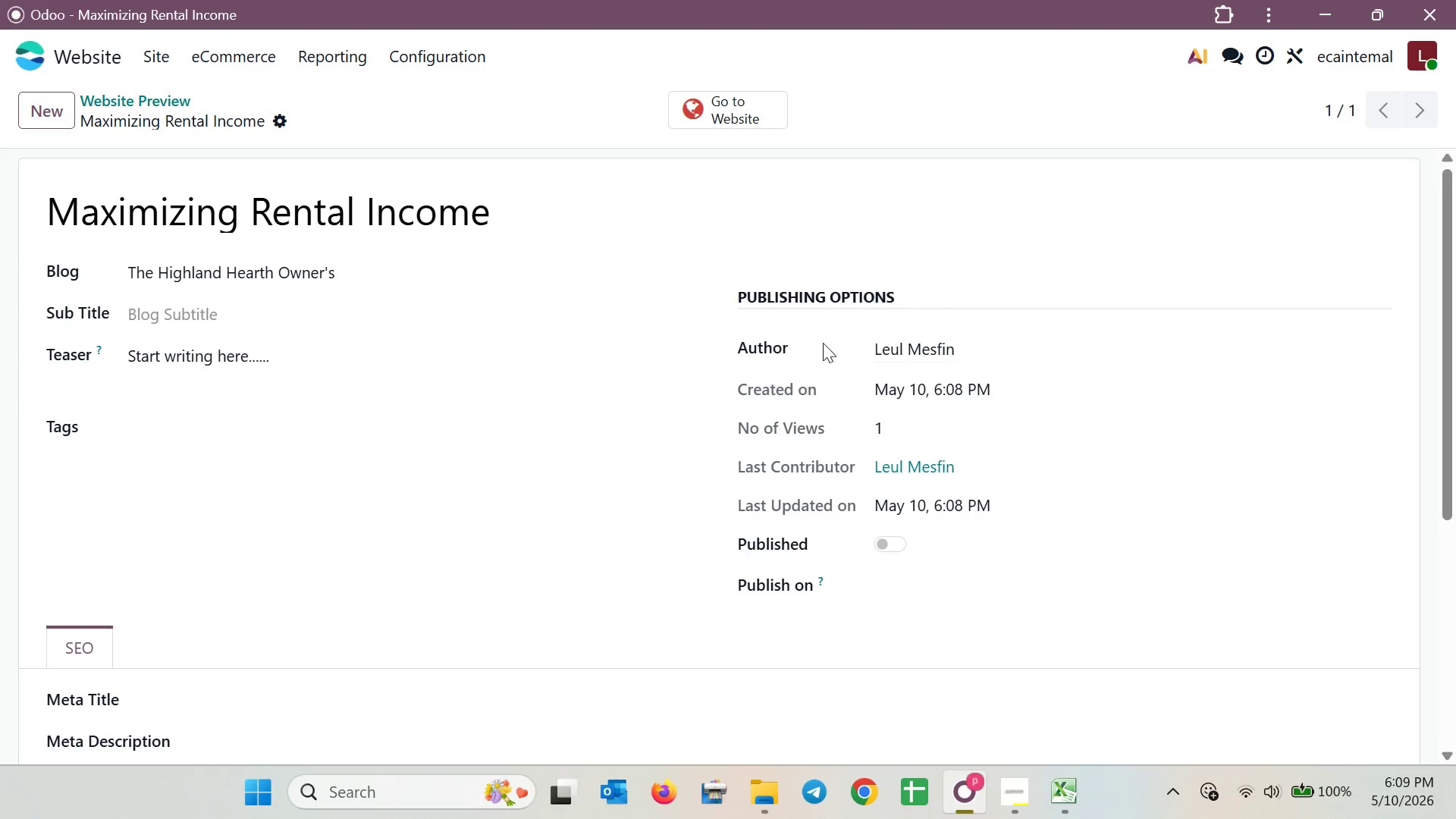 
left_click_drag(start_coordinate=[993, 339], to_coordinate=[919, 345])
 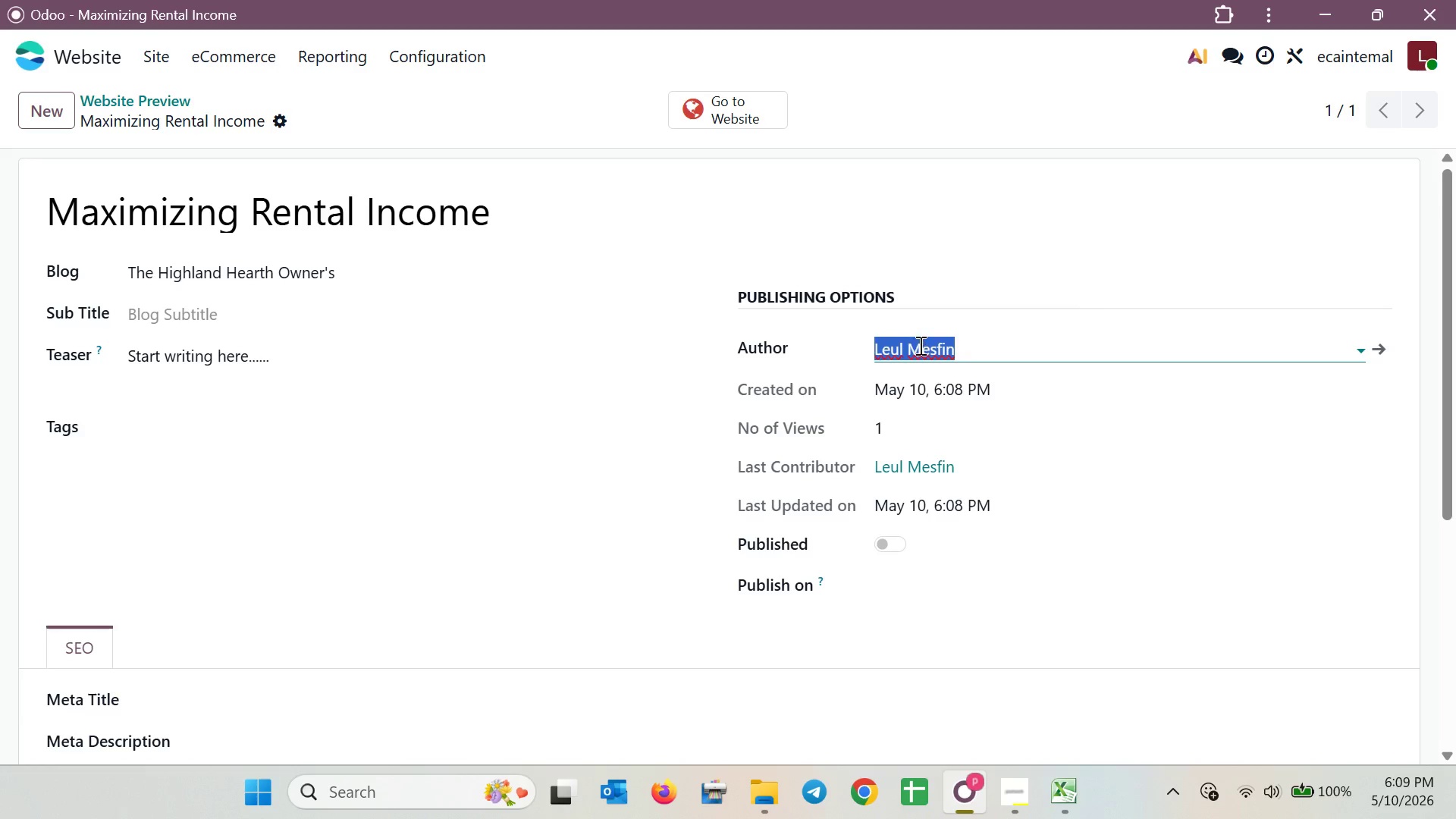 
left_click_drag(start_coordinate=[919, 345], to_coordinate=[924, 347])
 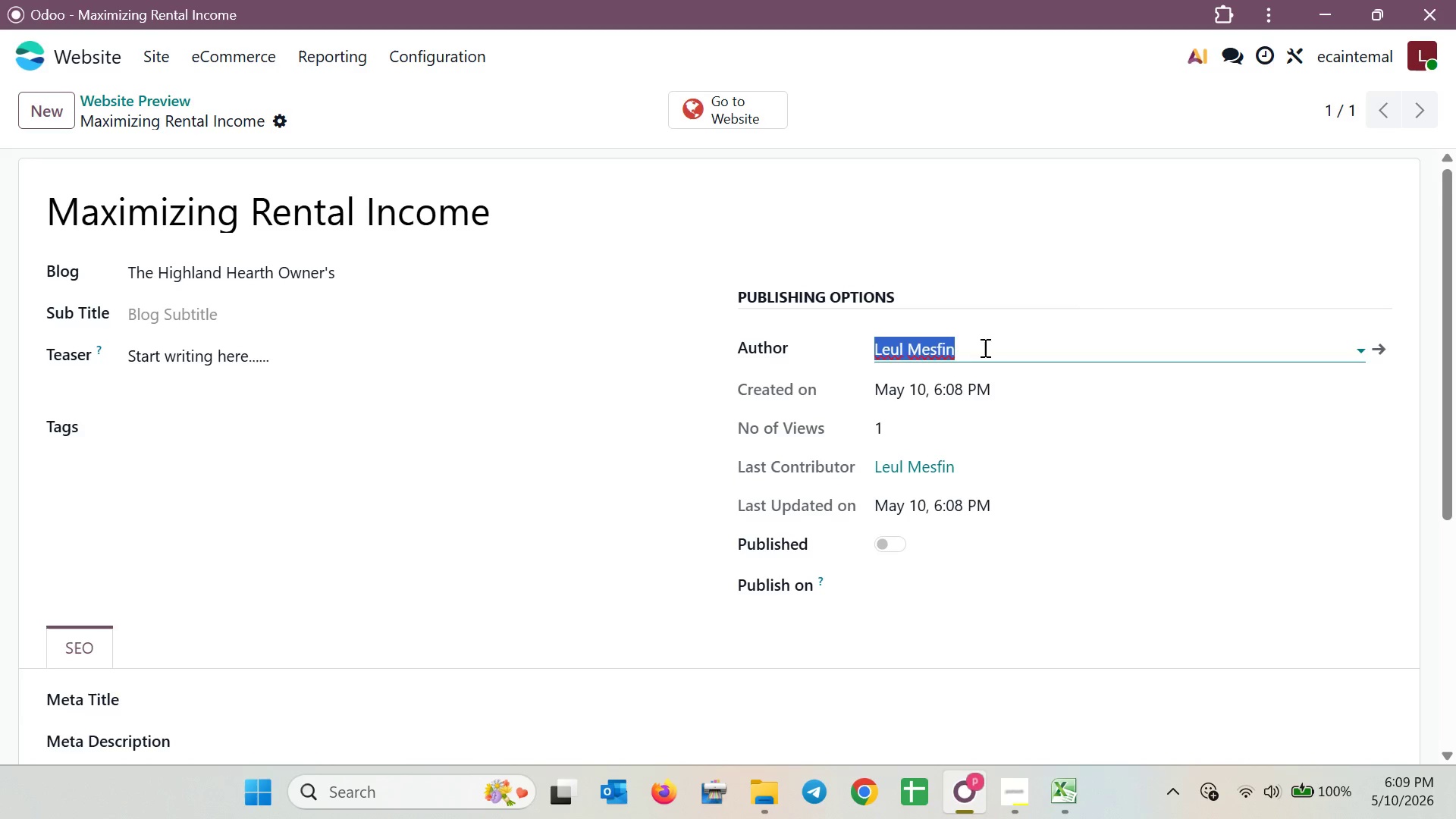 
key(Backspace)
 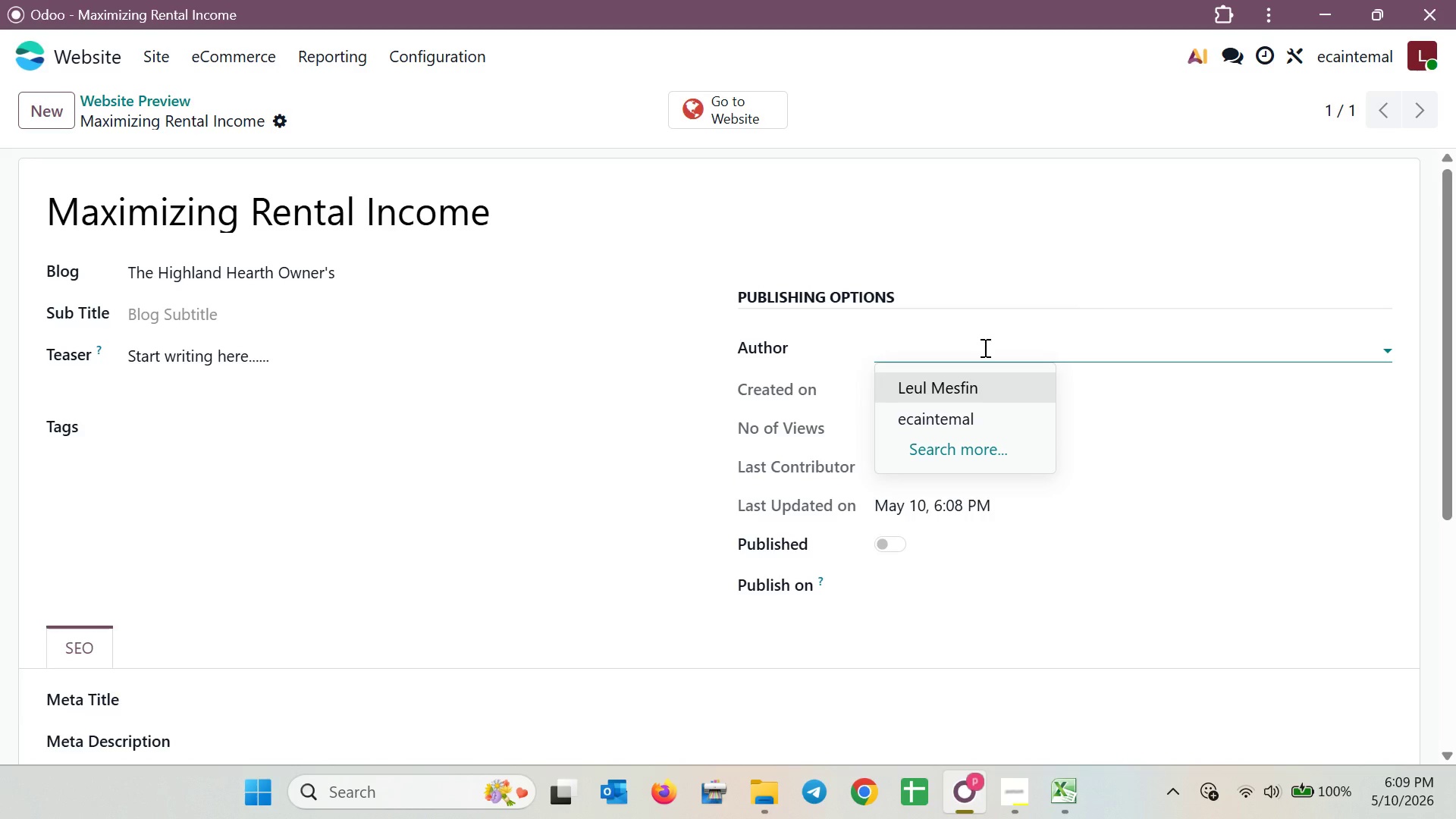 
key(H)
 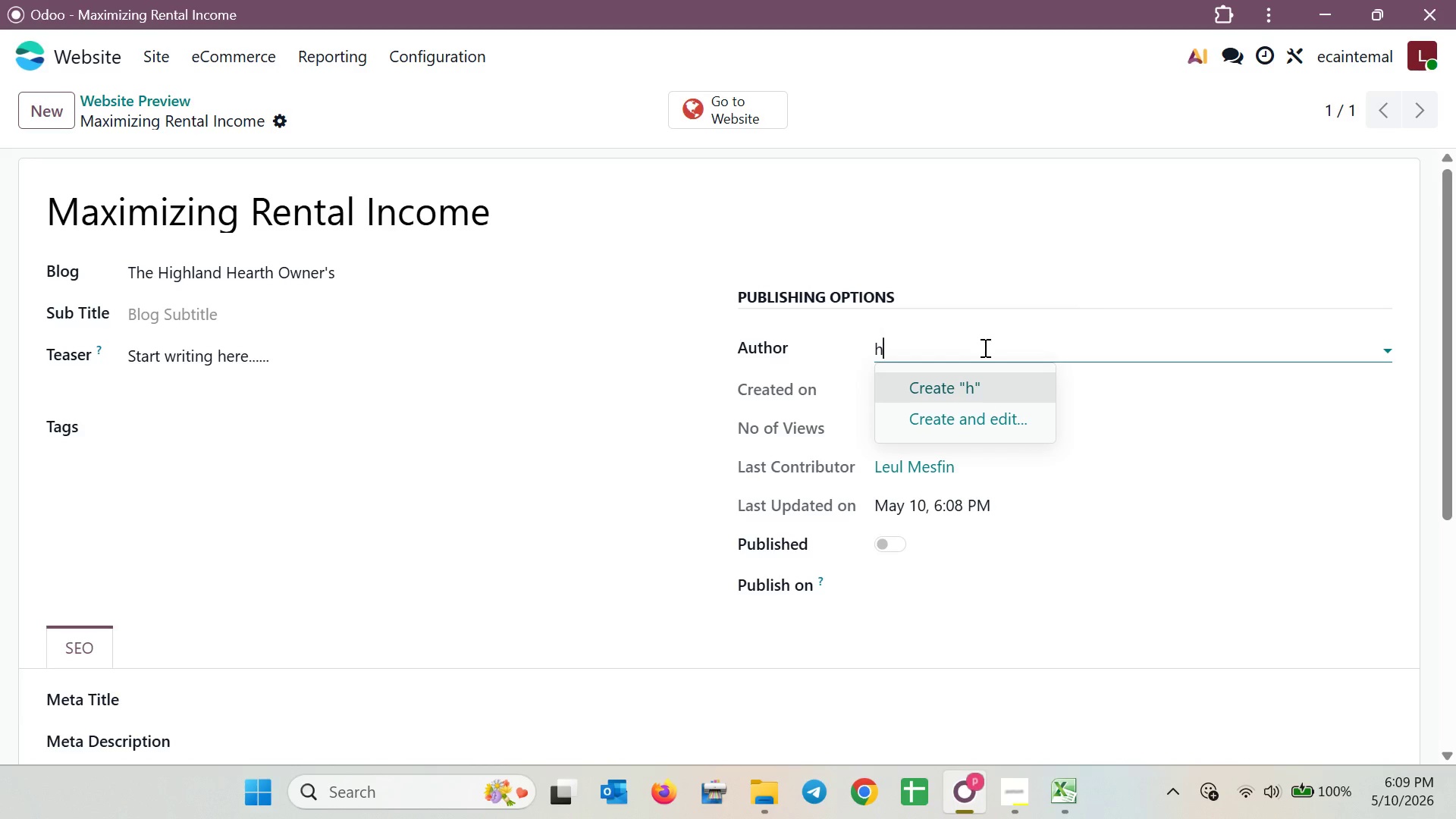 
key(Backspace)
 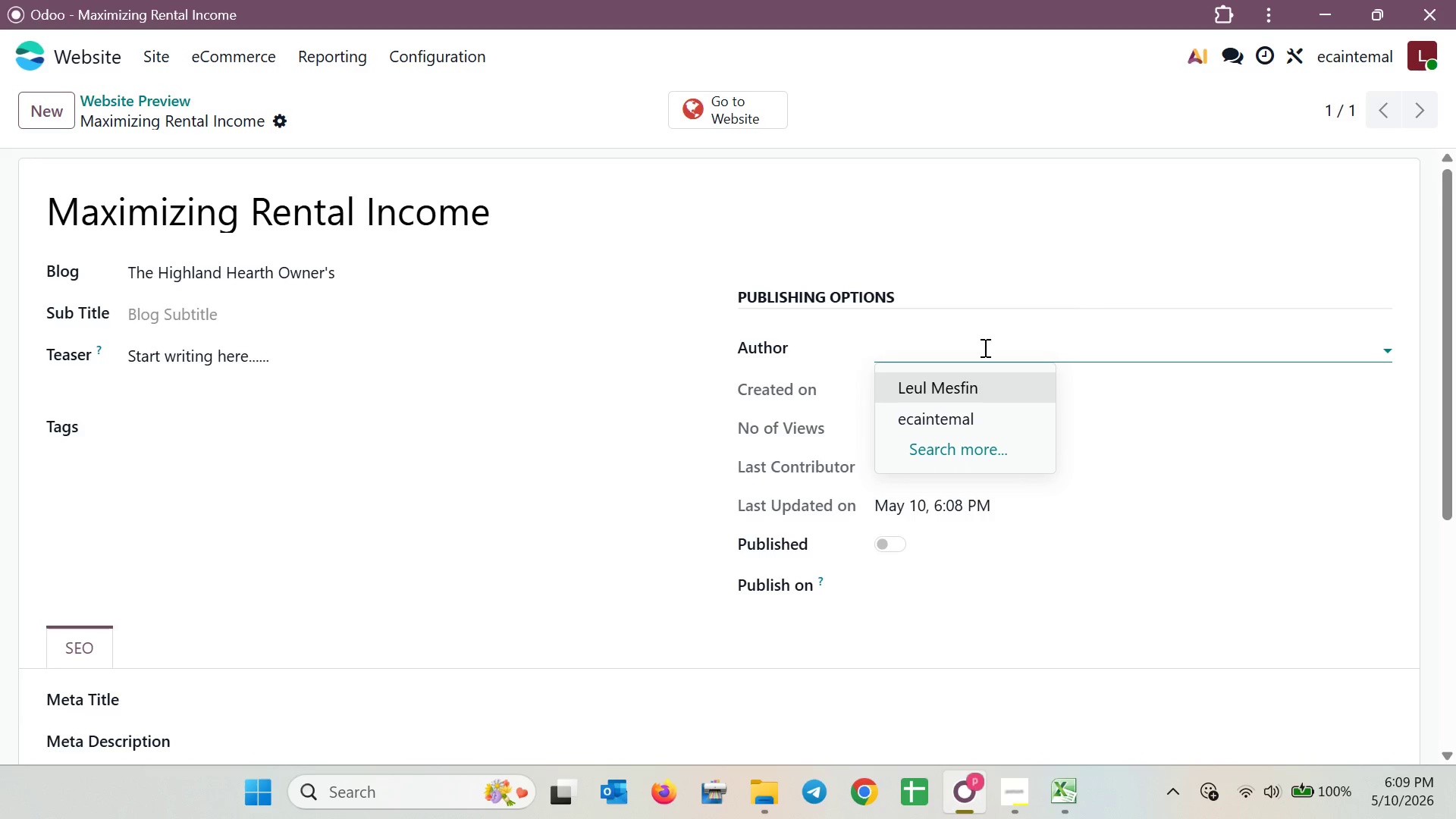 
type(Mark)
 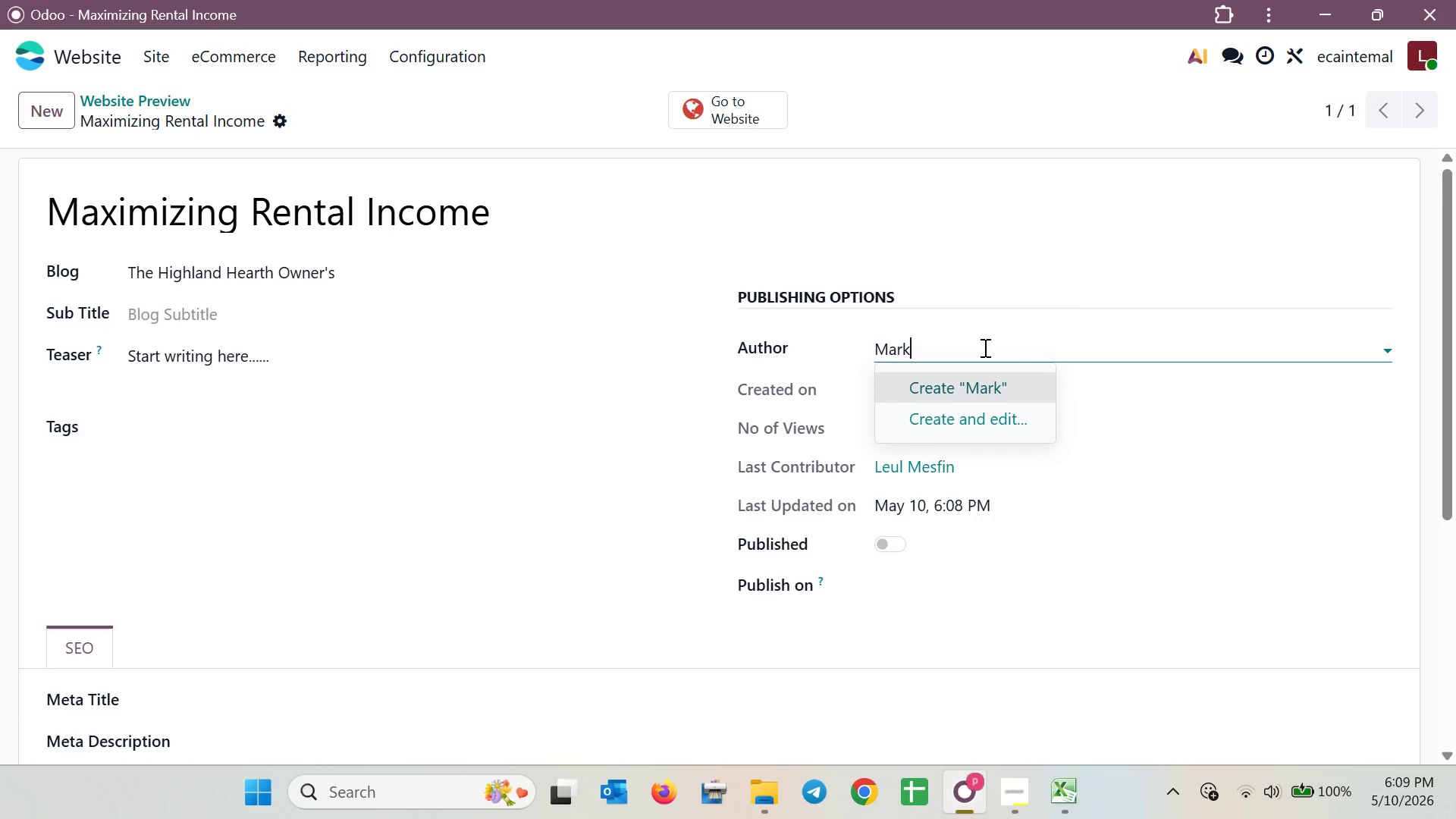 
type( Hudson)
 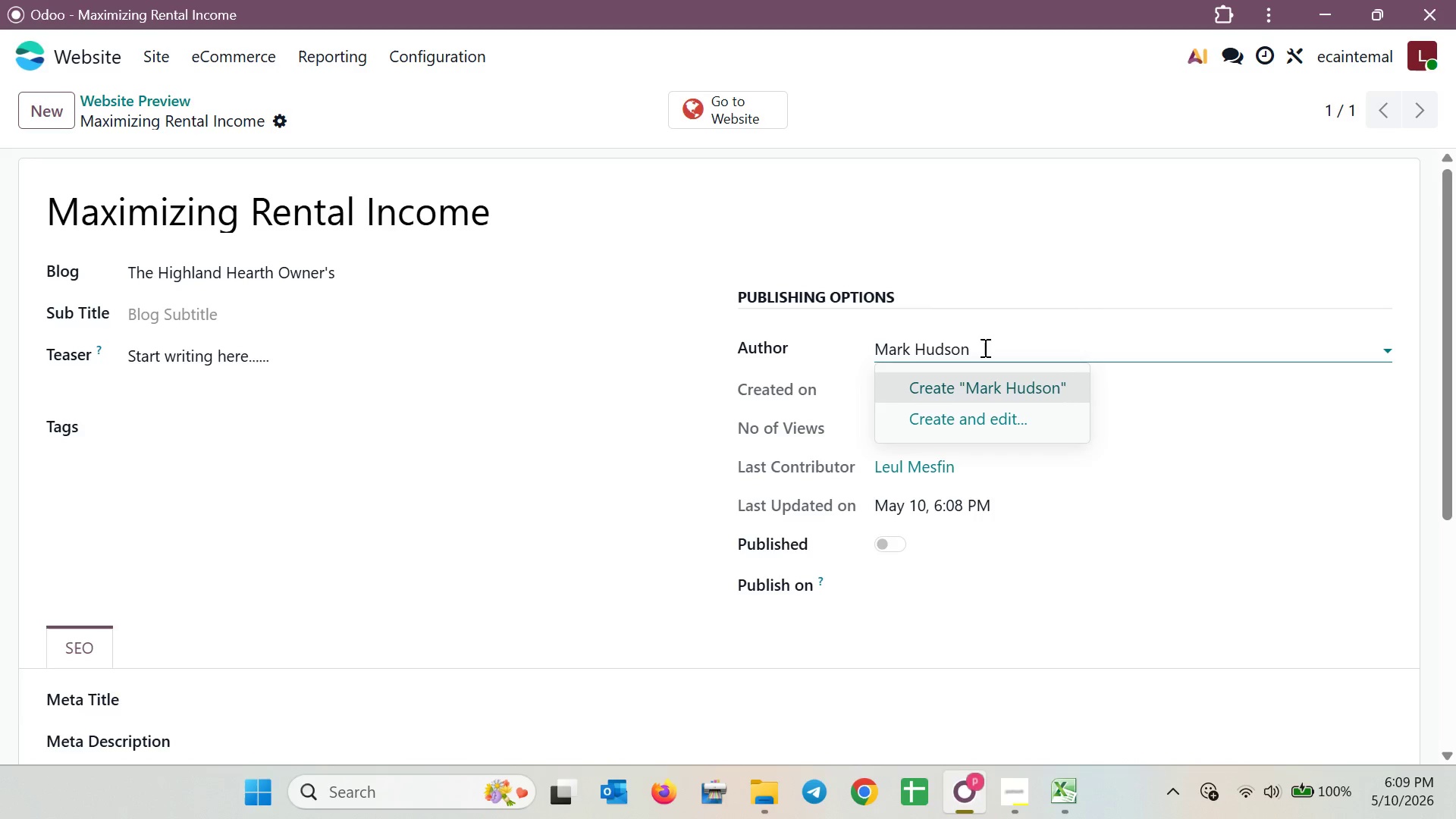 
left_click([1035, 389])
 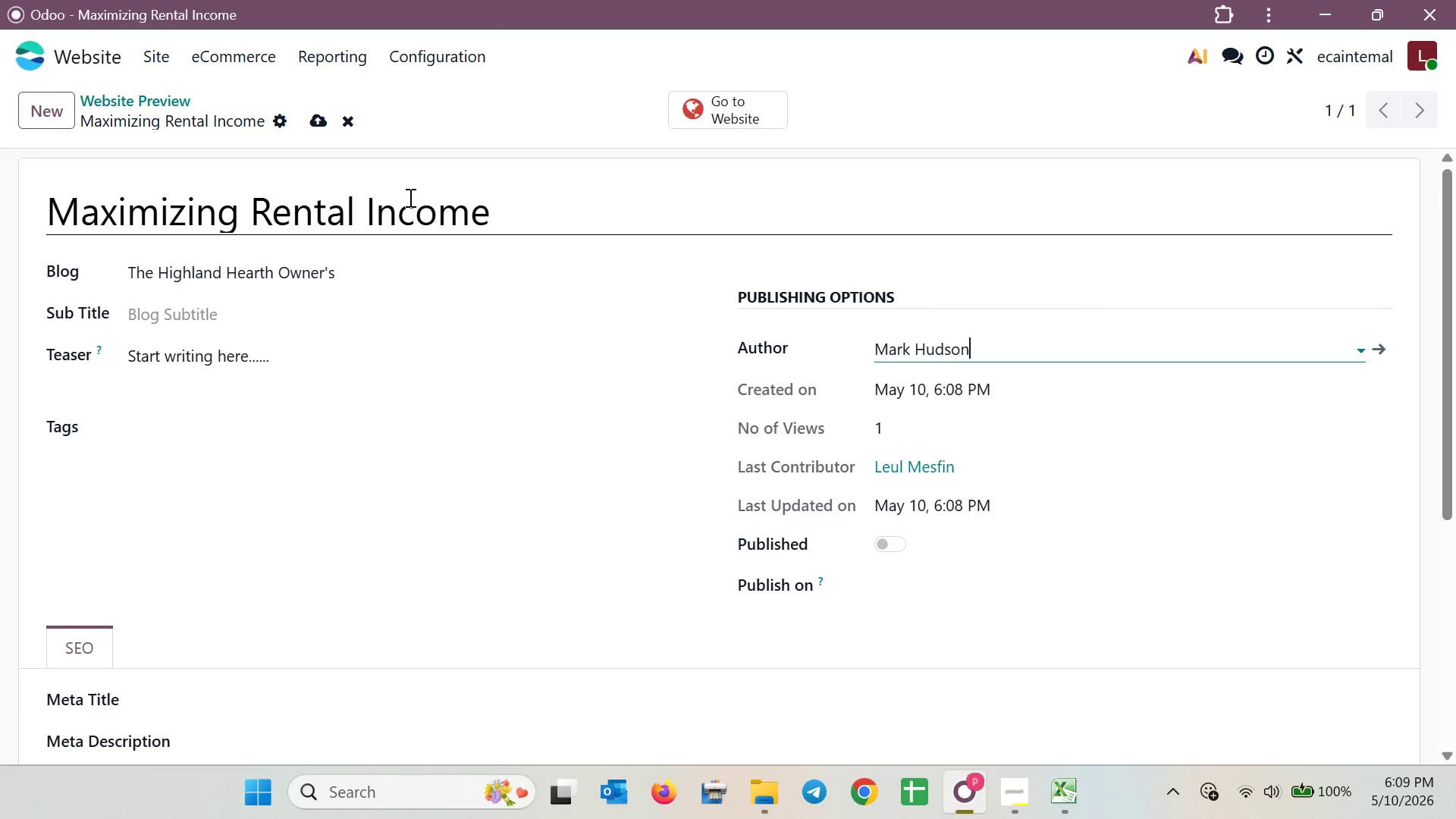 
left_click([325, 130])
 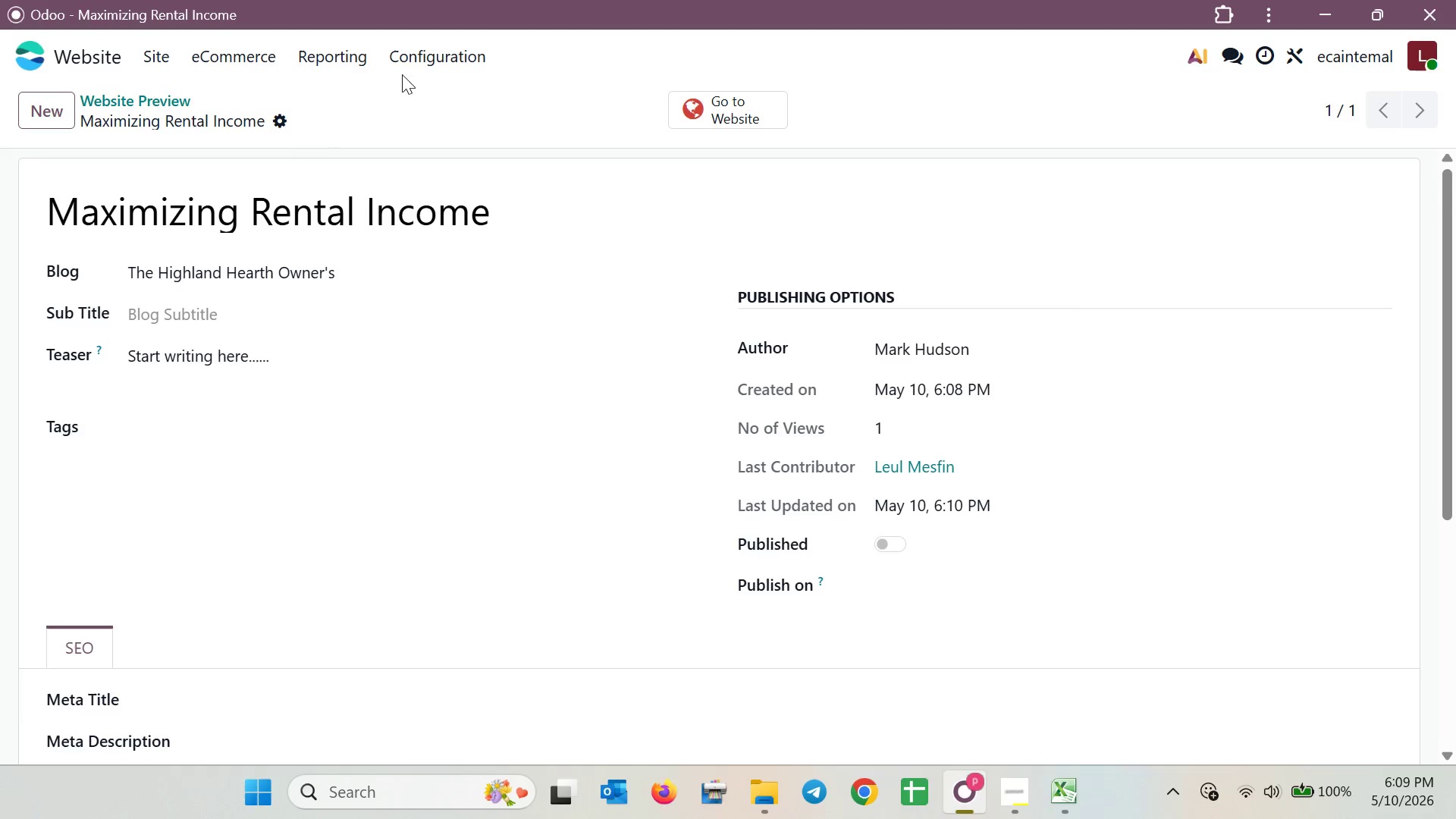 
left_click([179, 98])
 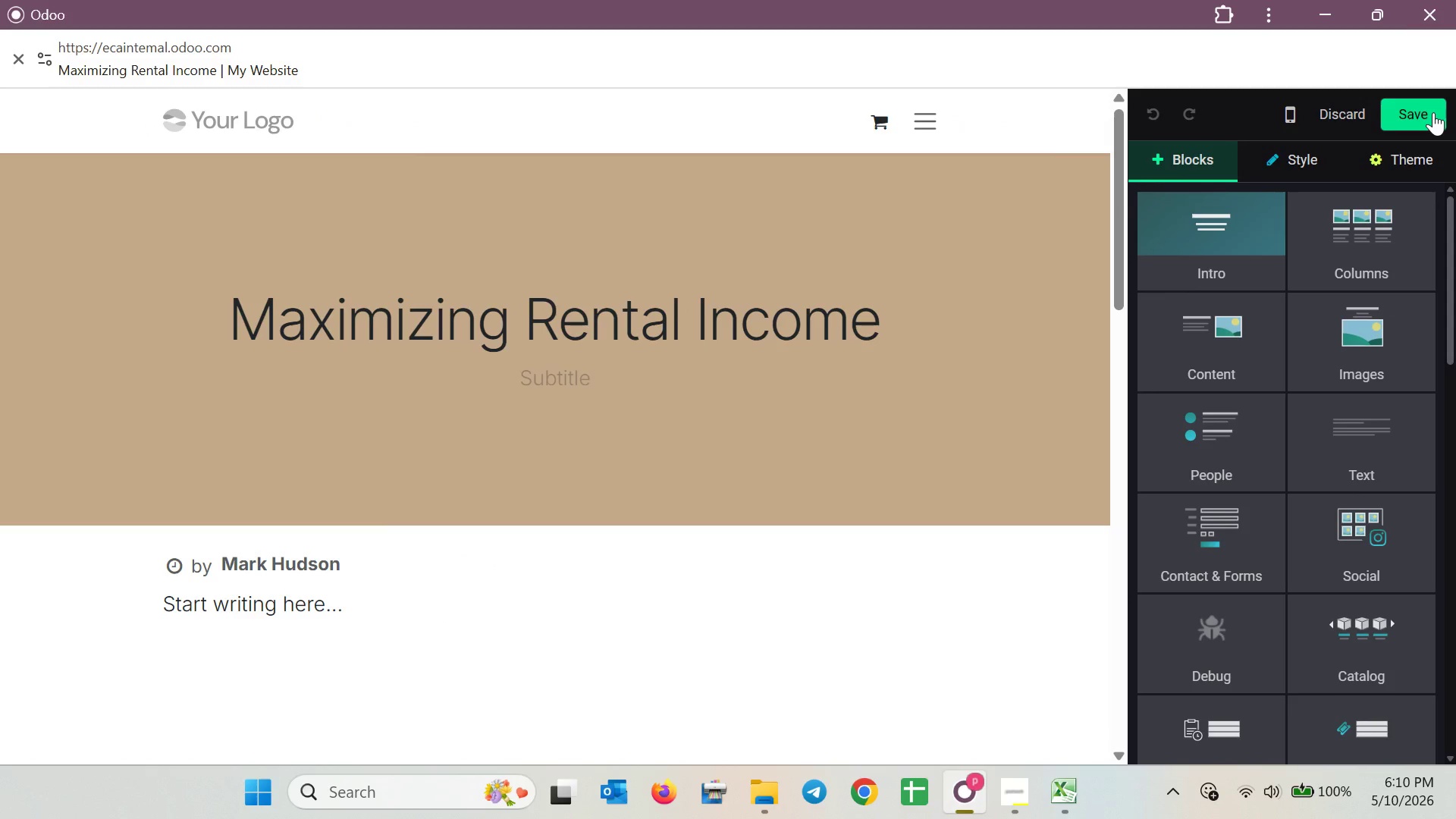 
wait(23.19)
 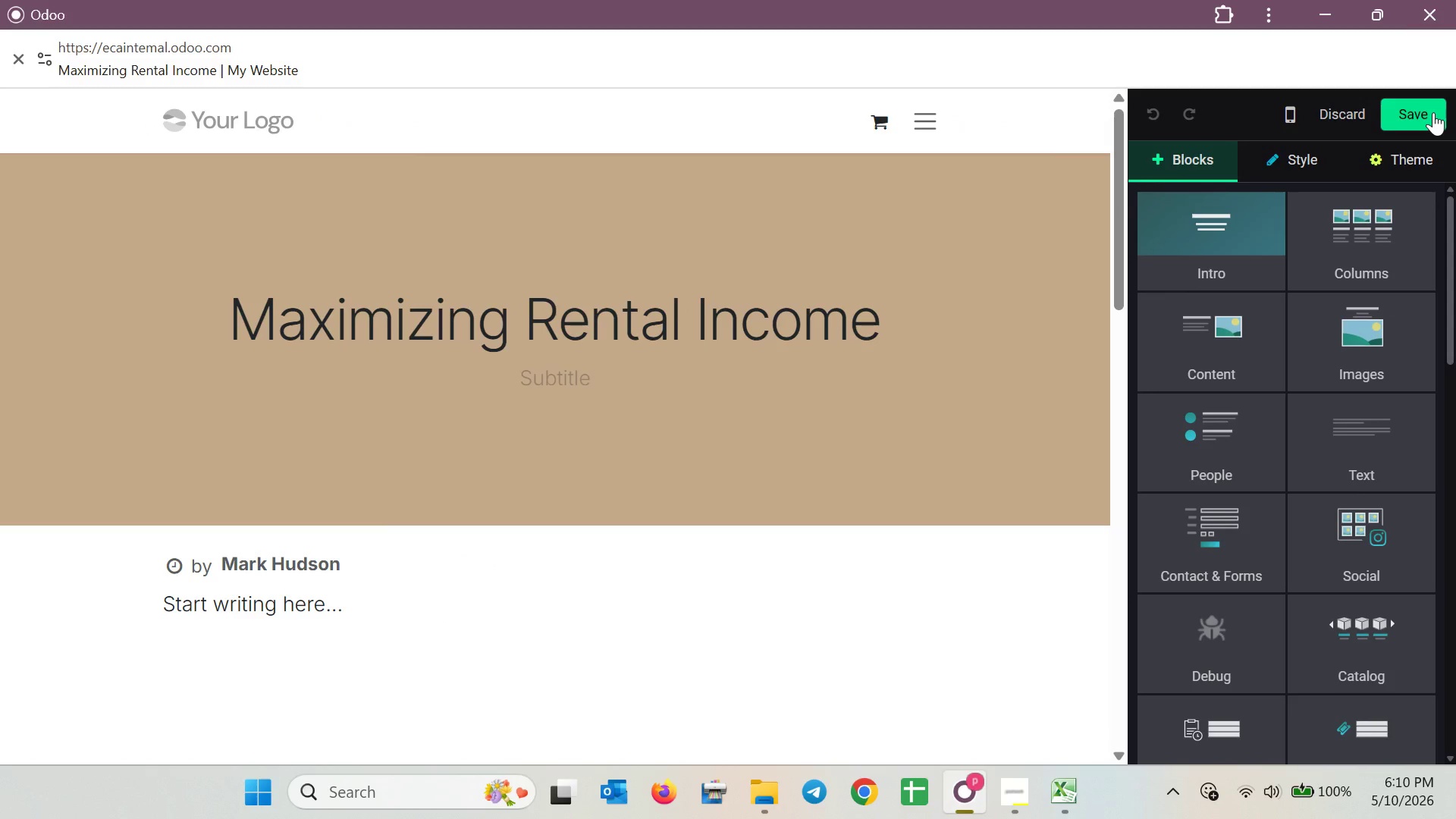 
double_click([1013, 253])
 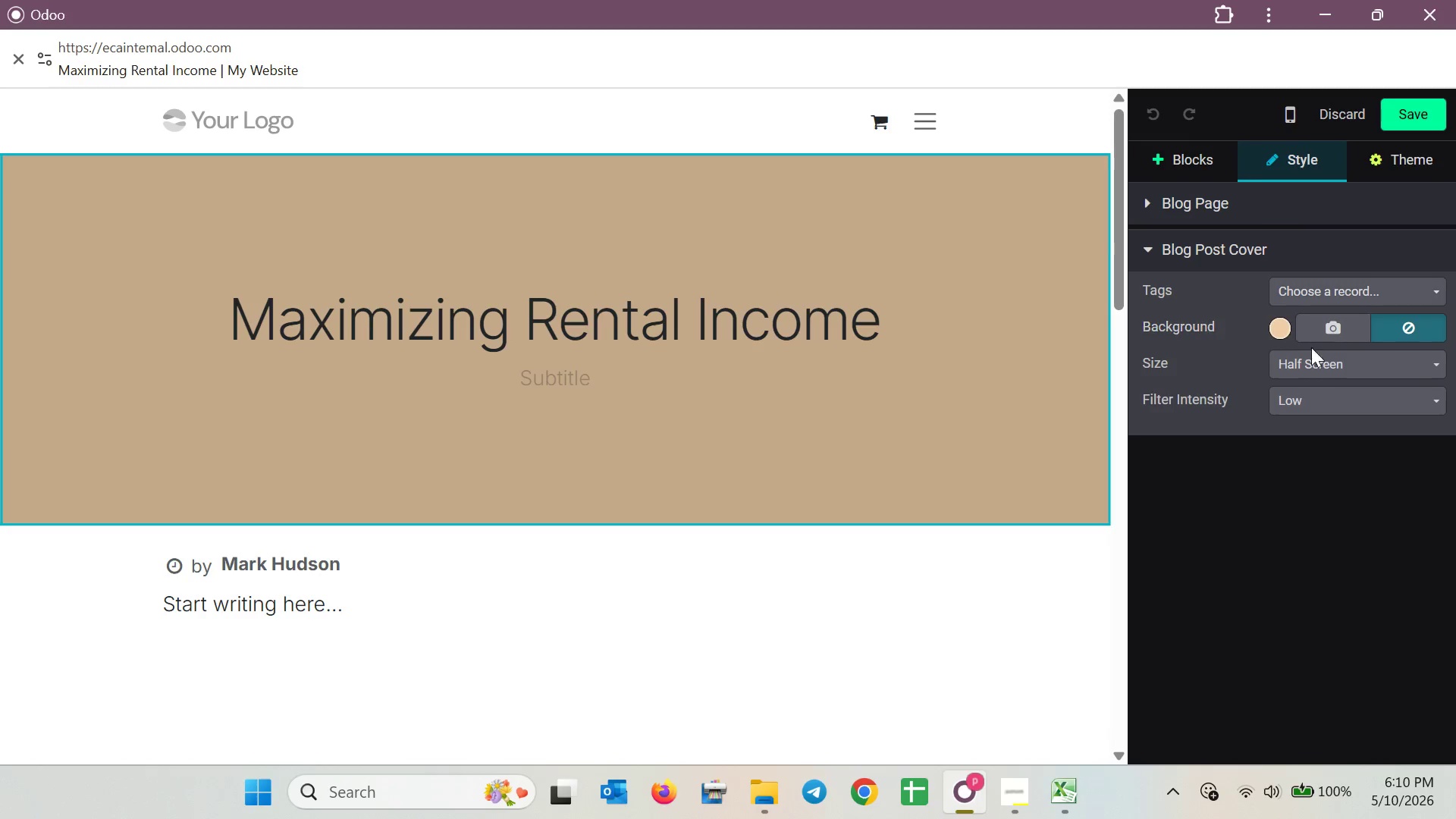 
left_click([1335, 331])
 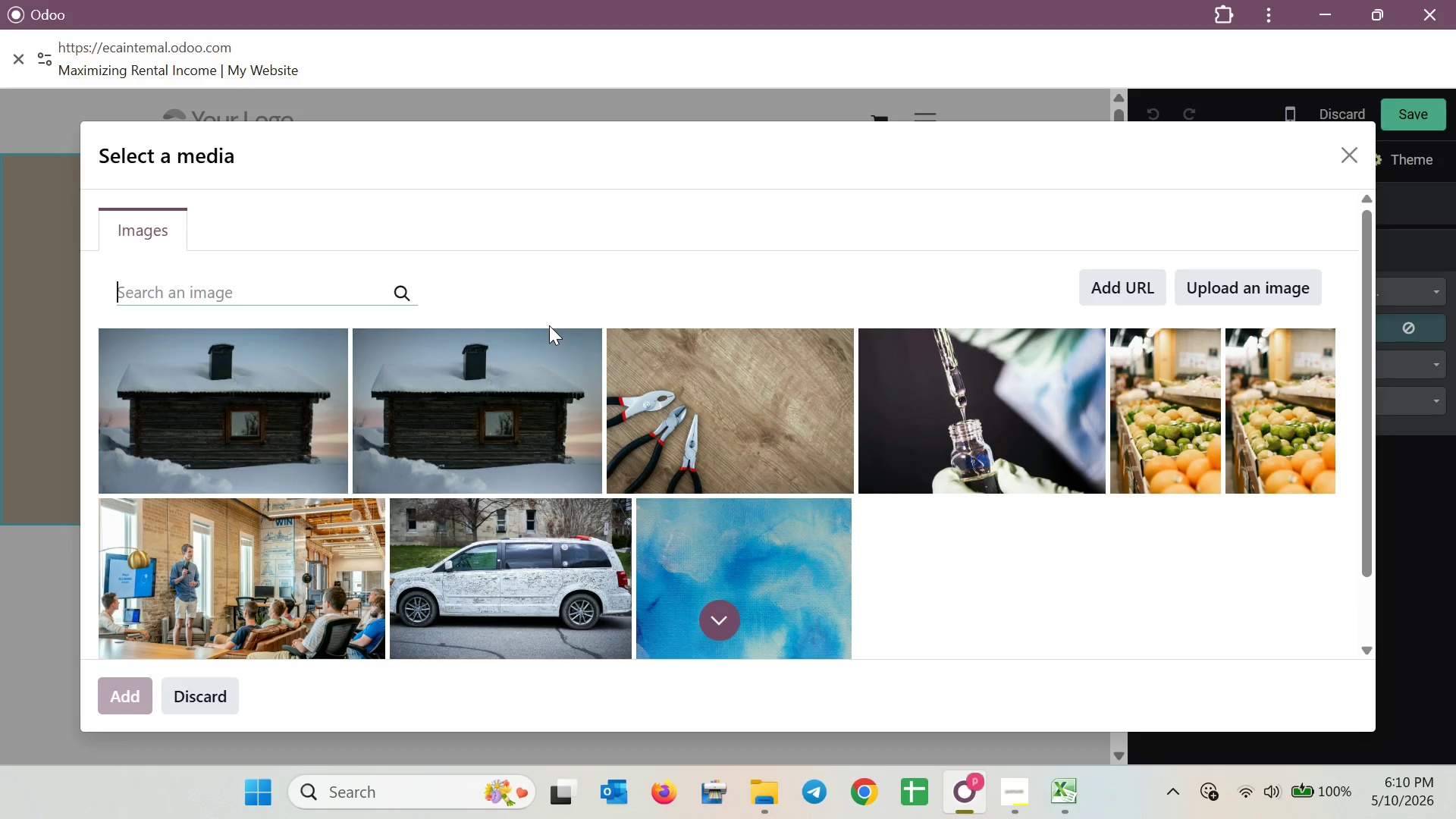 
type(A clean, moder)
 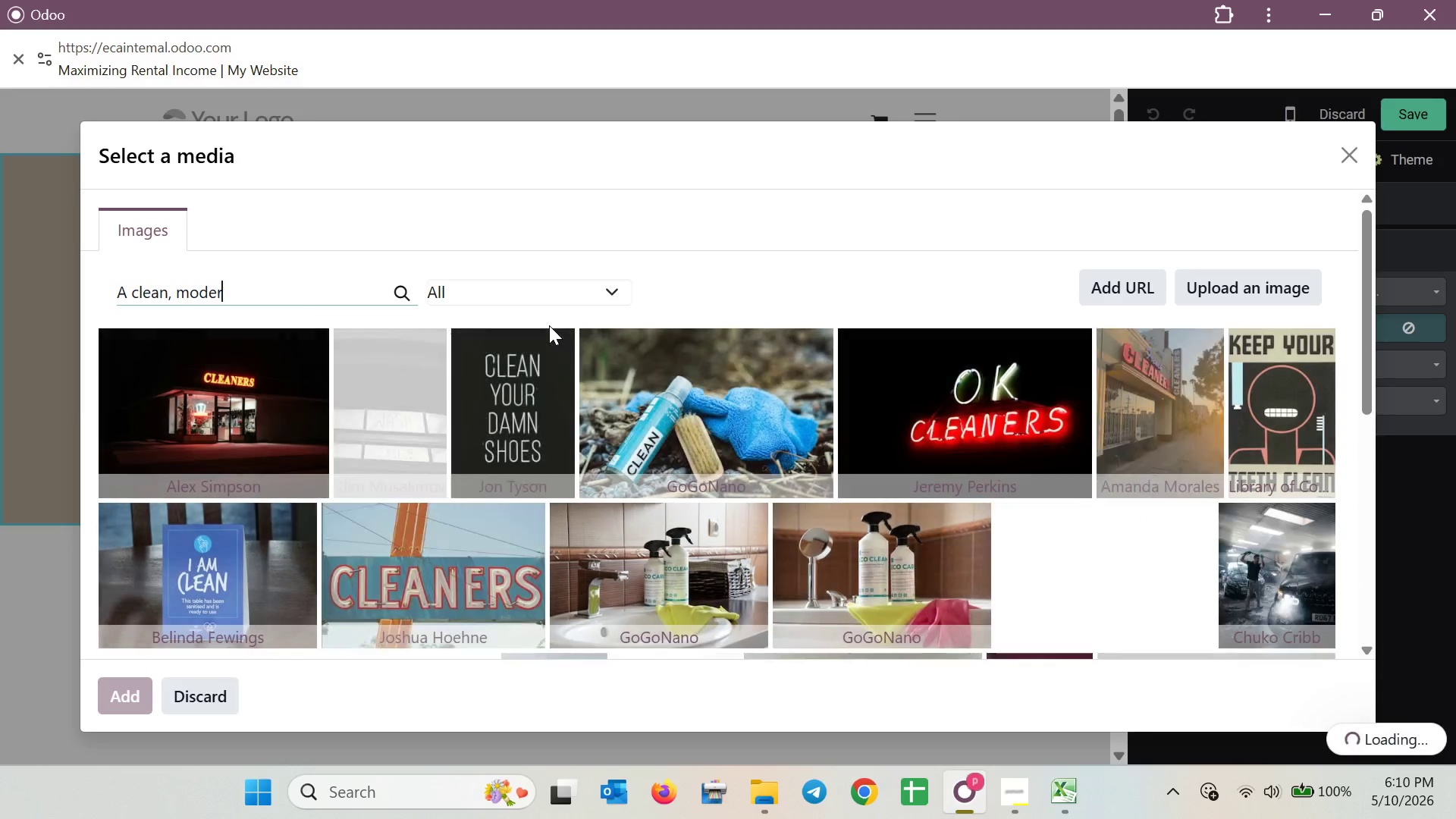 
key(N)
 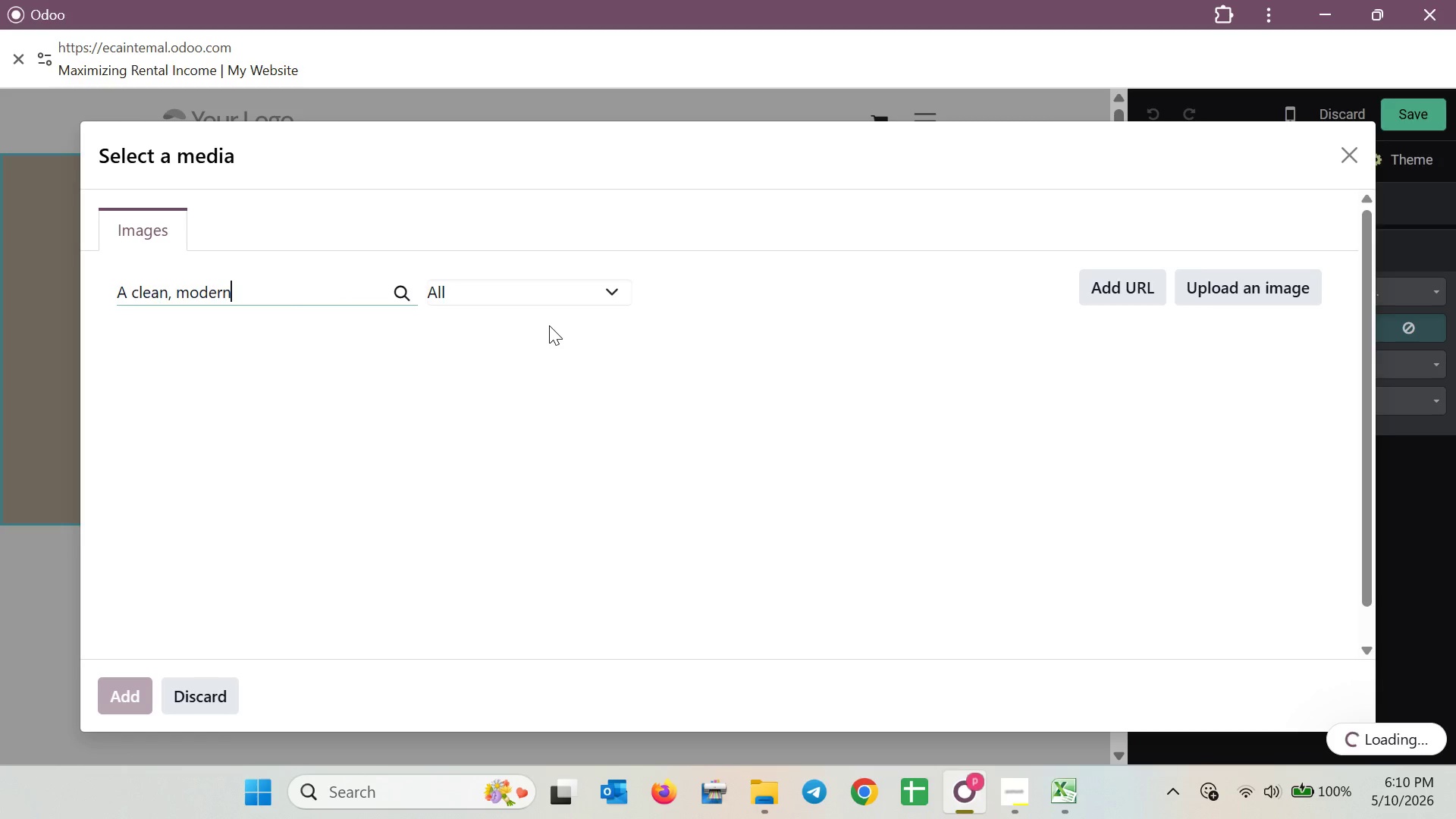 
key(Space)
 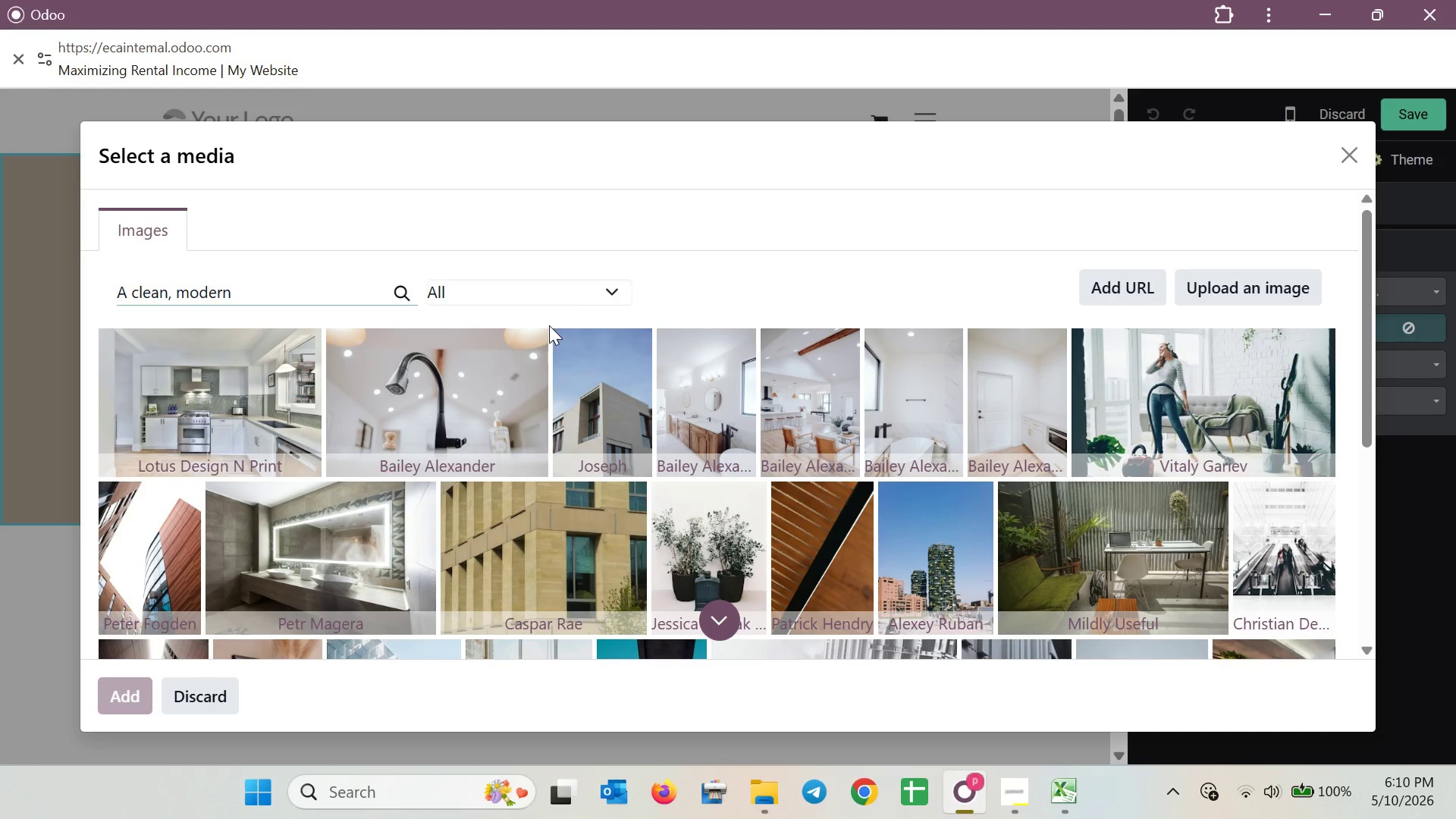 
wait(21.81)
 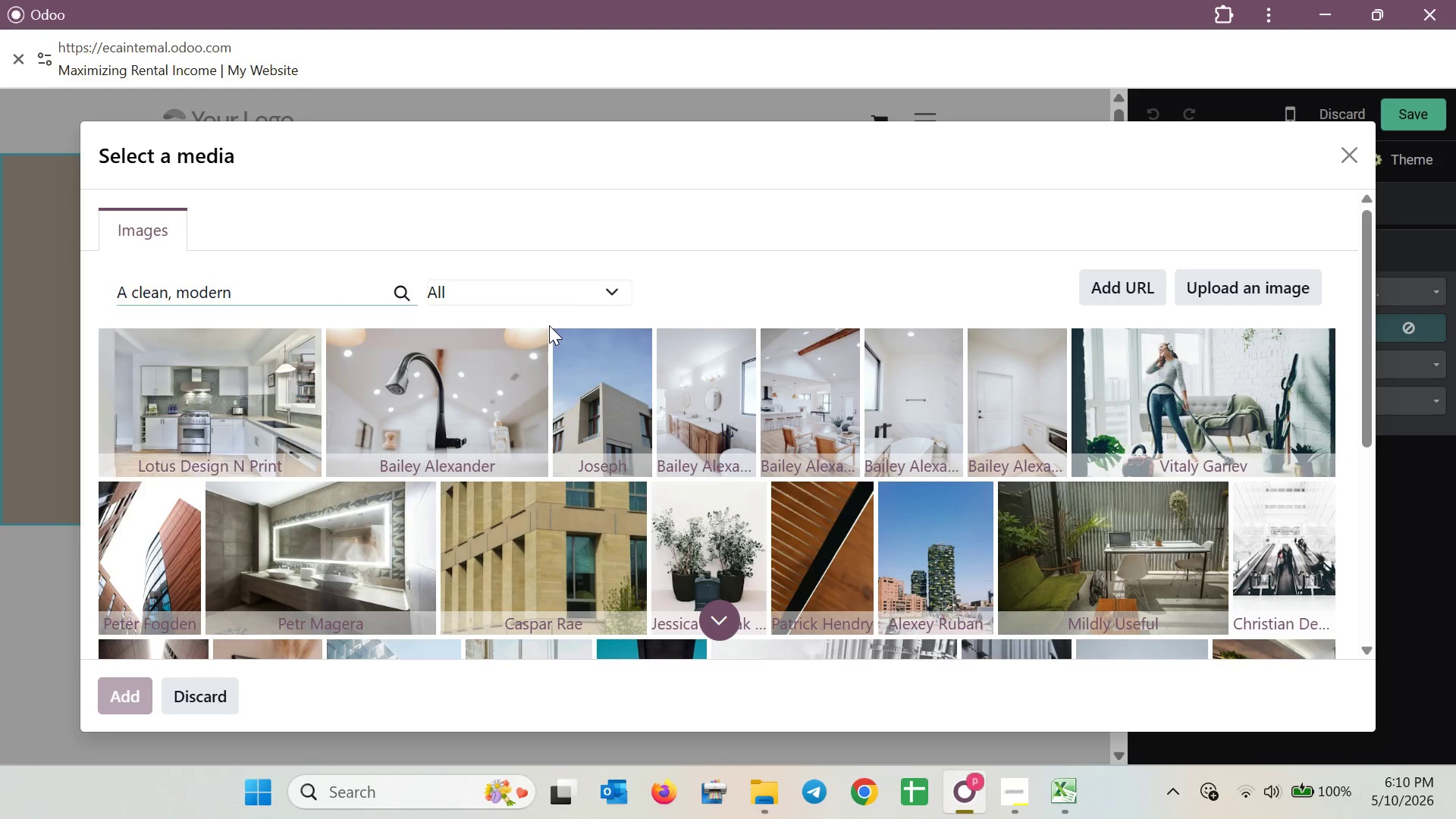 
type(interior of cabin showing adedicated )
 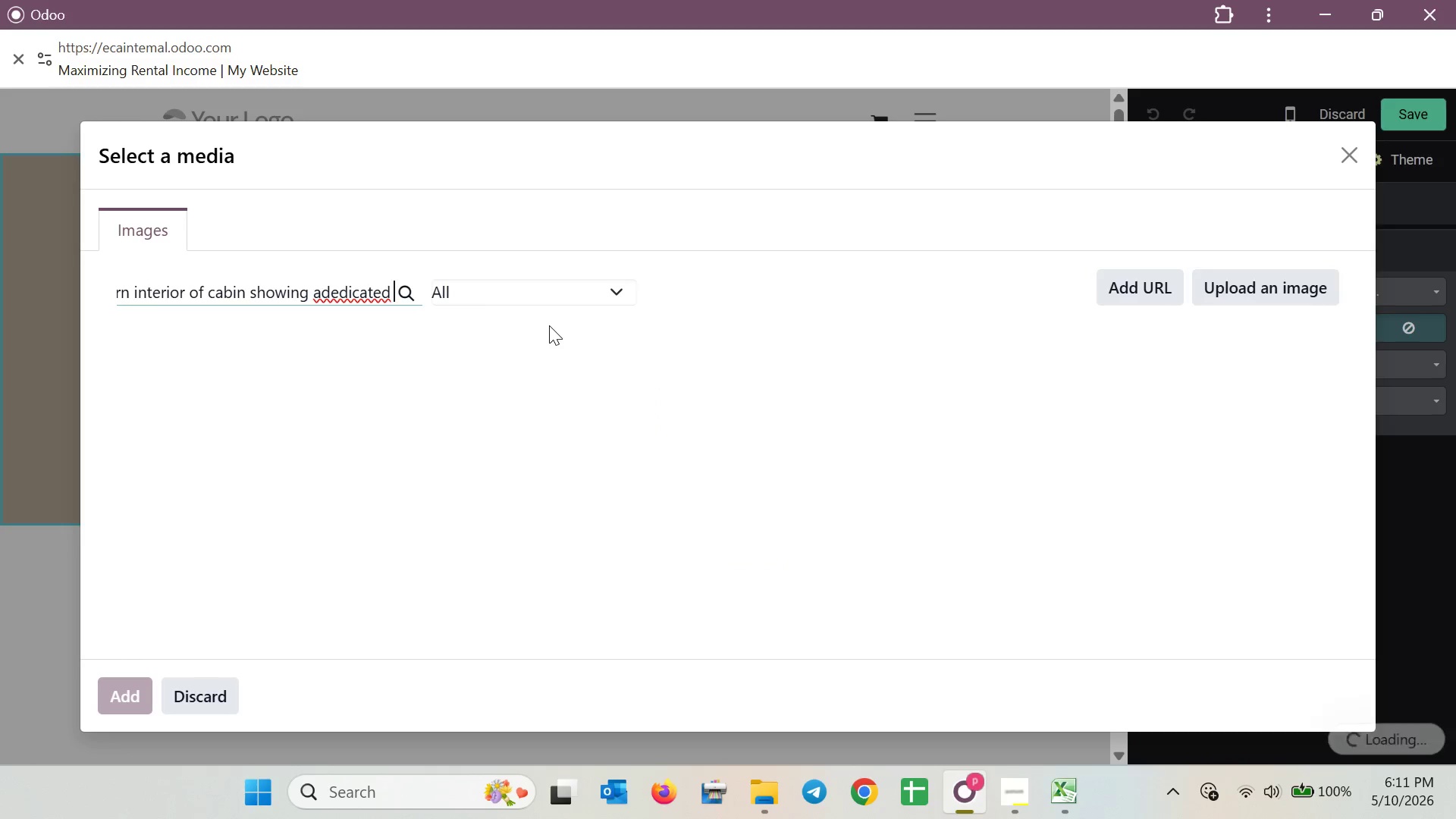 
right_click([356, 290])
 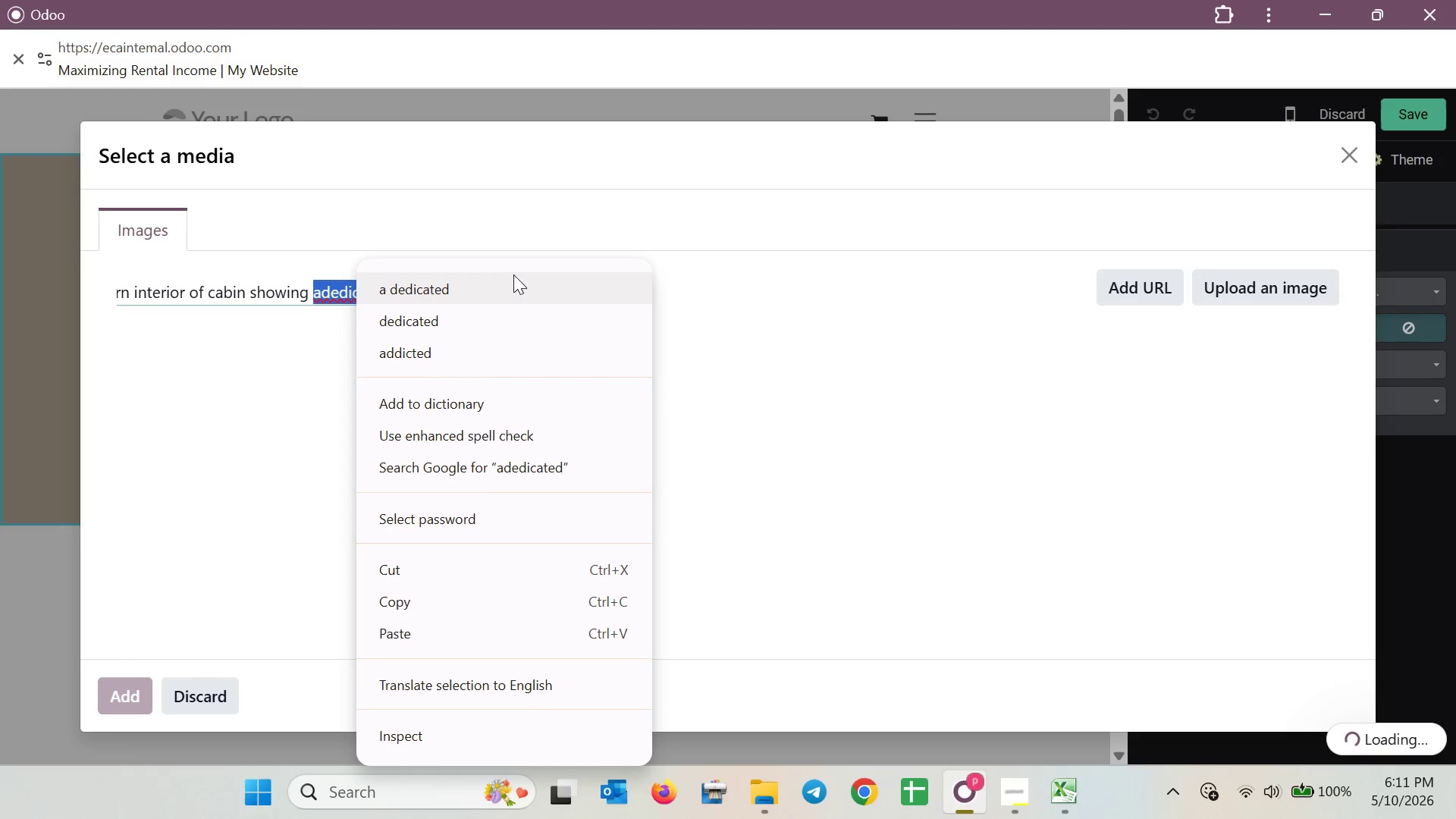 
left_click([504, 281])
 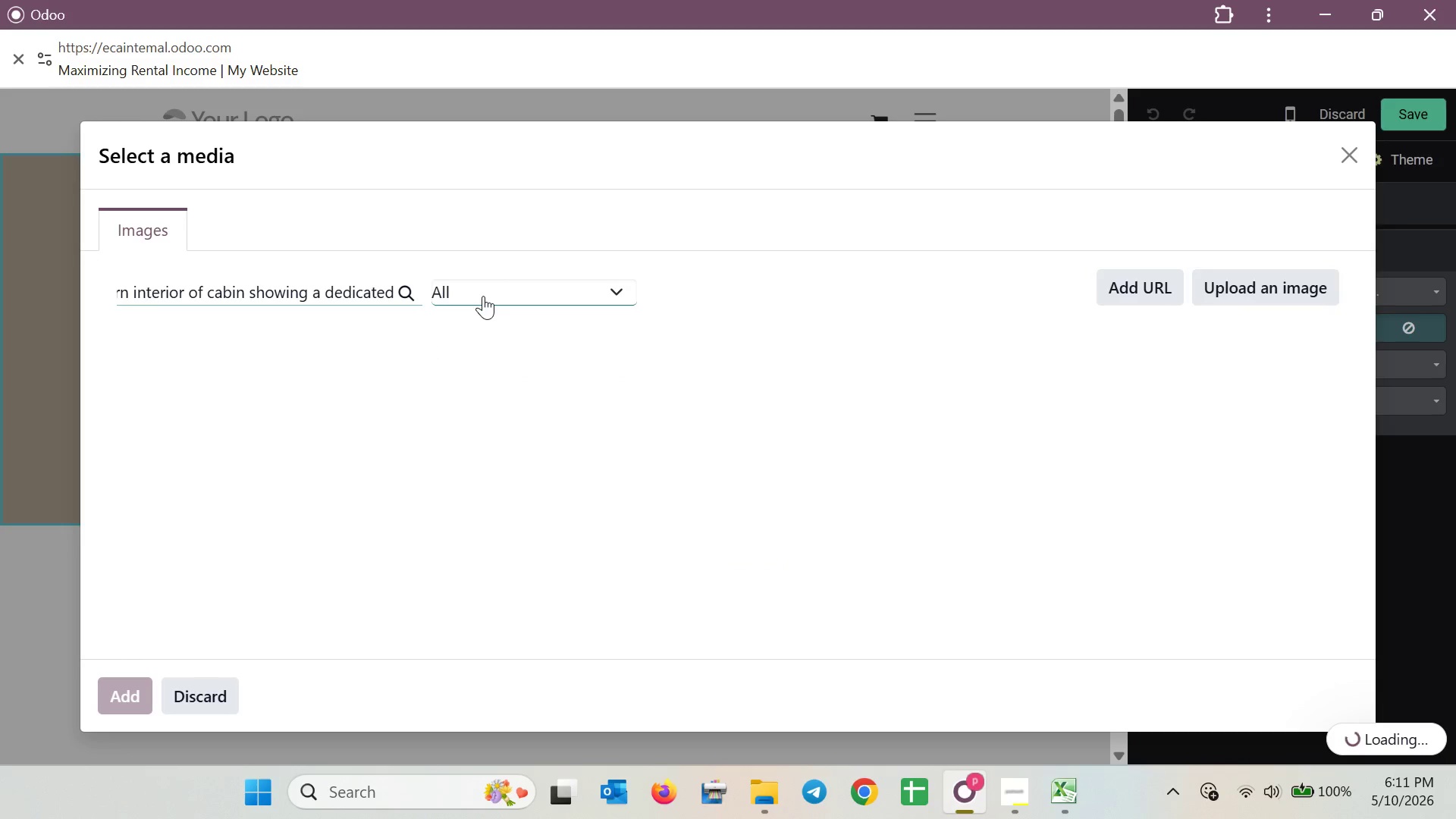 
wait(5.23)
 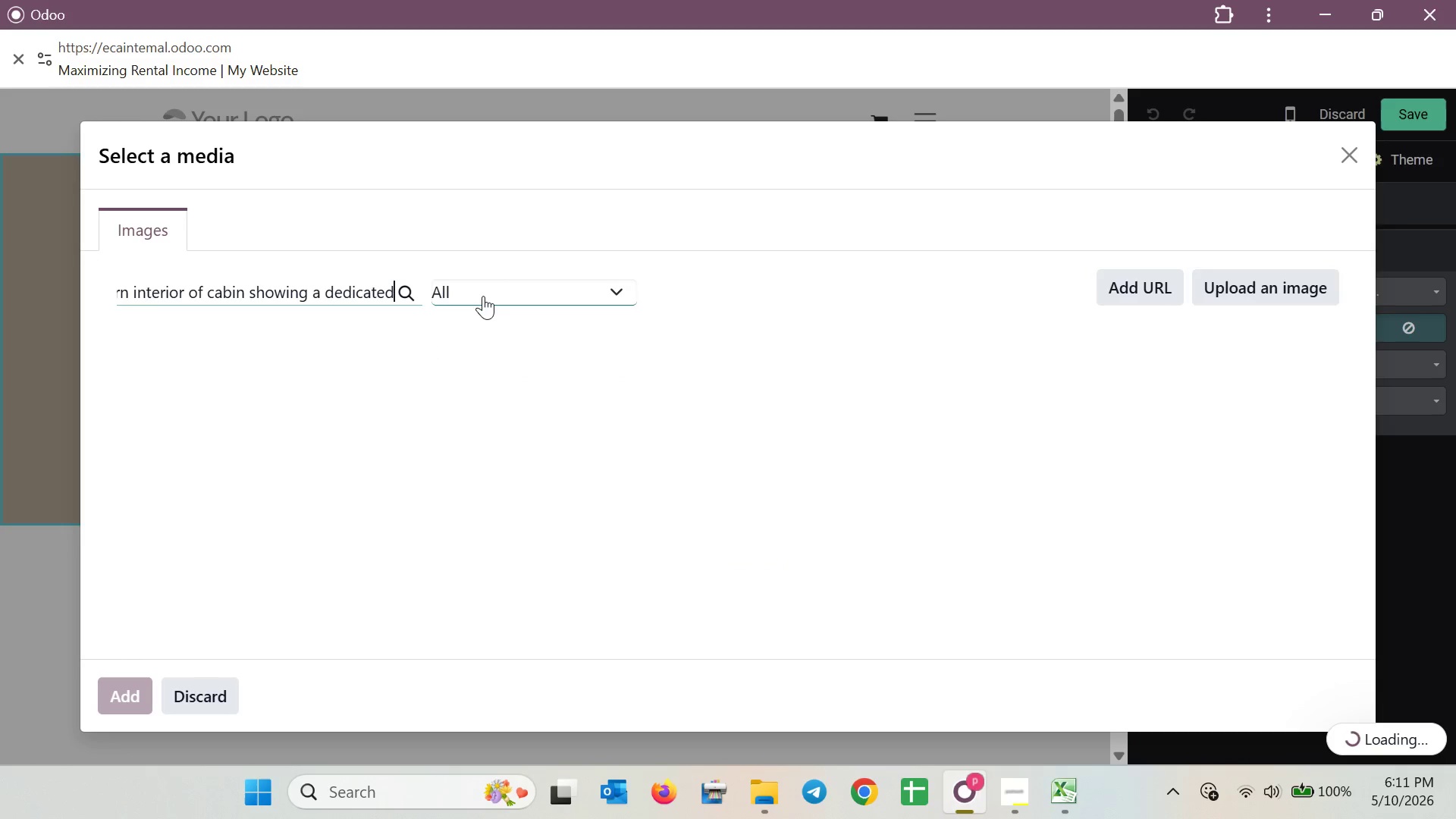 
type( work )
key(Backspace)
type(space )
 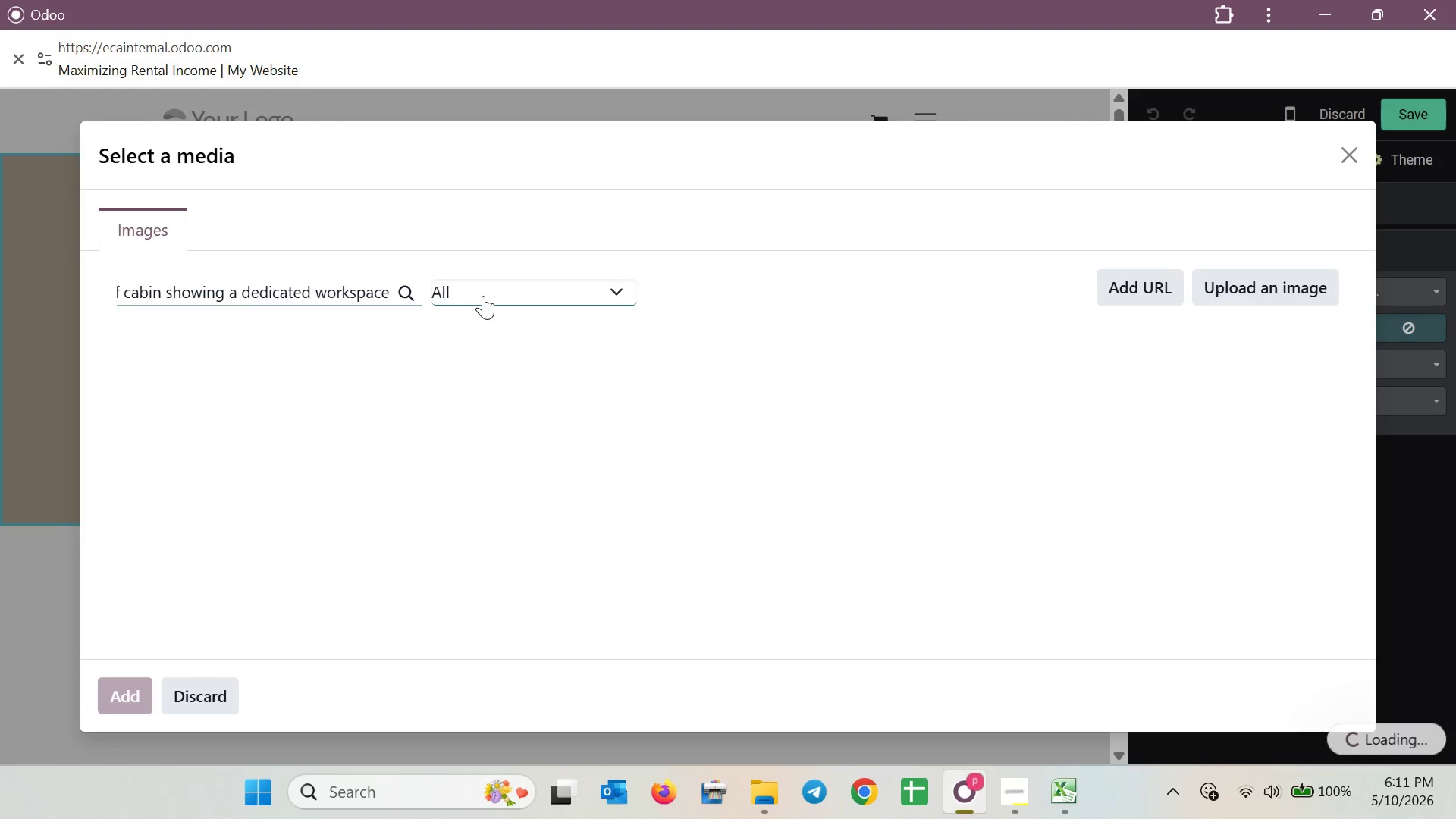 
type(for remot workers)
 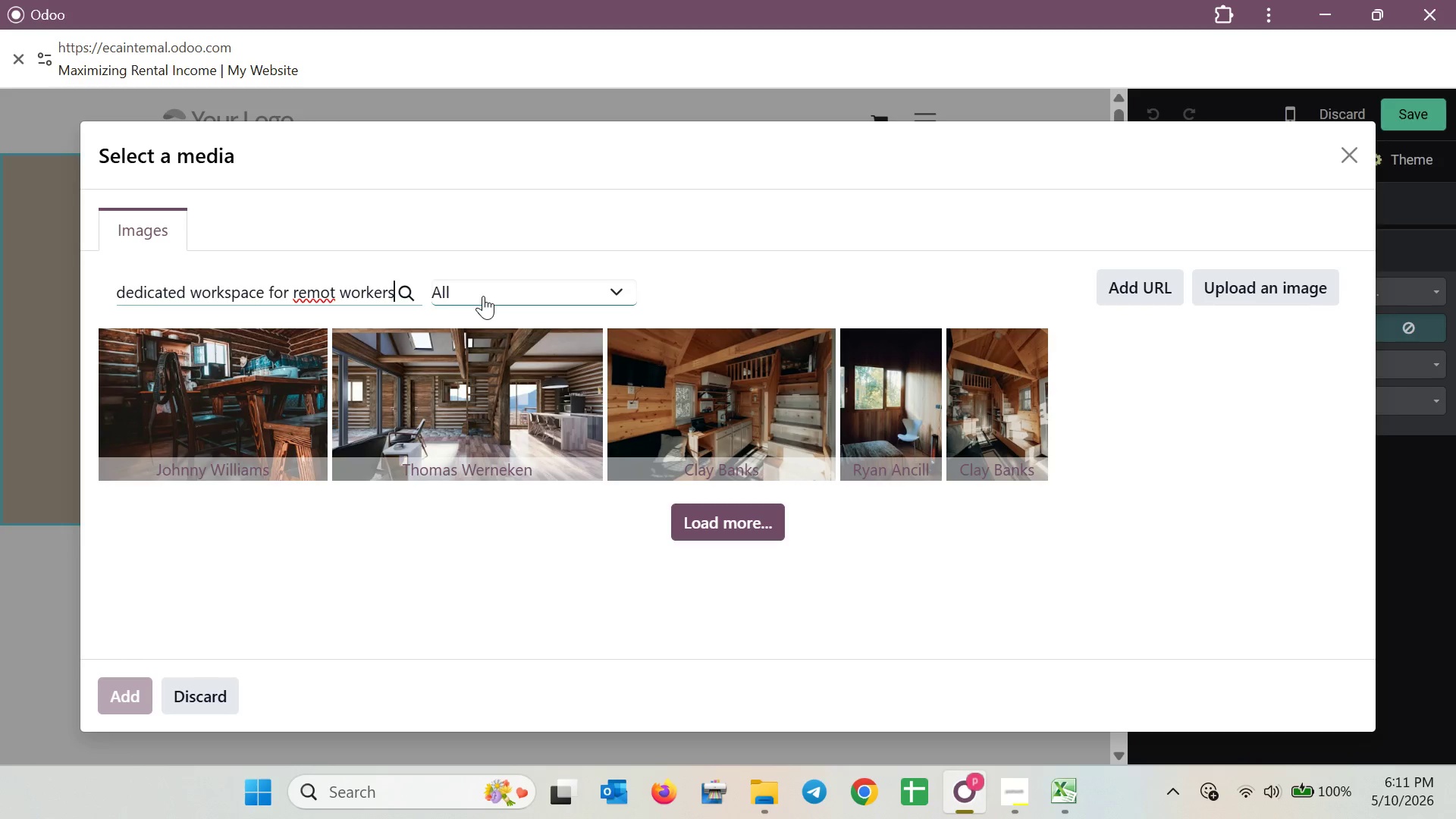 
key(ArrowLeft)
 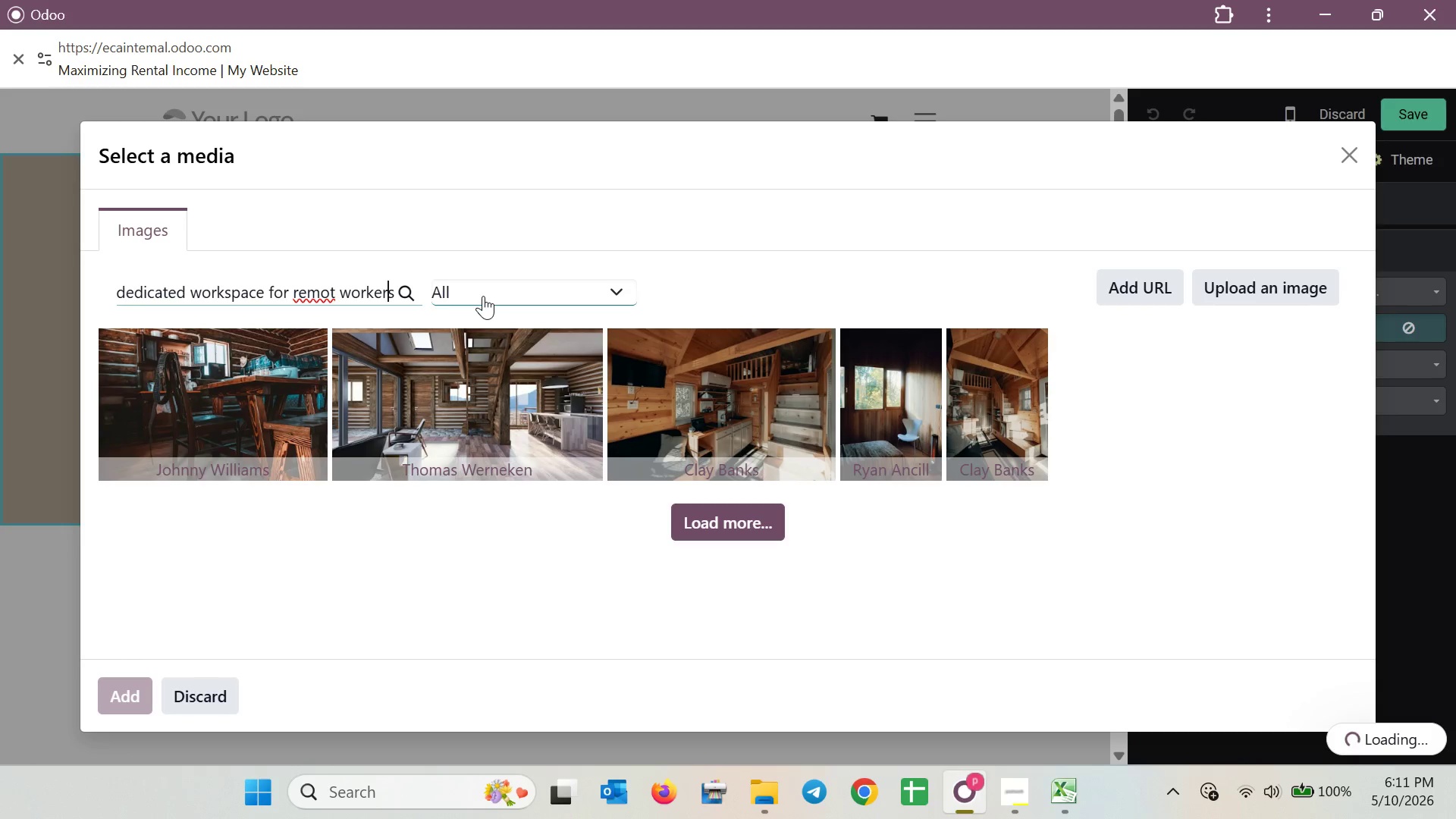 
key(ArrowLeft)
 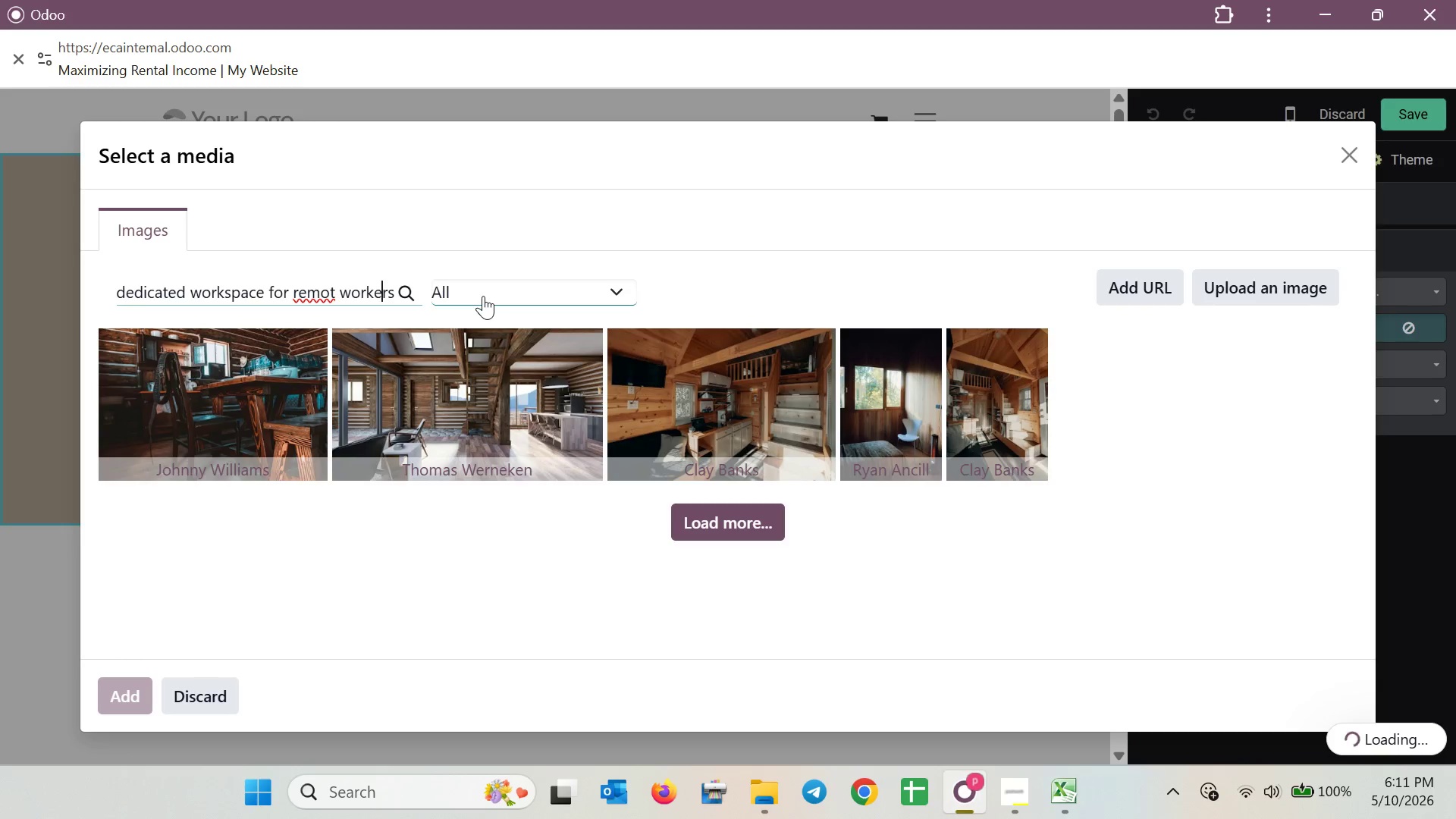 
key(ArrowLeft)
 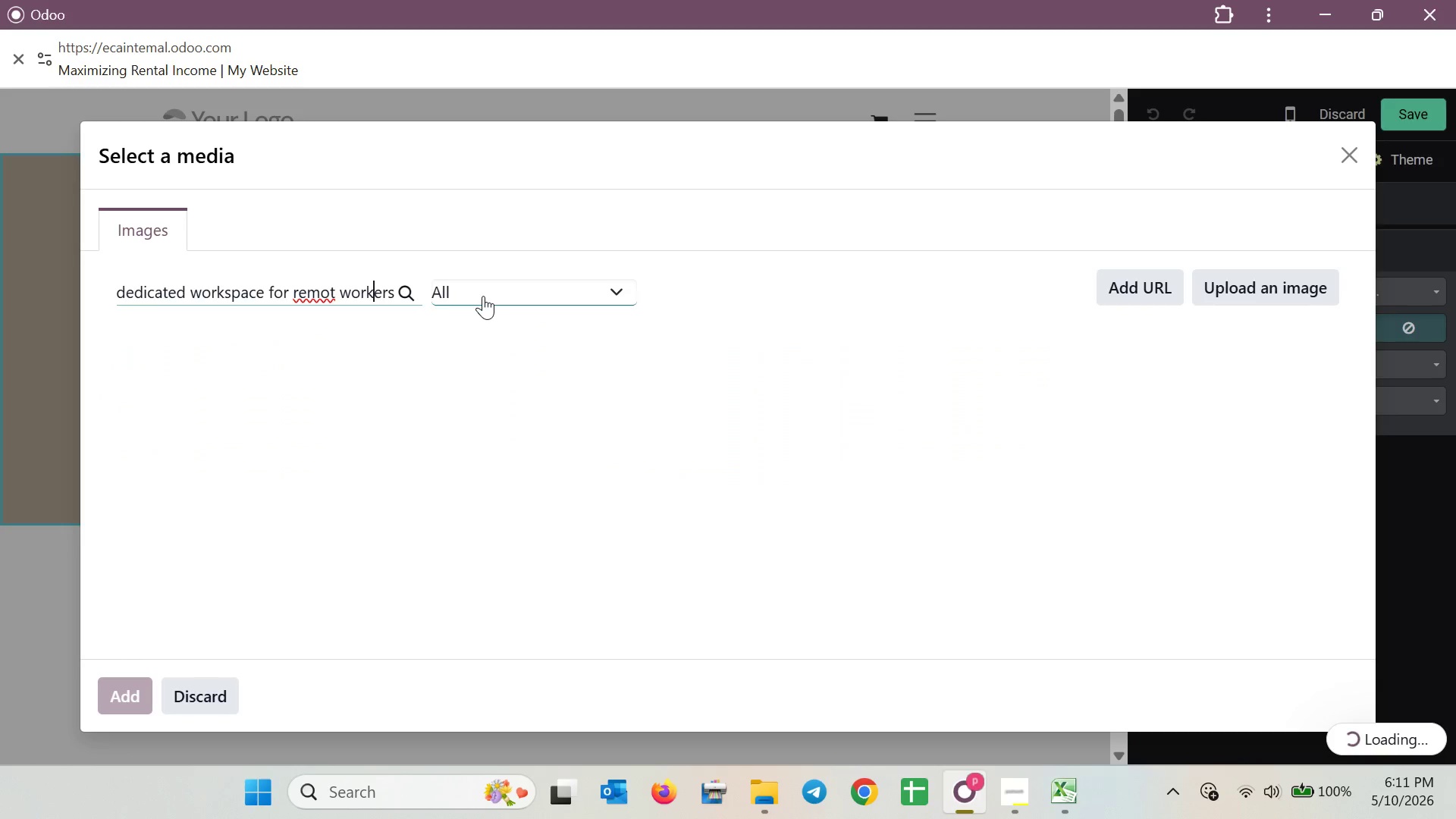 
key(ArrowLeft)
 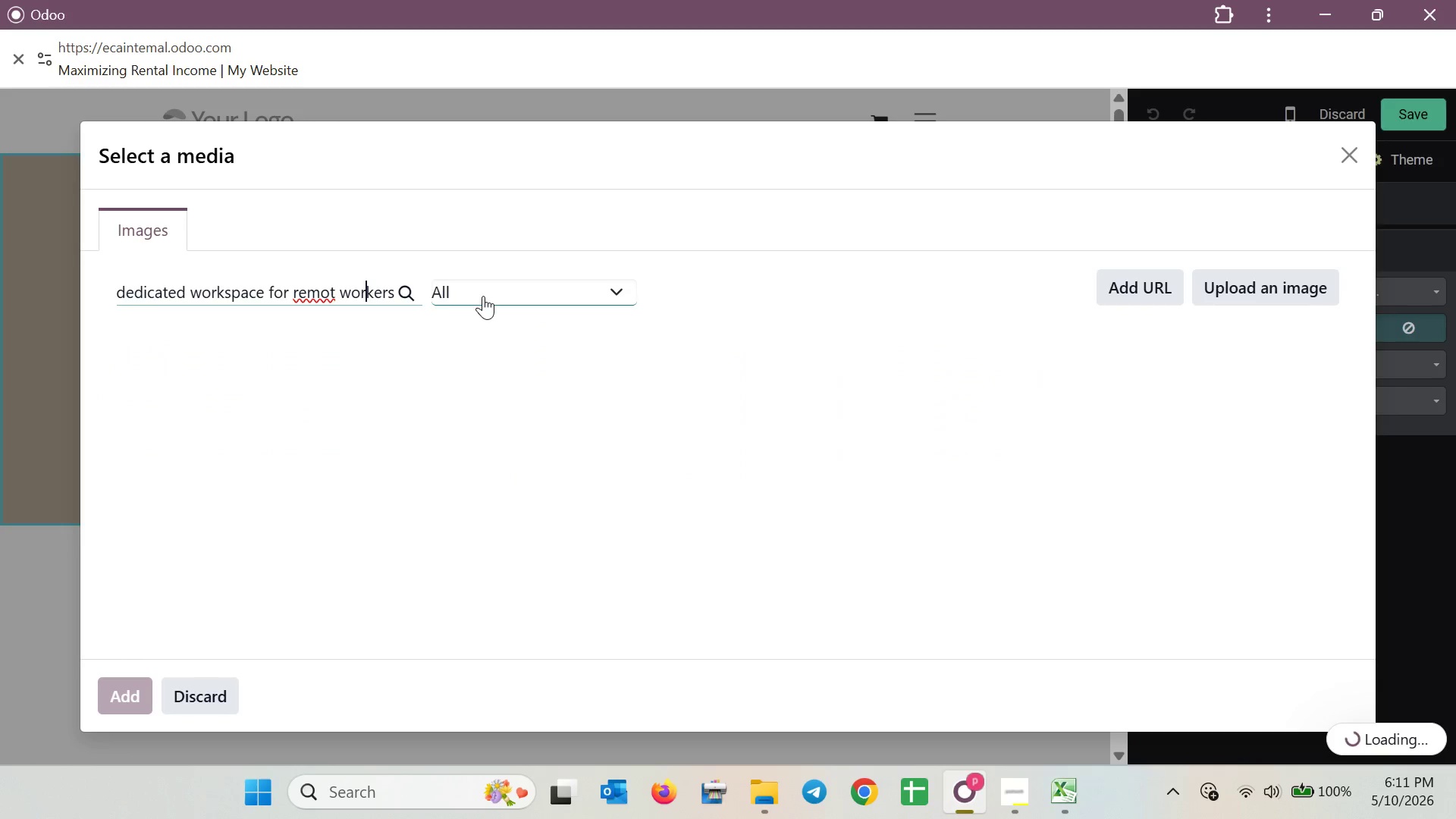 
key(ArrowLeft)
 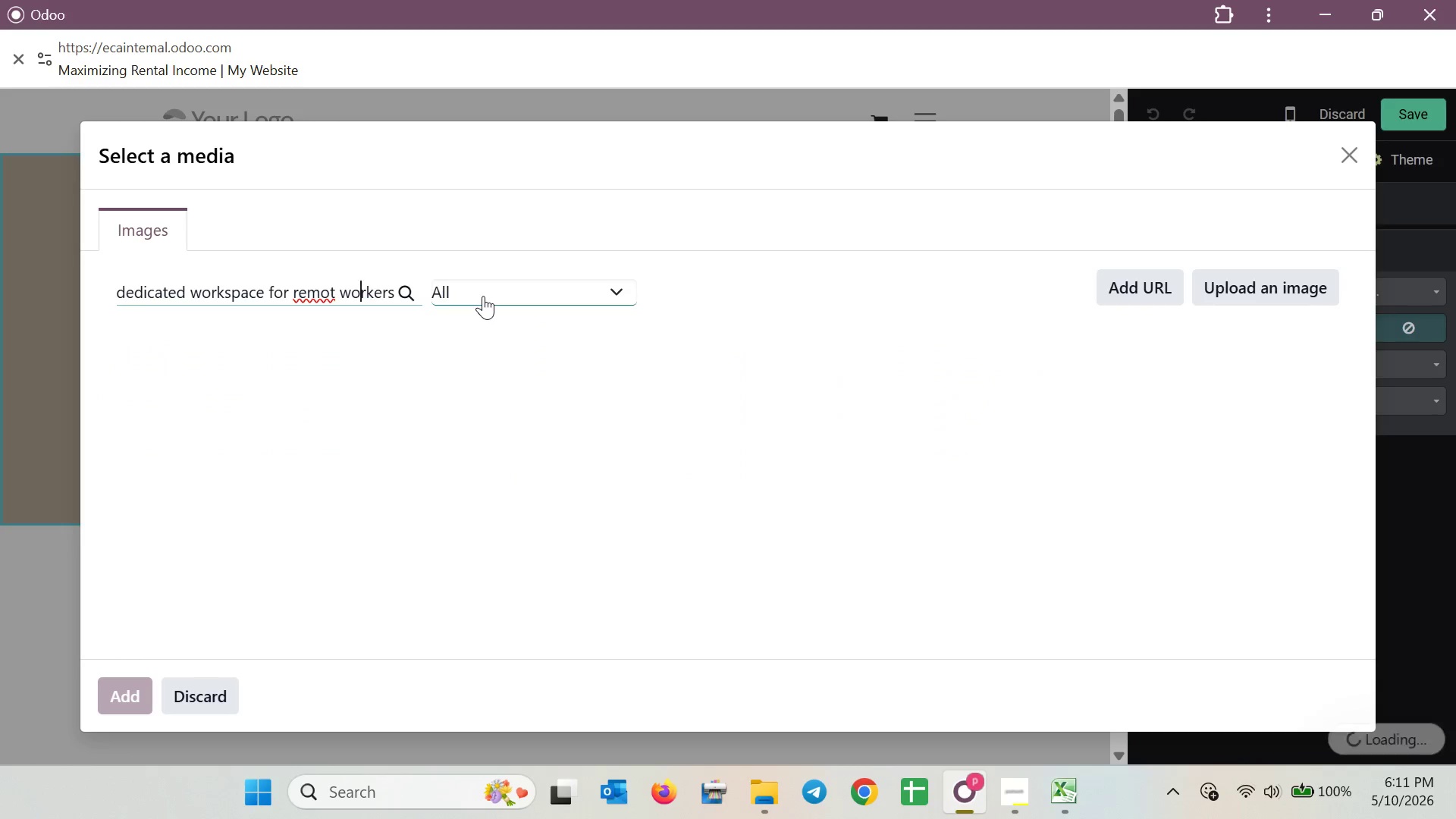 
key(ArrowLeft)
 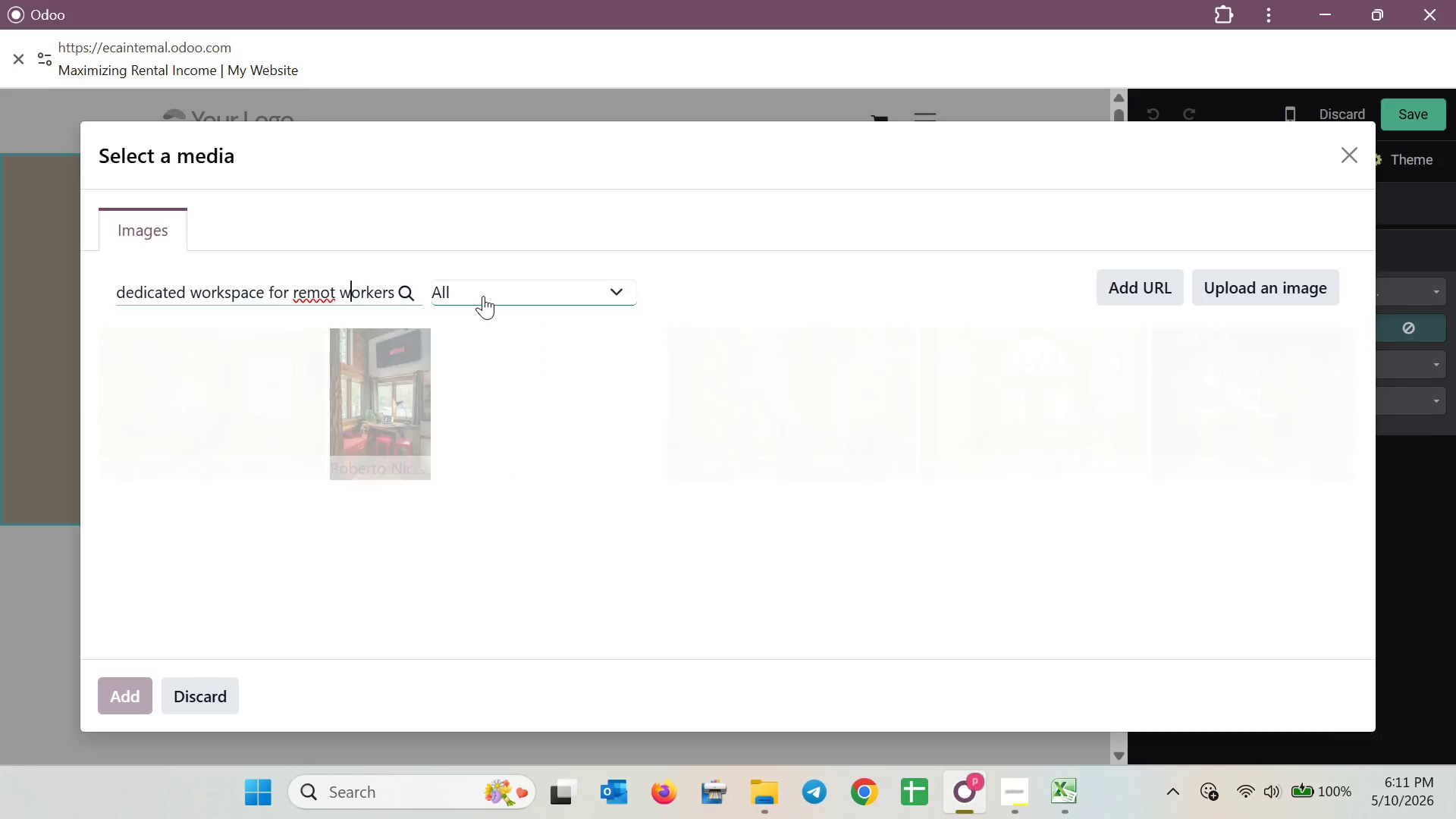 
key(ArrowLeft)
 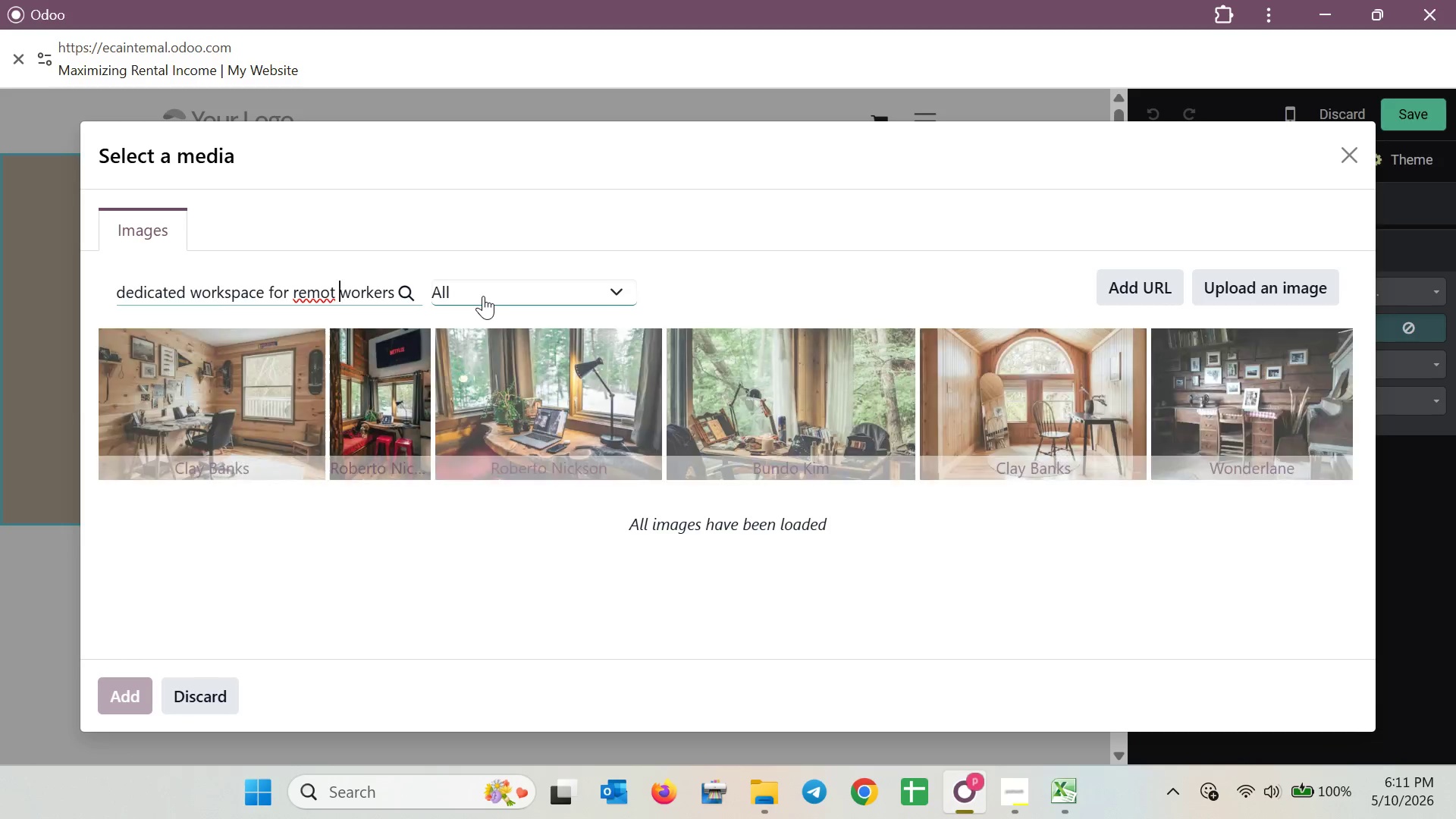 
key(ArrowLeft)
 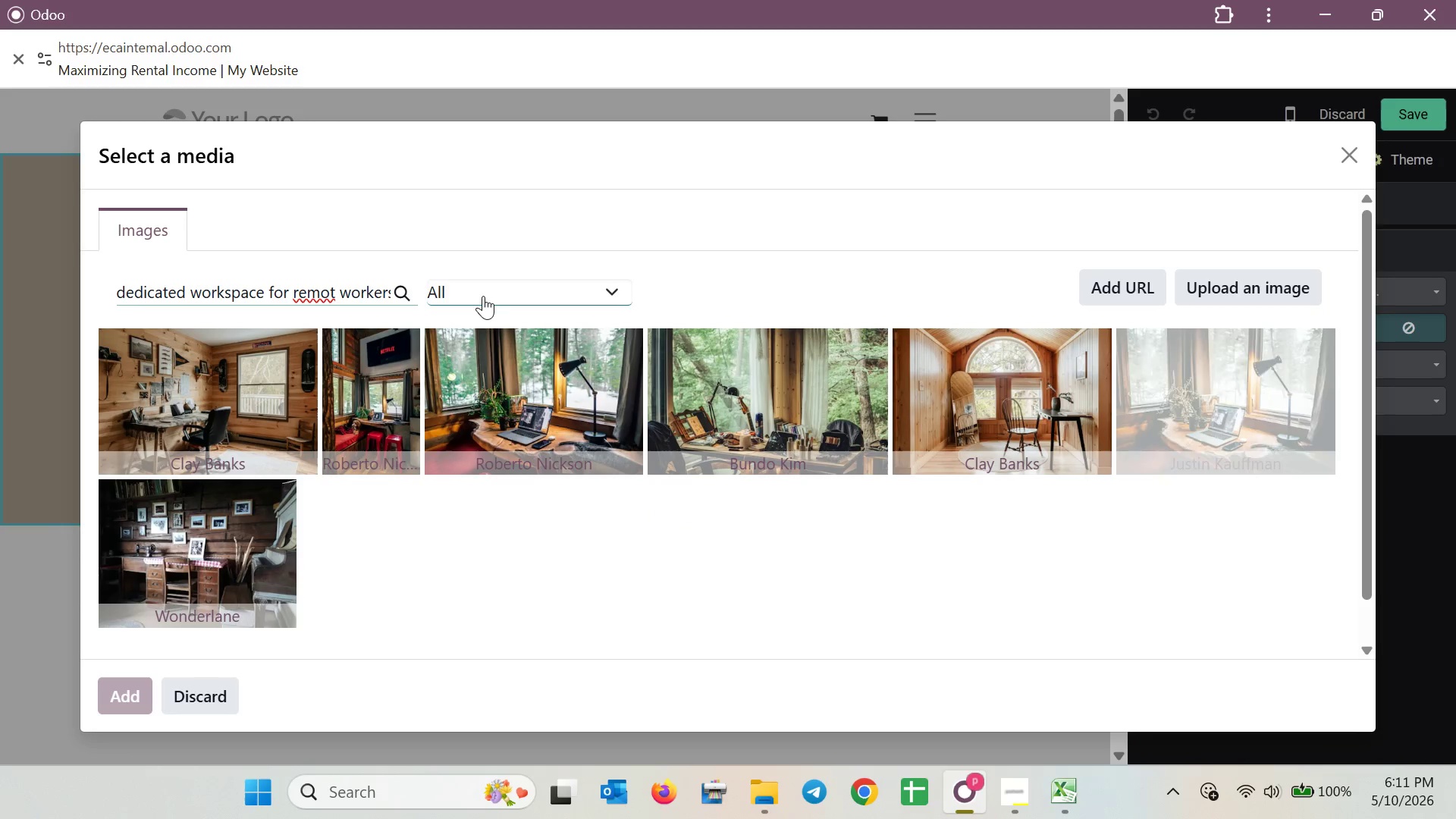 
key(E)
 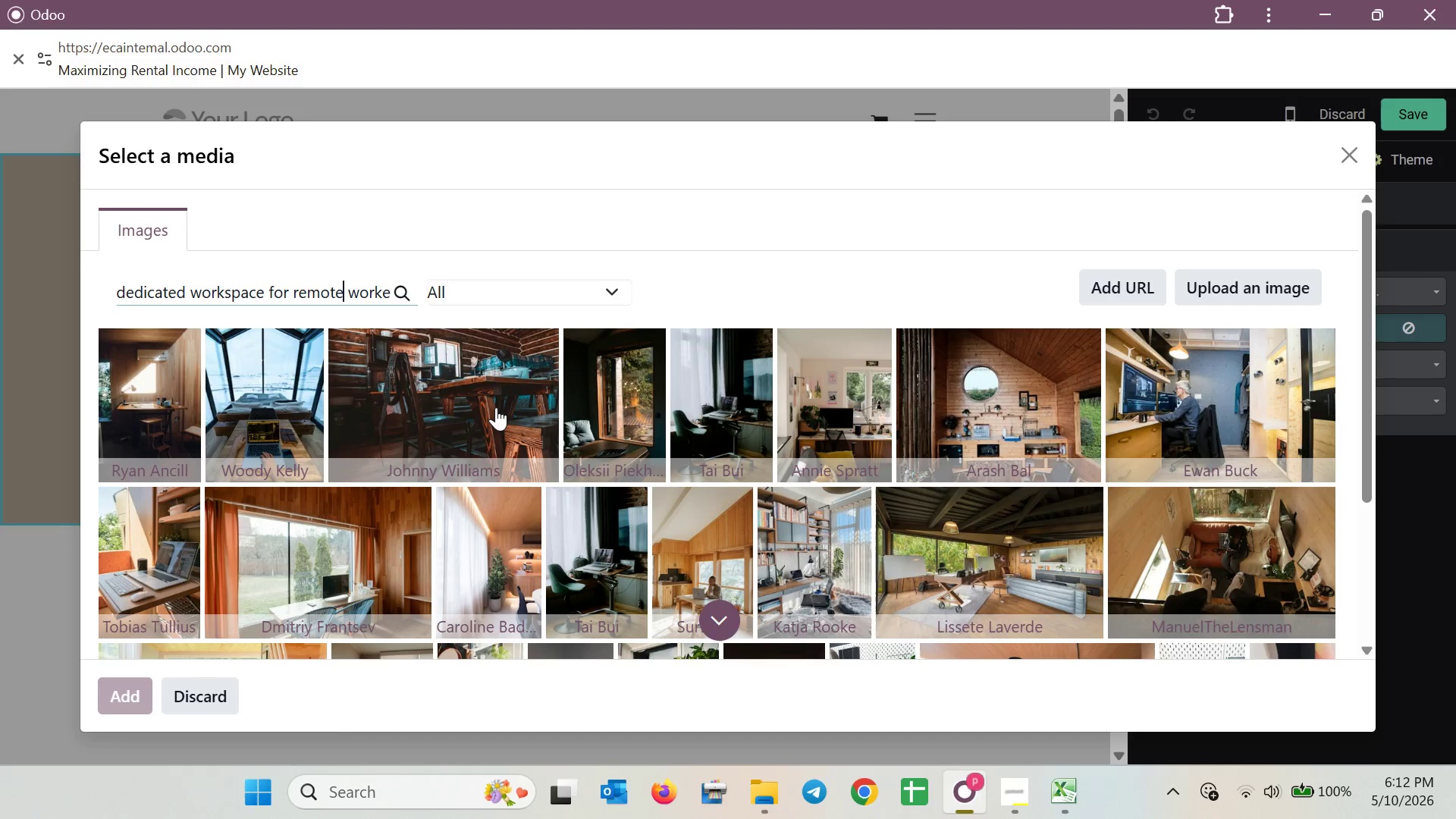 
wait(7.67)
 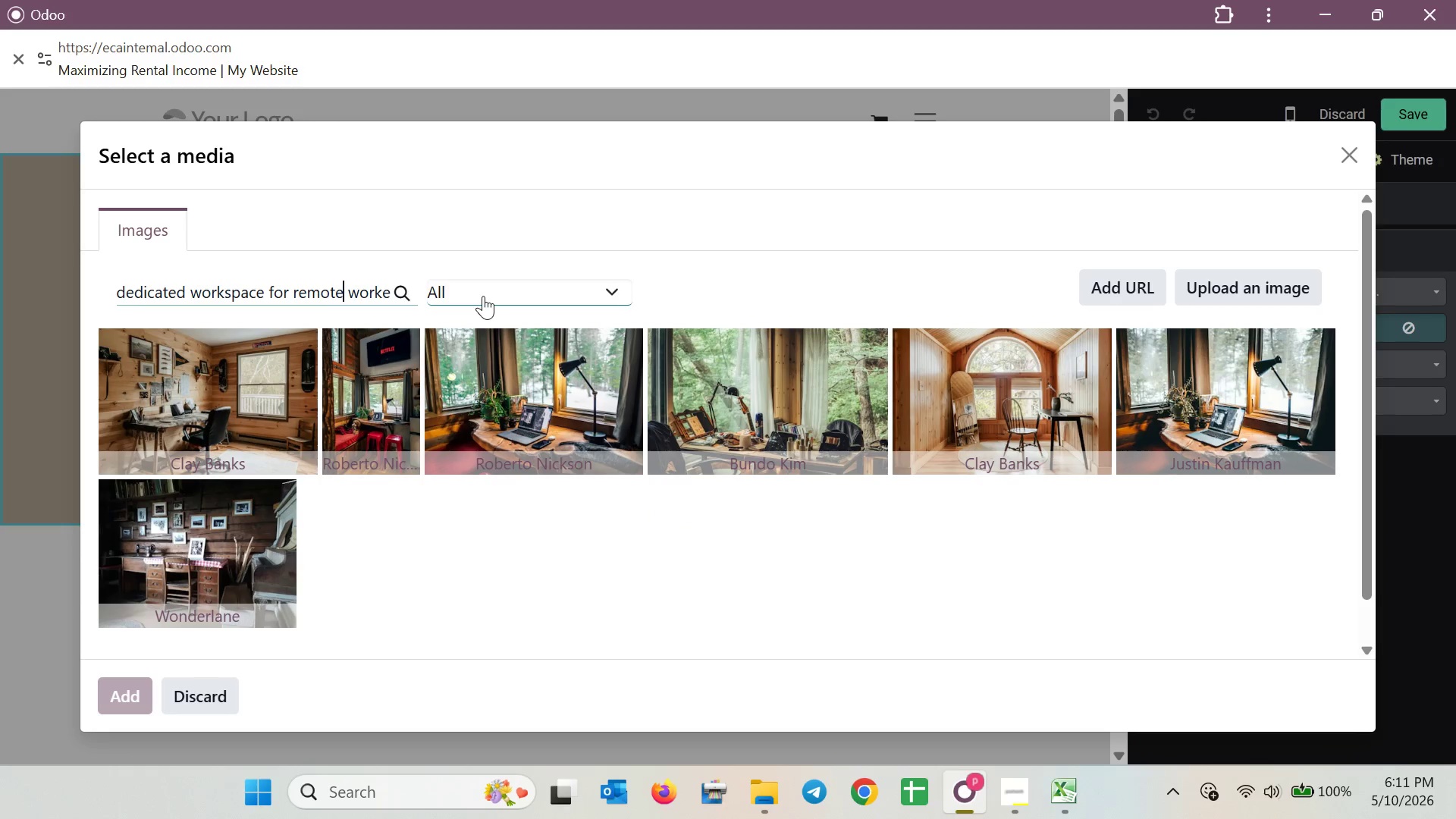 
scroll: coordinate [1139, 496], scroll_direction: down, amount: 1.0
 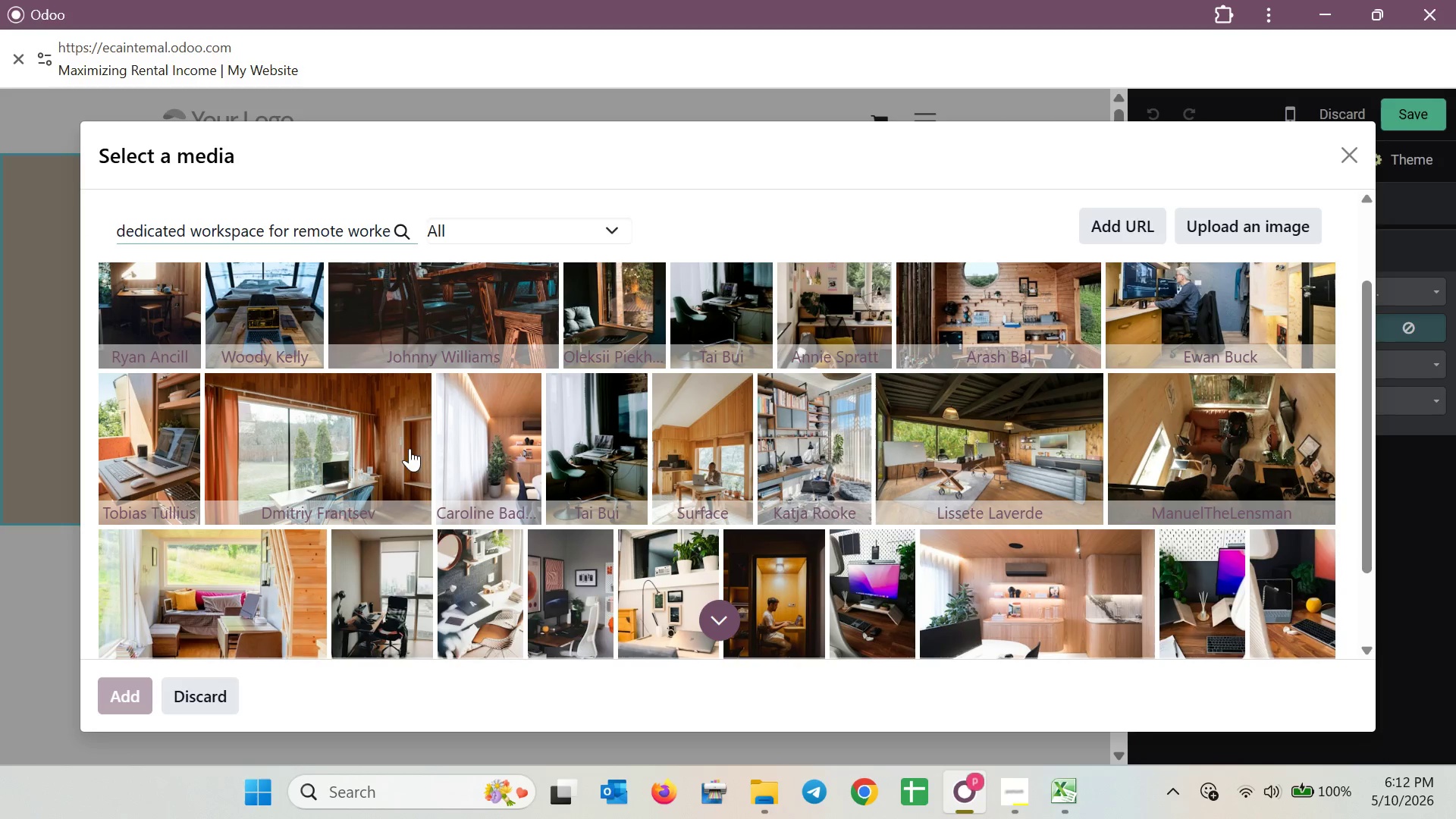 
wait(8.32)
 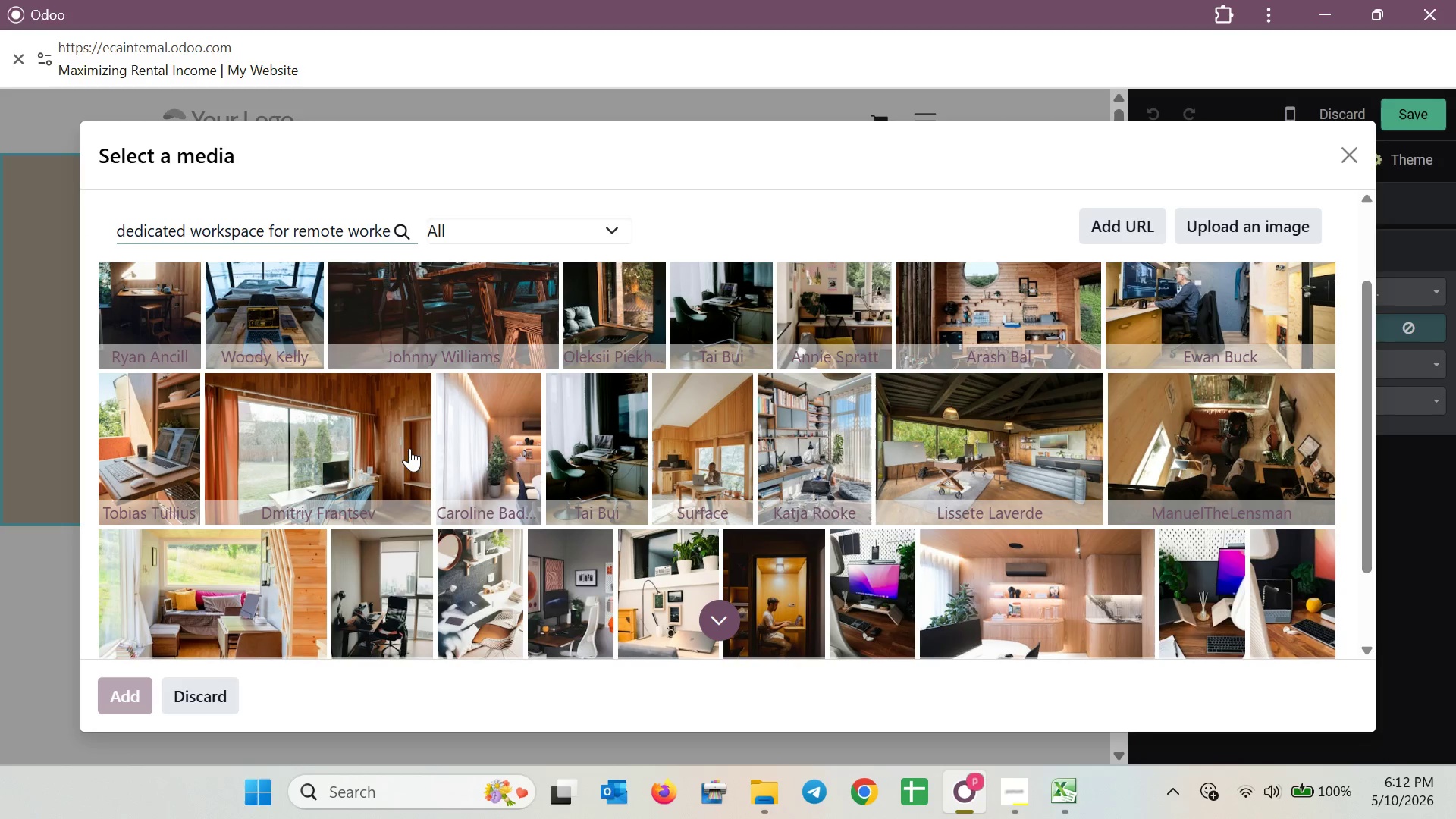 
scroll: coordinate [689, 393], scroll_direction: down, amount: 1.0
 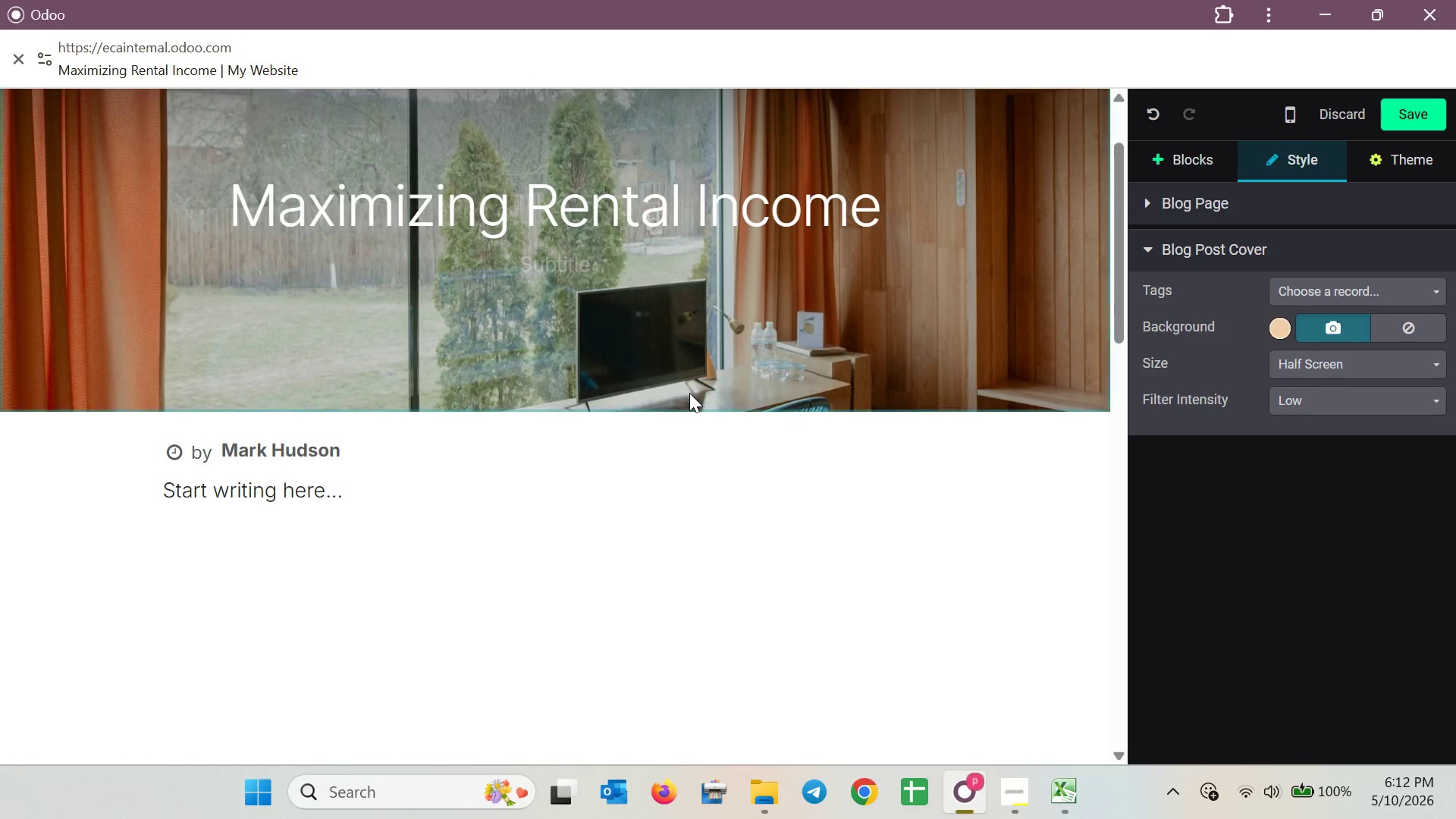 
scroll: coordinate [689, 393], scroll_direction: up, amount: 1.0
 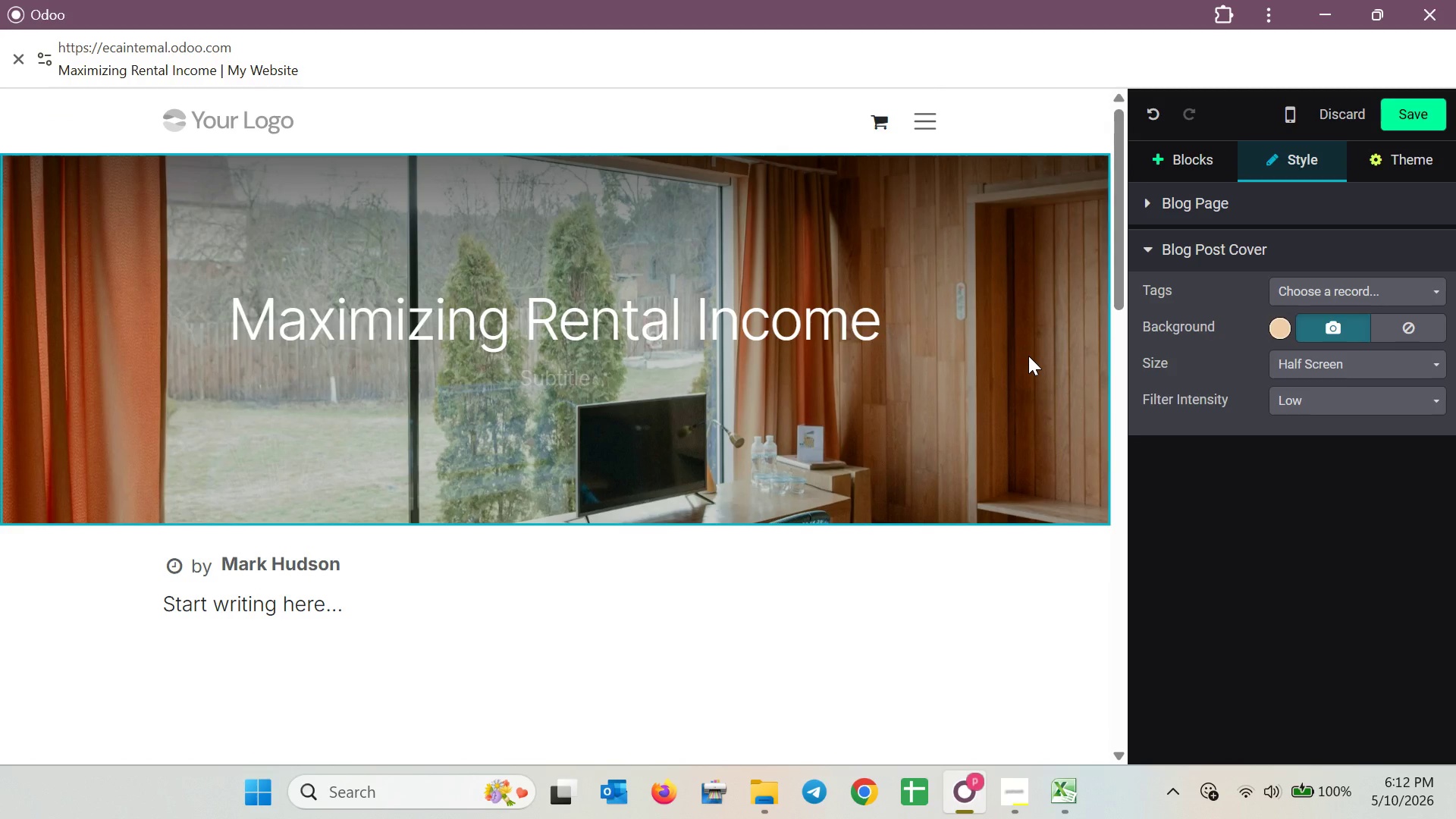 
left_click([843, 413])
 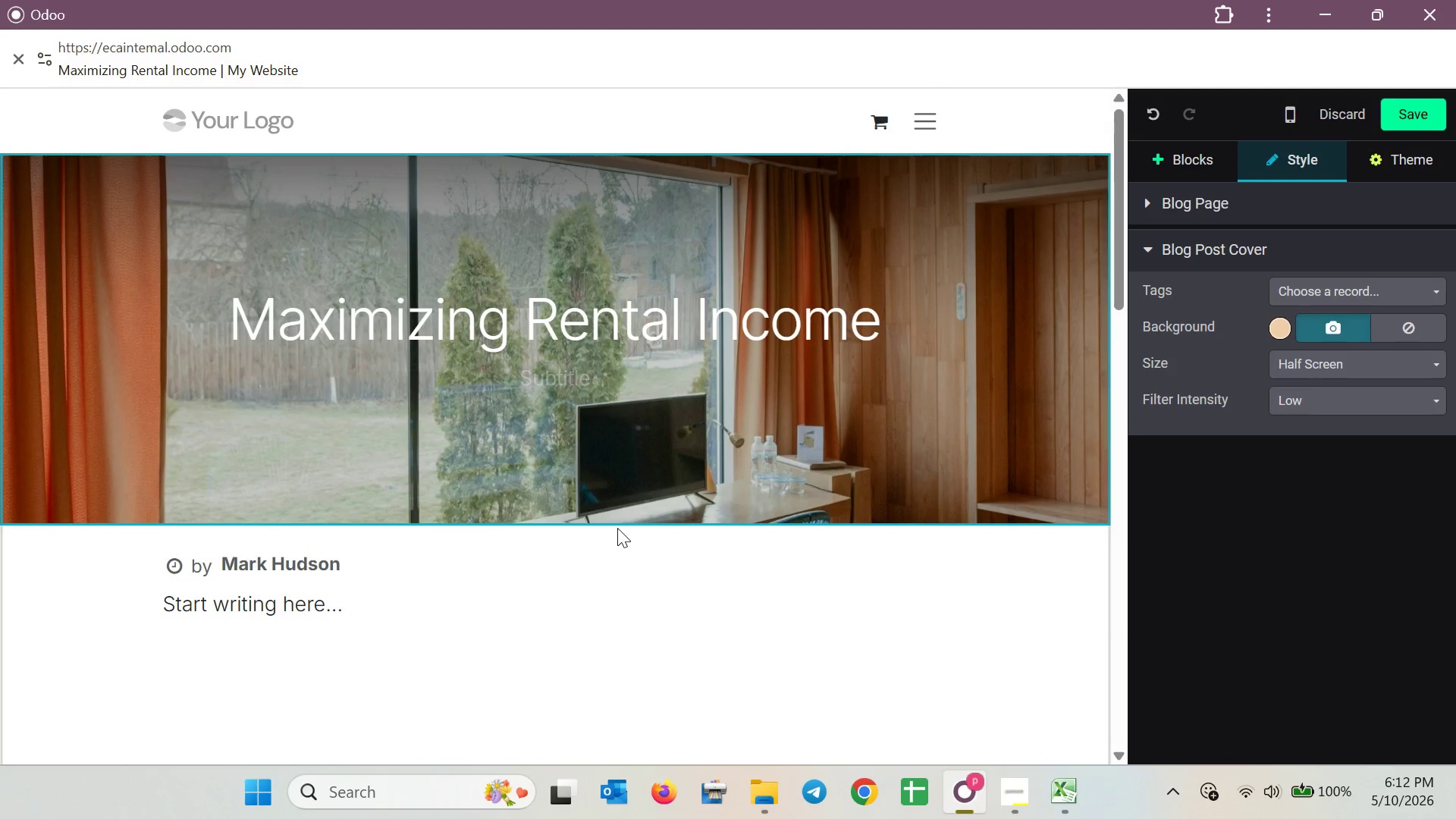 
left_click([609, 520])
 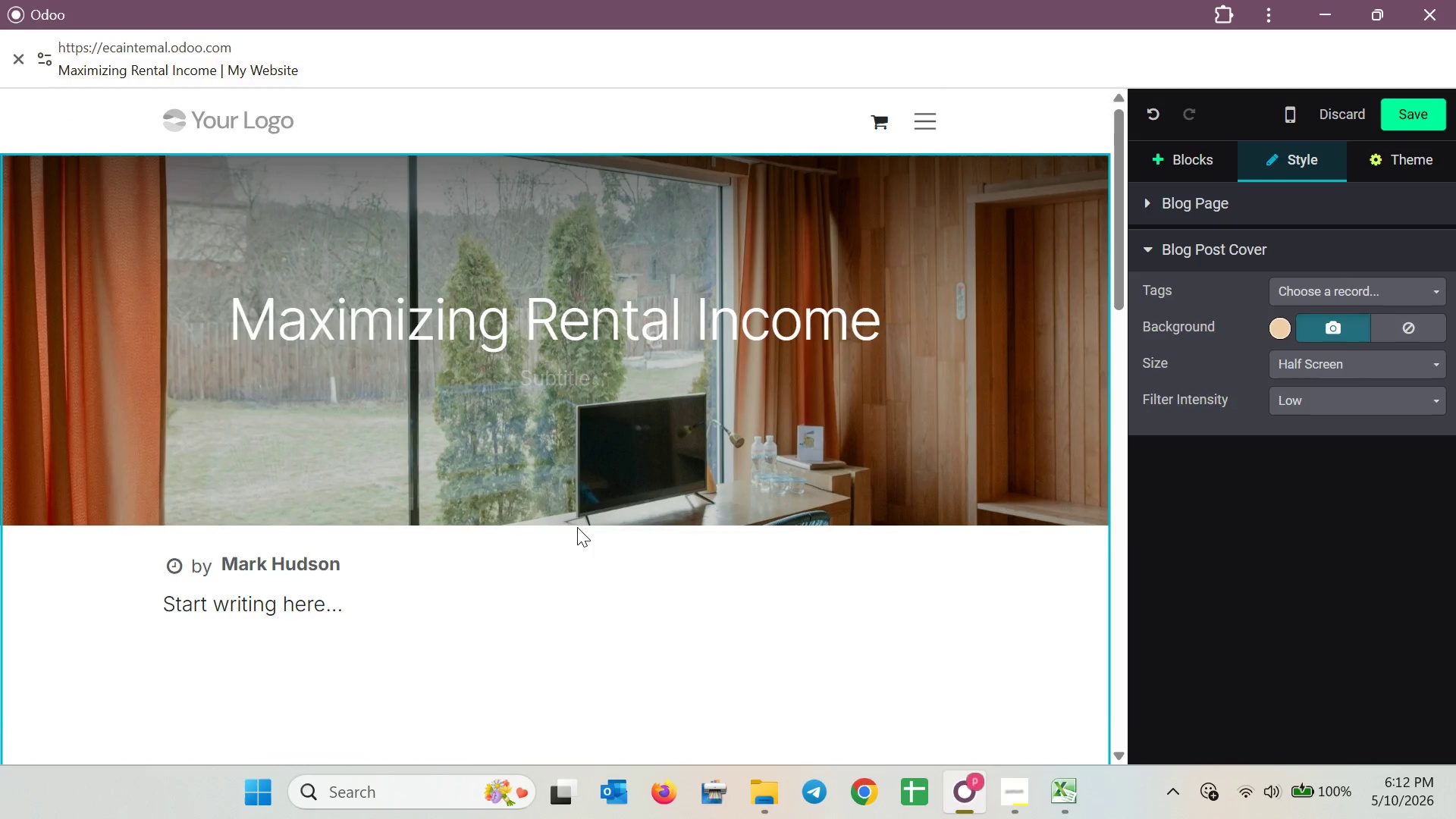 
double_click([708, 217])
 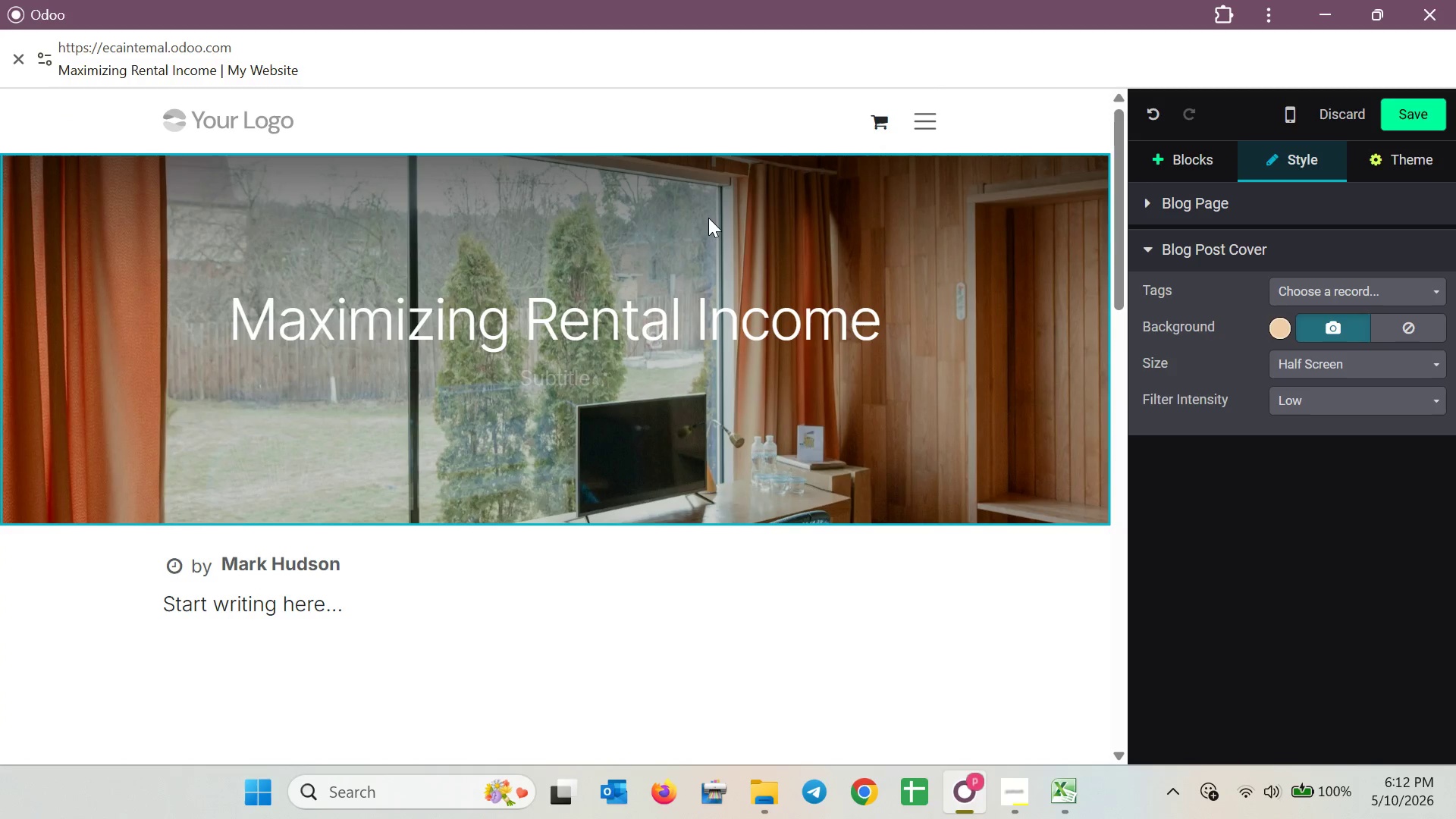 
triple_click([708, 218])
 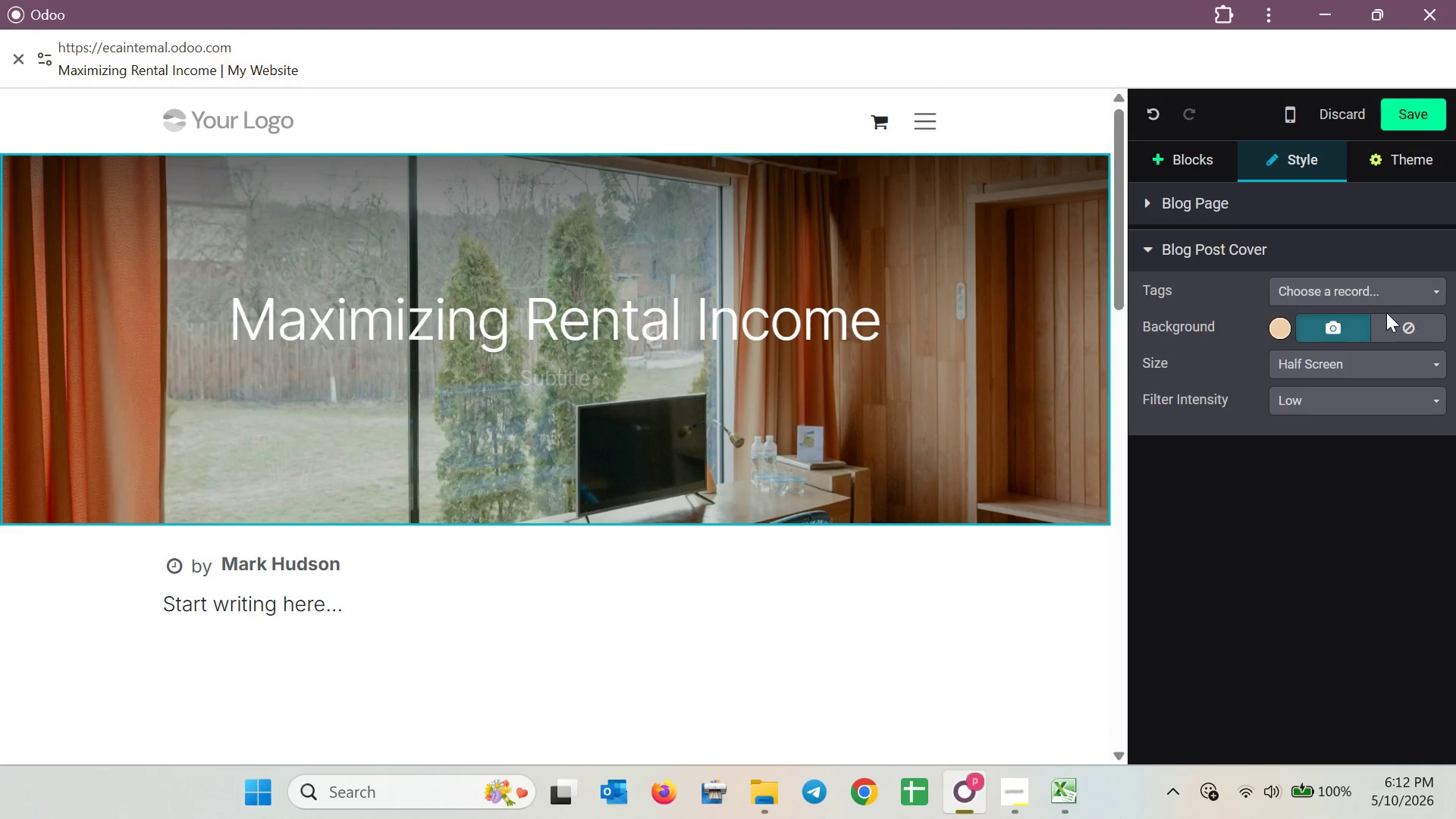 
double_click([1047, 356])
 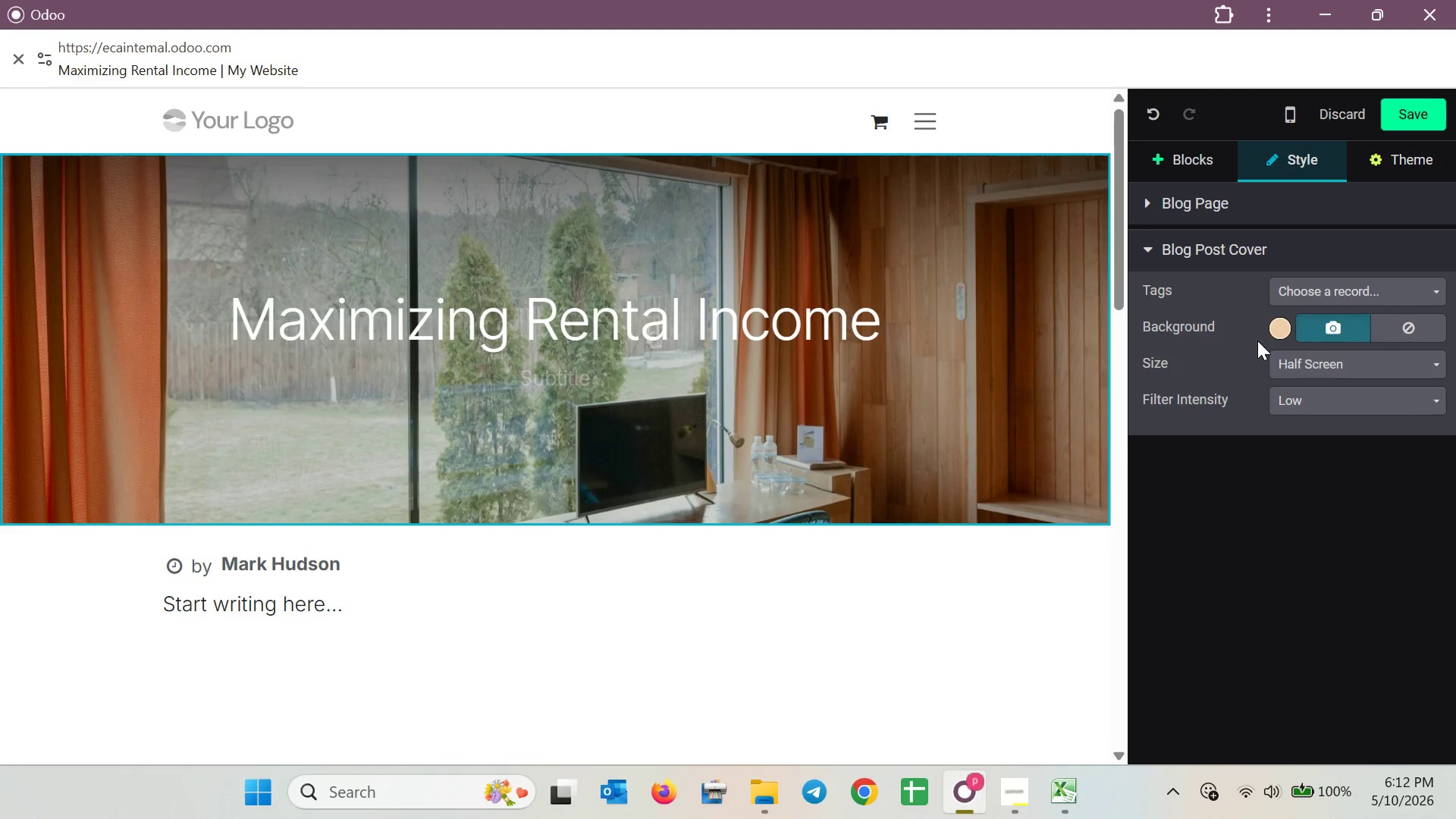 
left_click([1325, 366])
 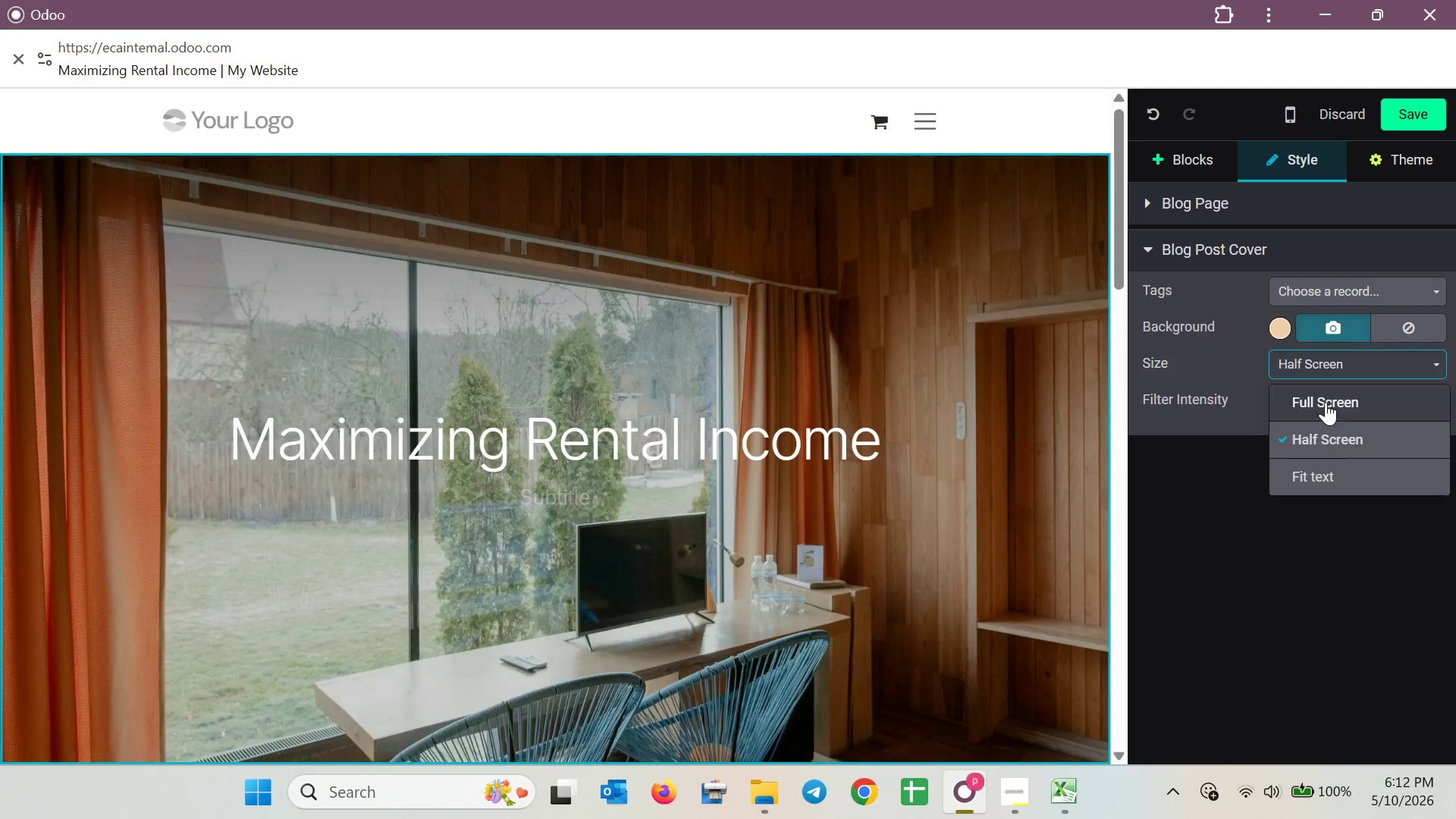 
left_click([1326, 409])
 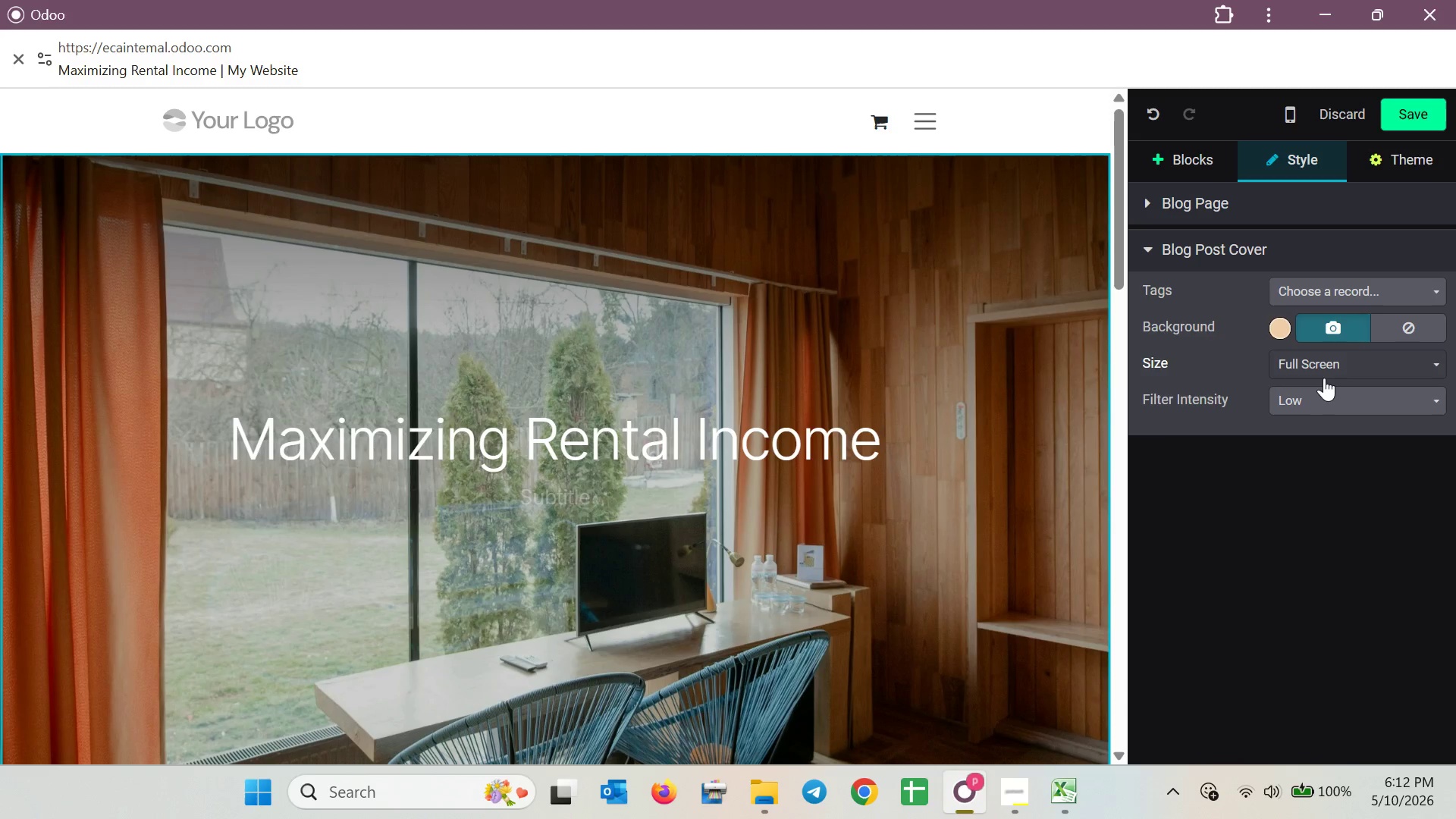 
left_click([1317, 394])
 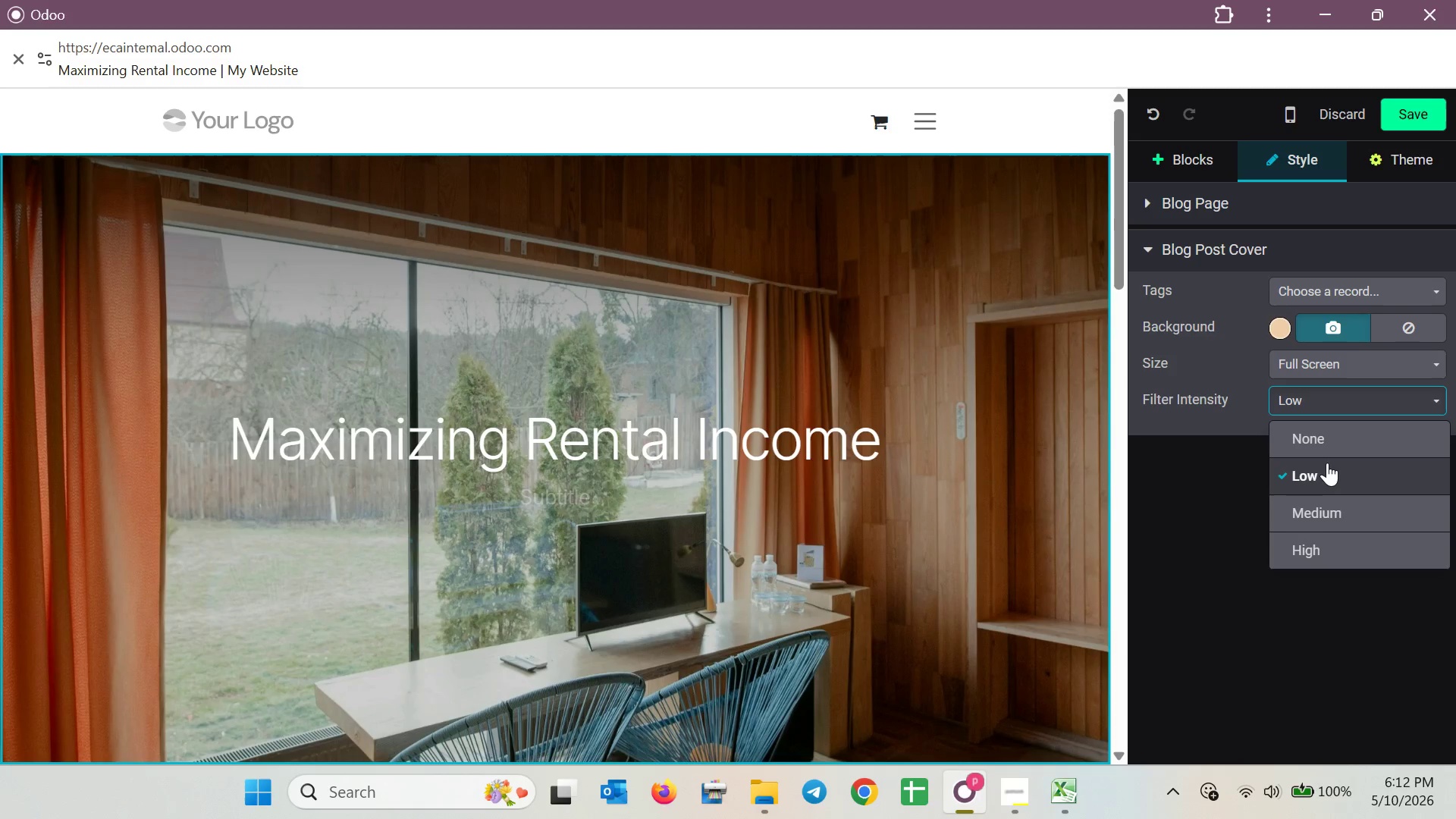 
left_click([1329, 443])
 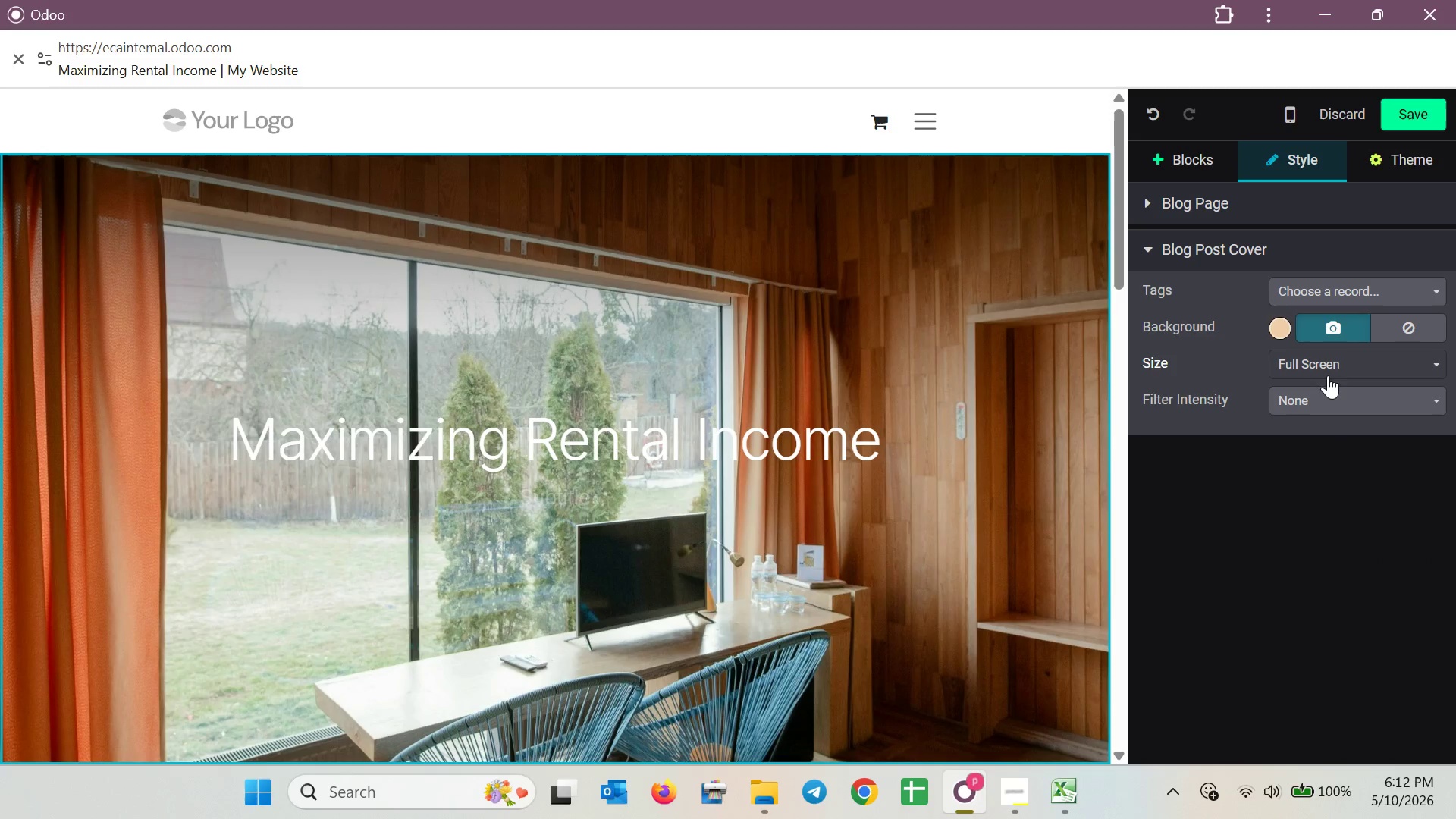 
left_click([1328, 374])
 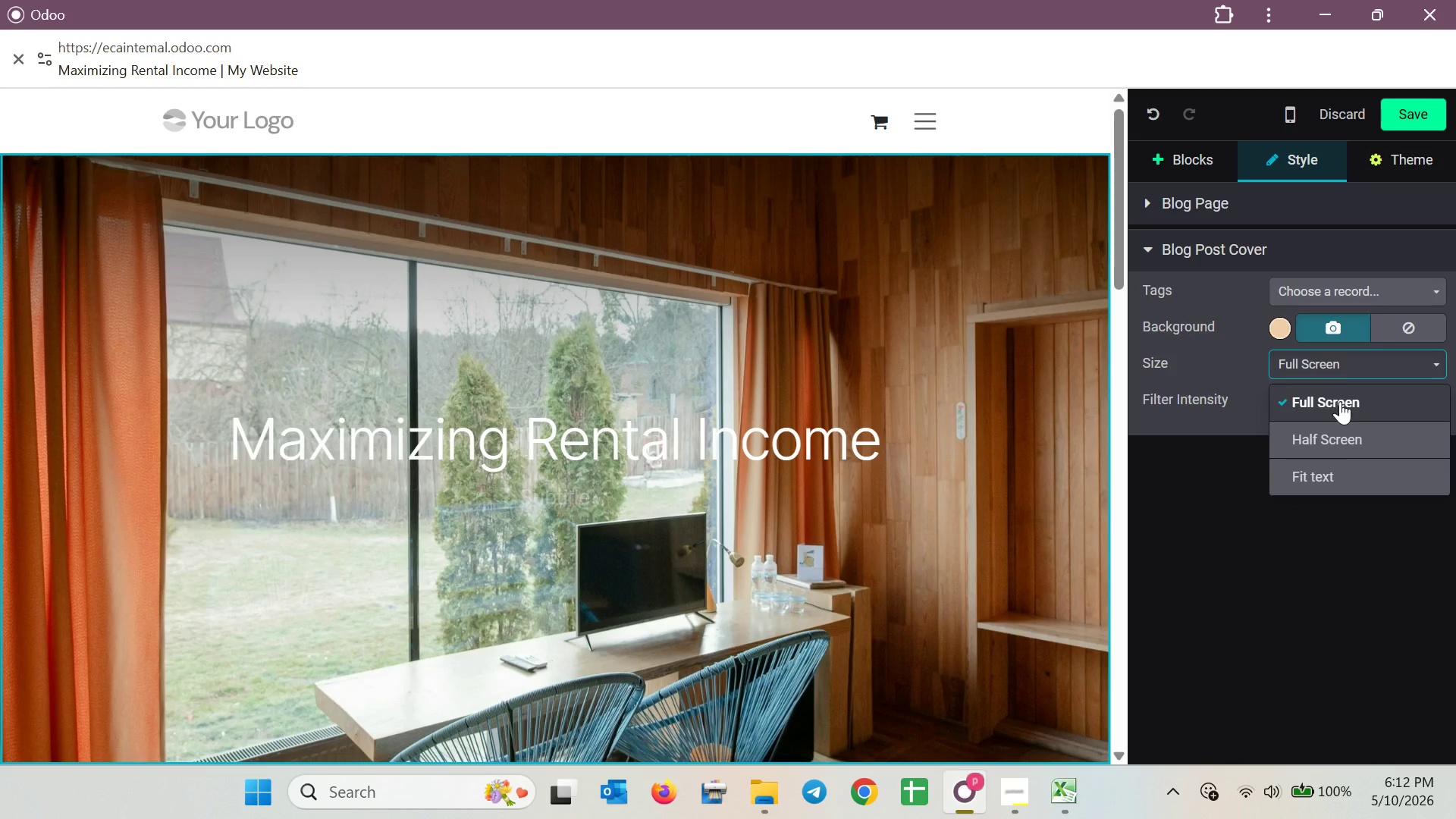 
left_click([1338, 428])
 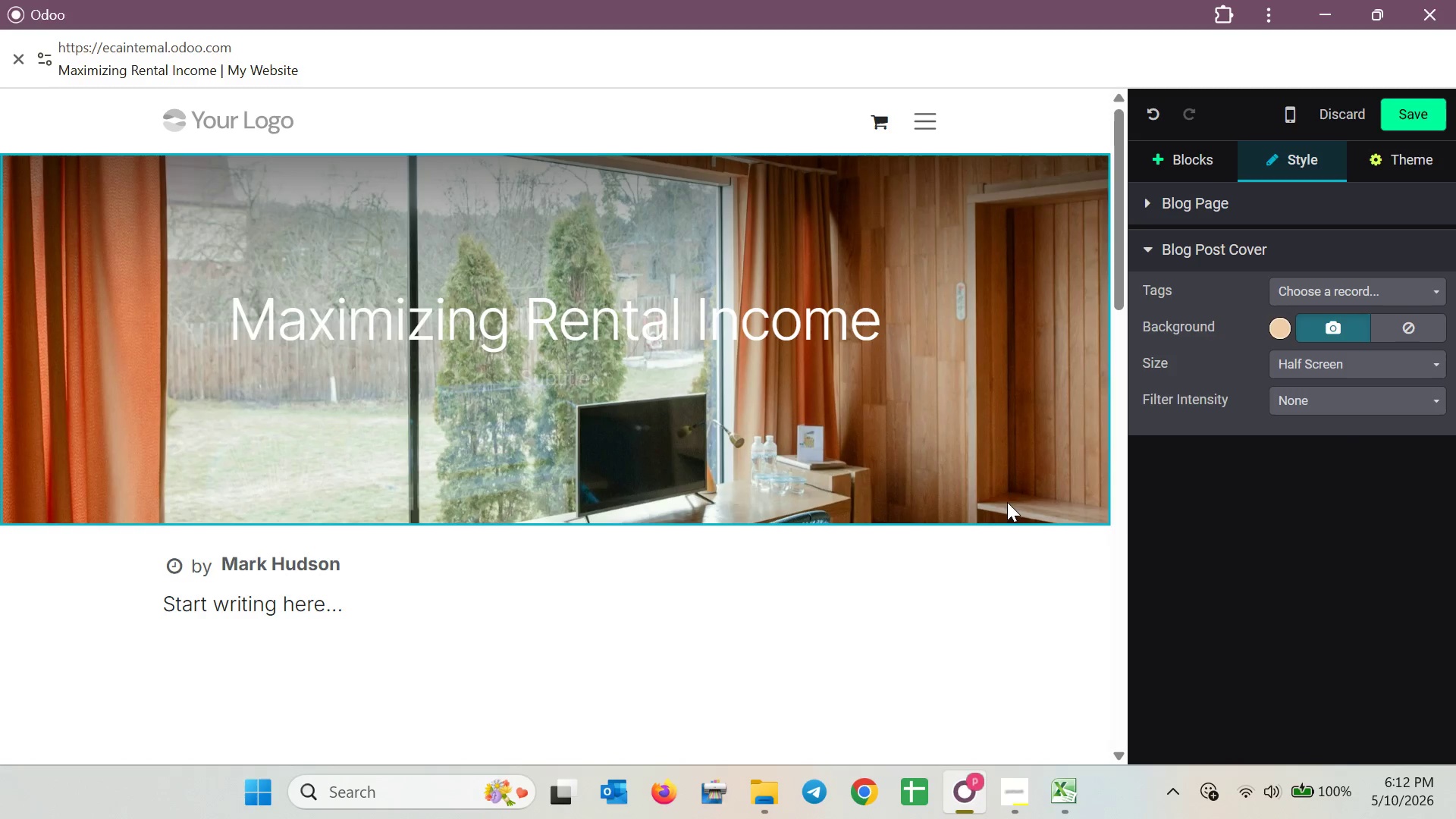 
scroll: coordinate [1448, 813], scroll_direction: down, amount: 7.0
 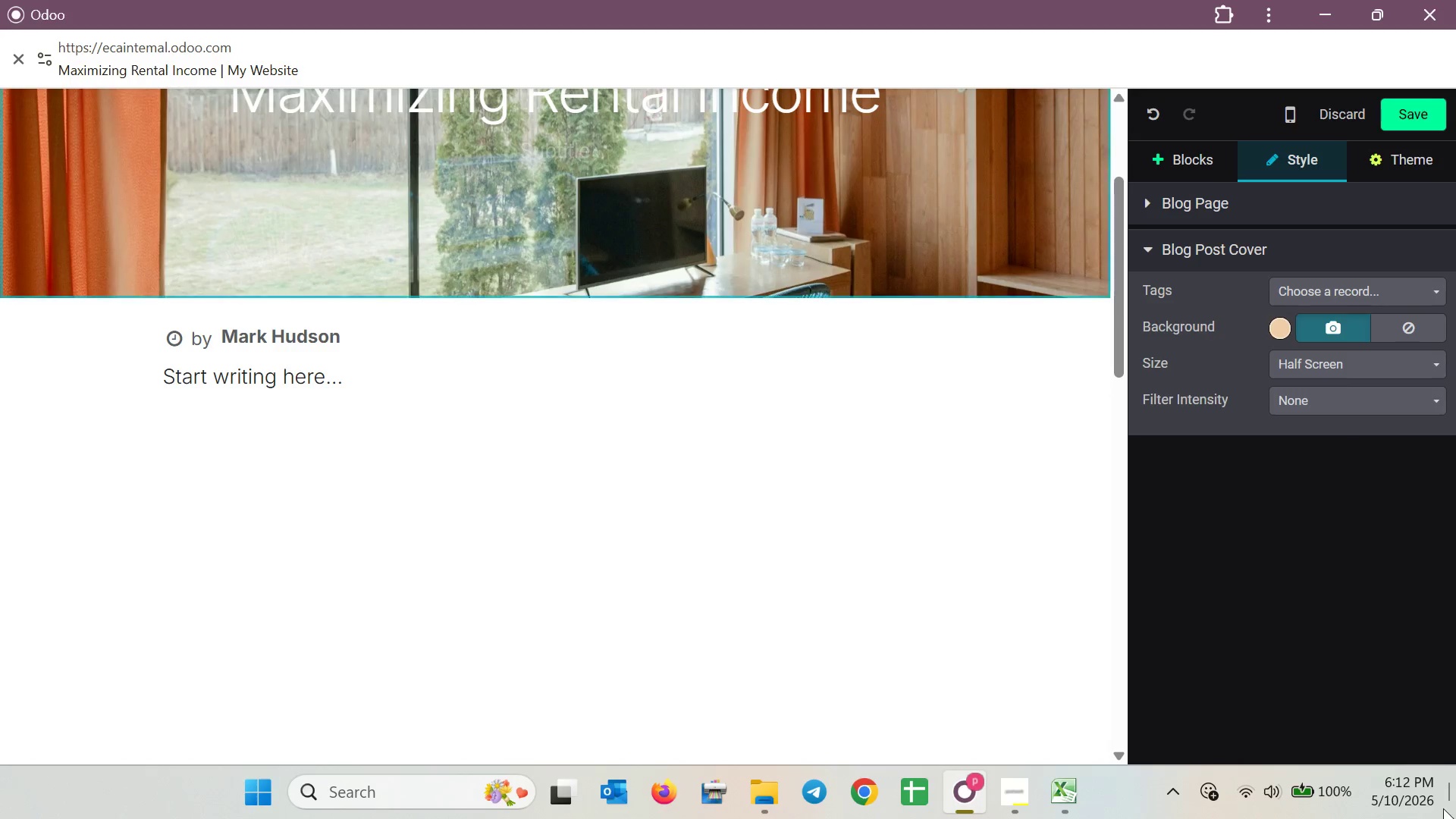 
left_click([1002, 455])
 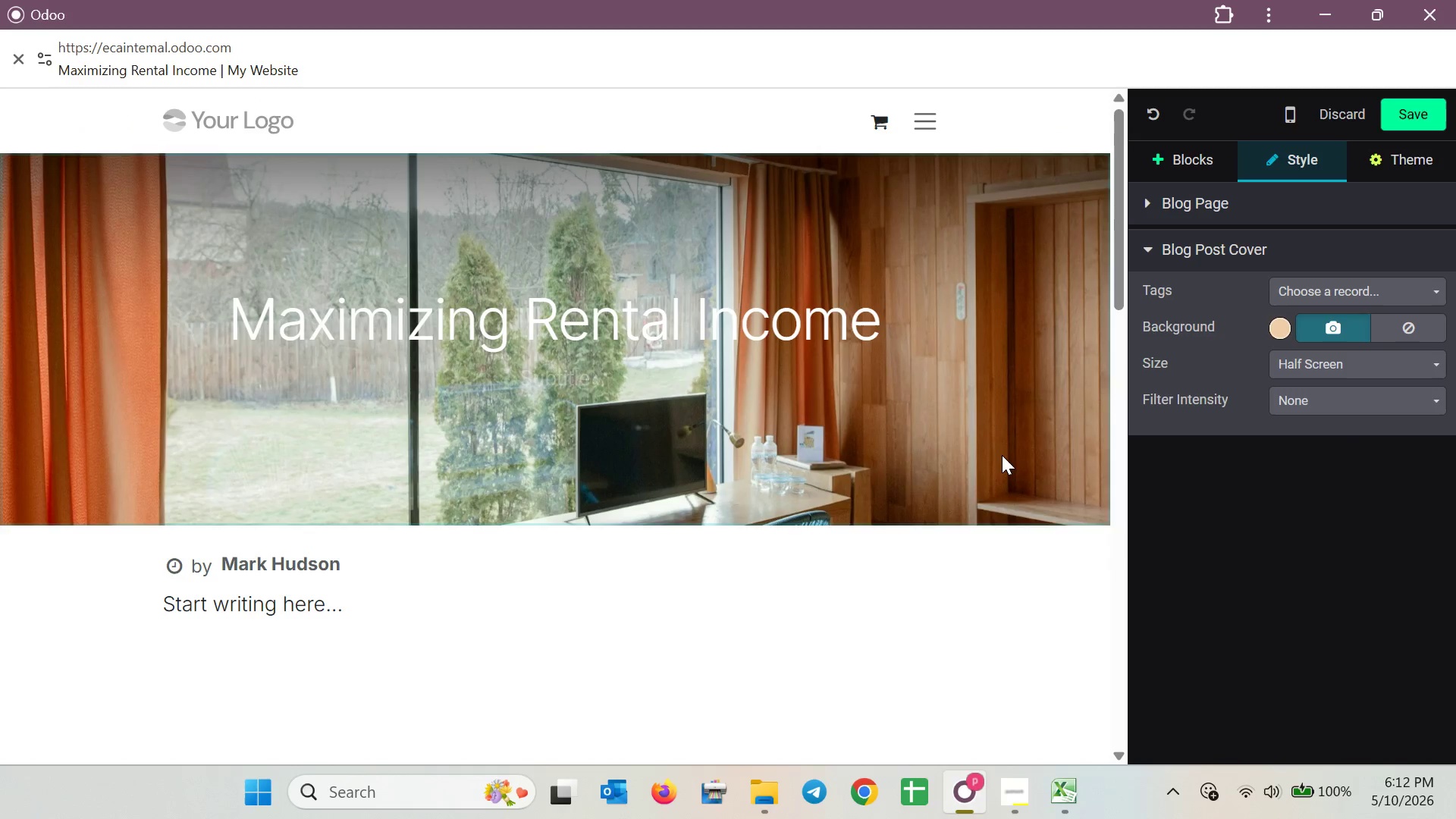 
scroll: coordinate [1118, 615], scroll_direction: up, amount: 2.0
 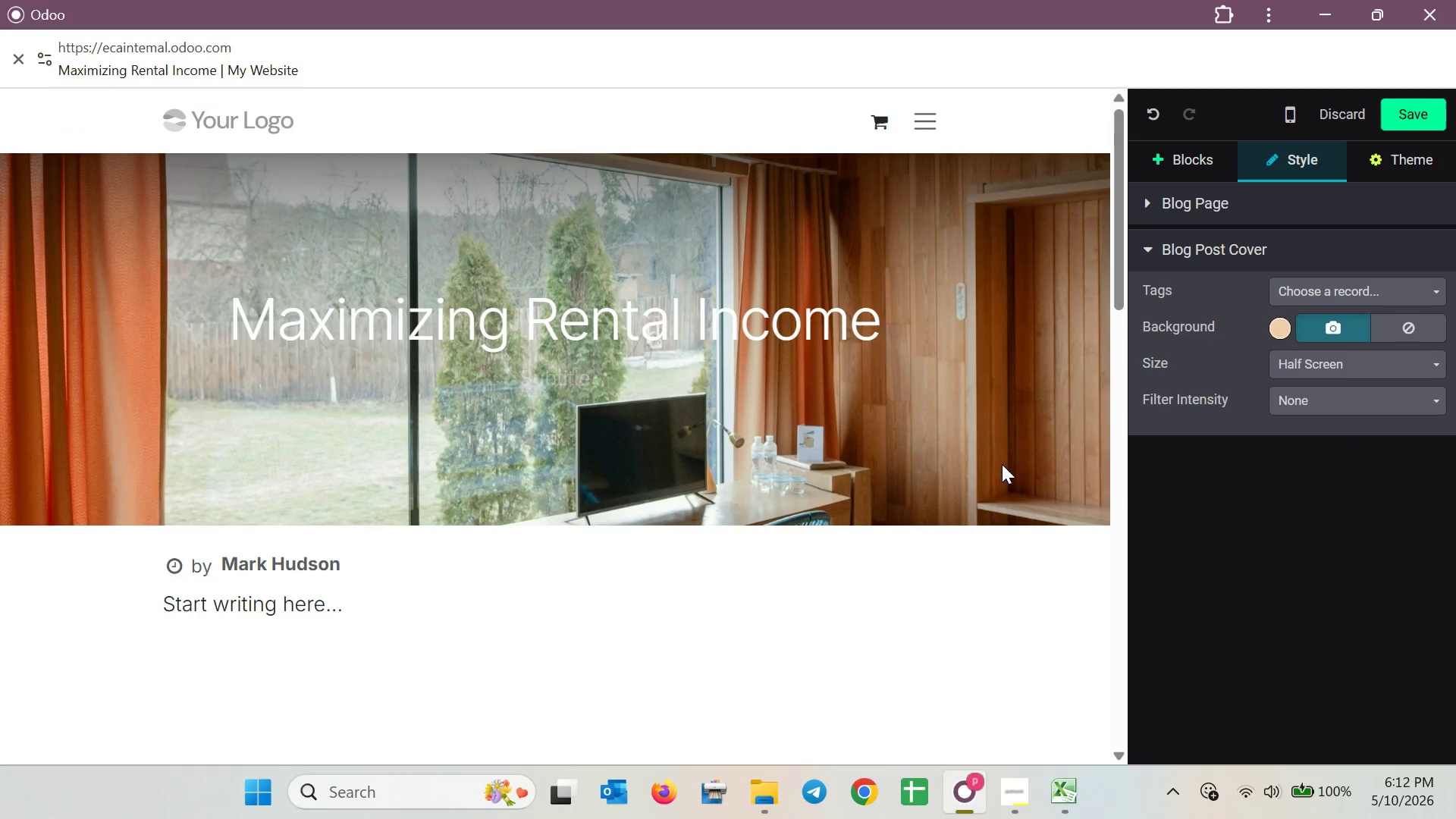 
double_click([1002, 455])
 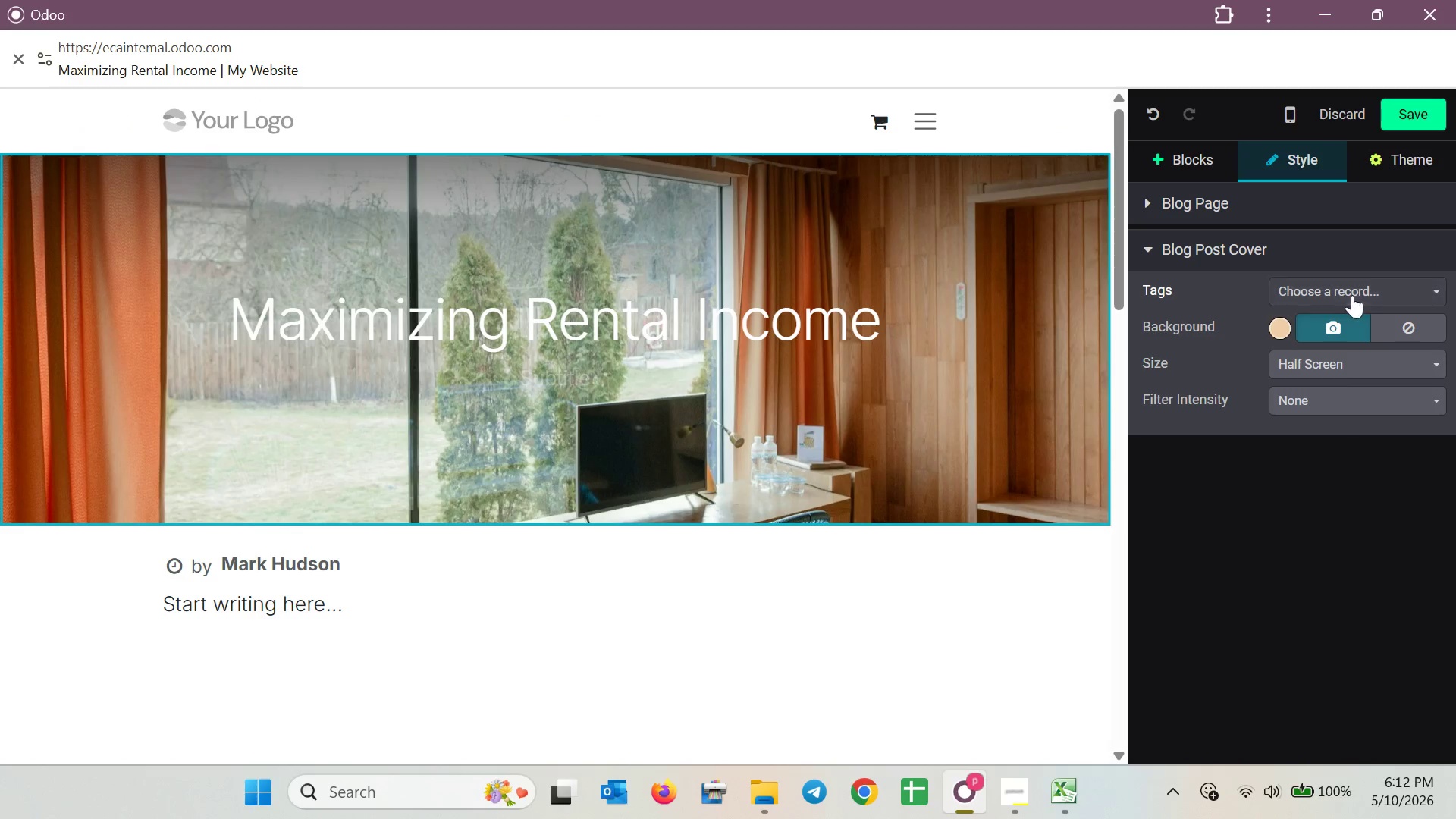 
left_click([1311, 309])
 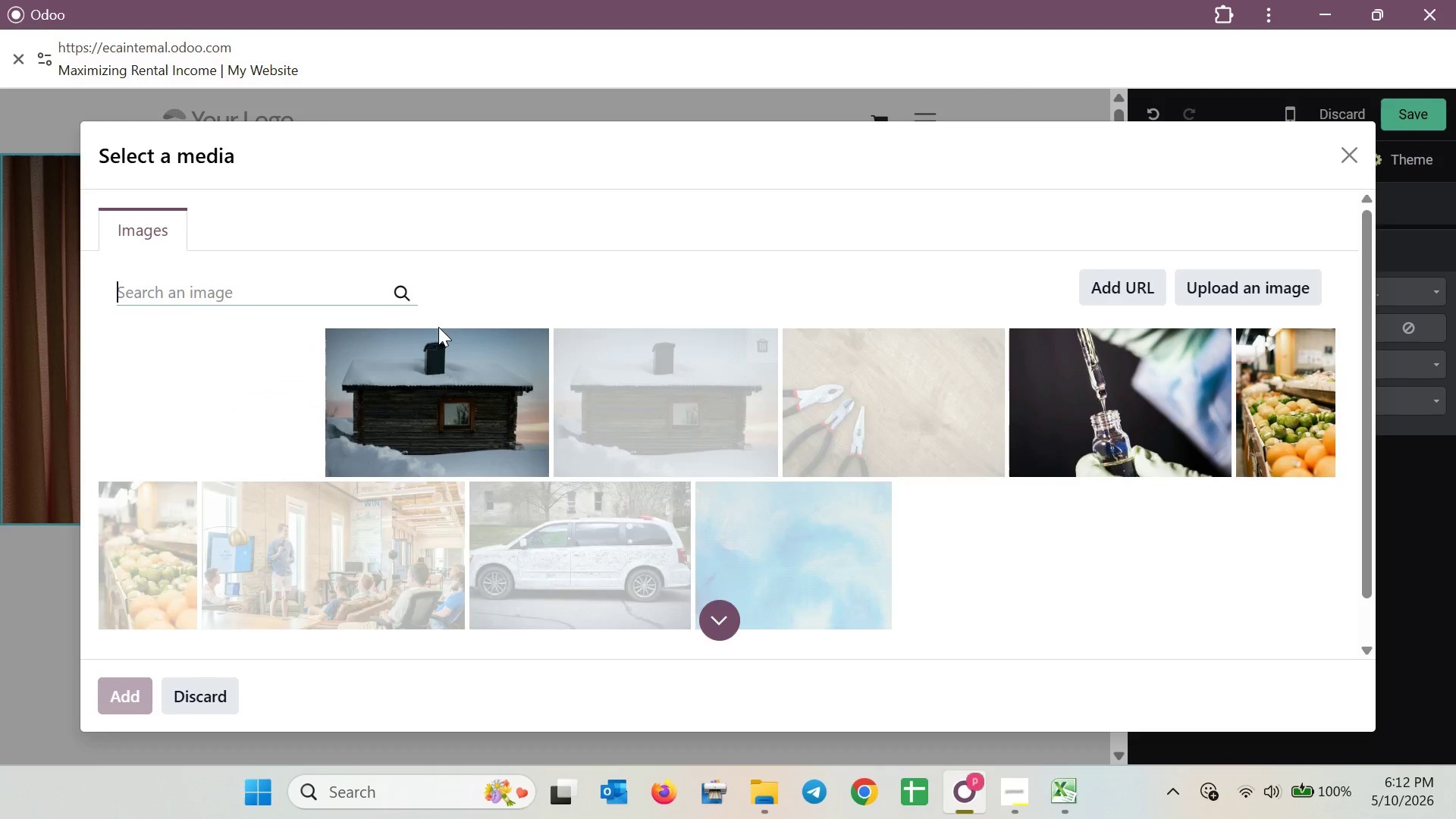 
left_click([286, 284])
 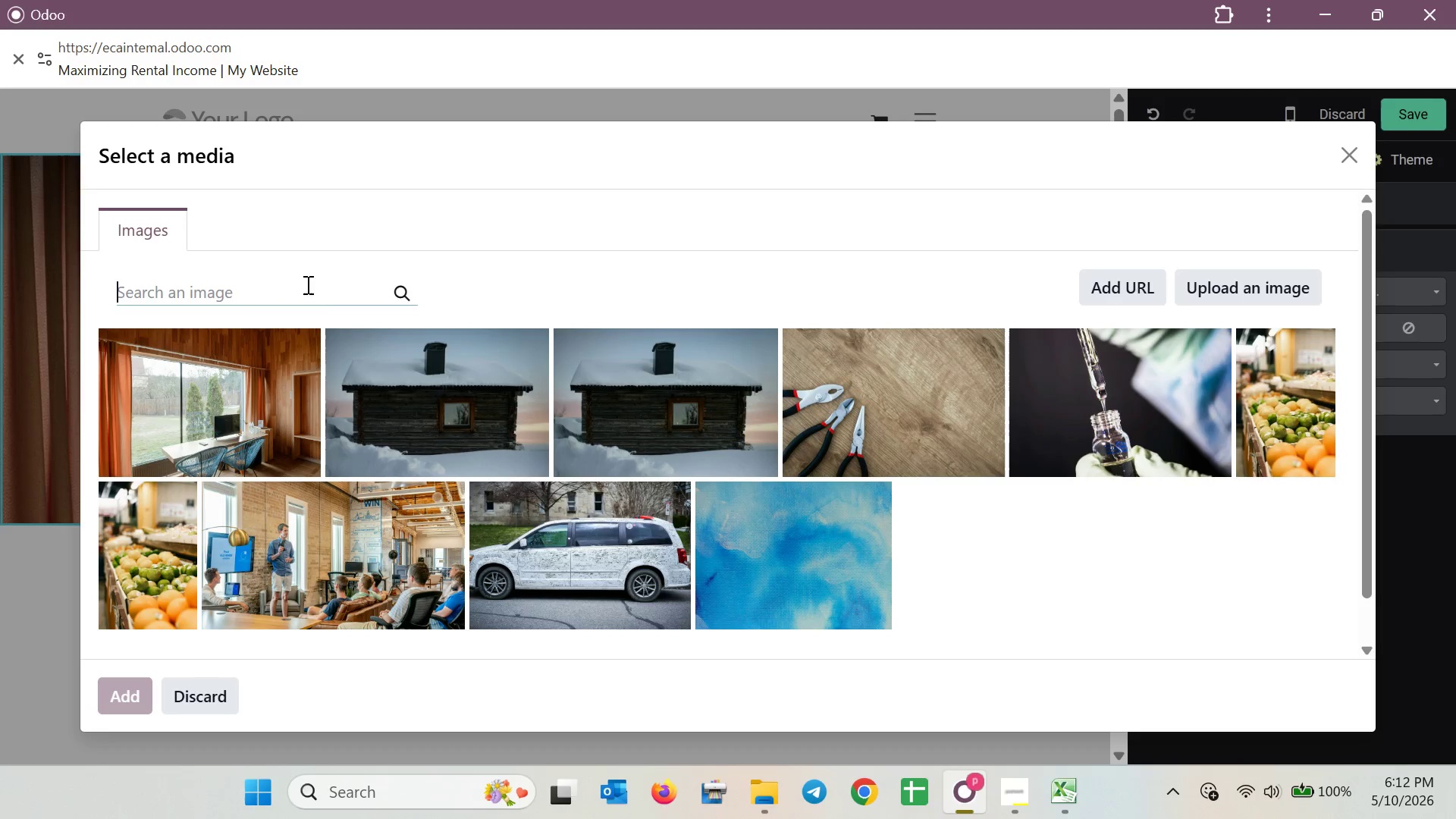 
type( a )
key(Backspace)
key(Backspace)
type(Aclean )
key(Backspace)
type( )
key(Backspace)
key(Backspace)
type( C)
key(Backspace)
type(clean )
key(Backspace)
type(, modern int)
 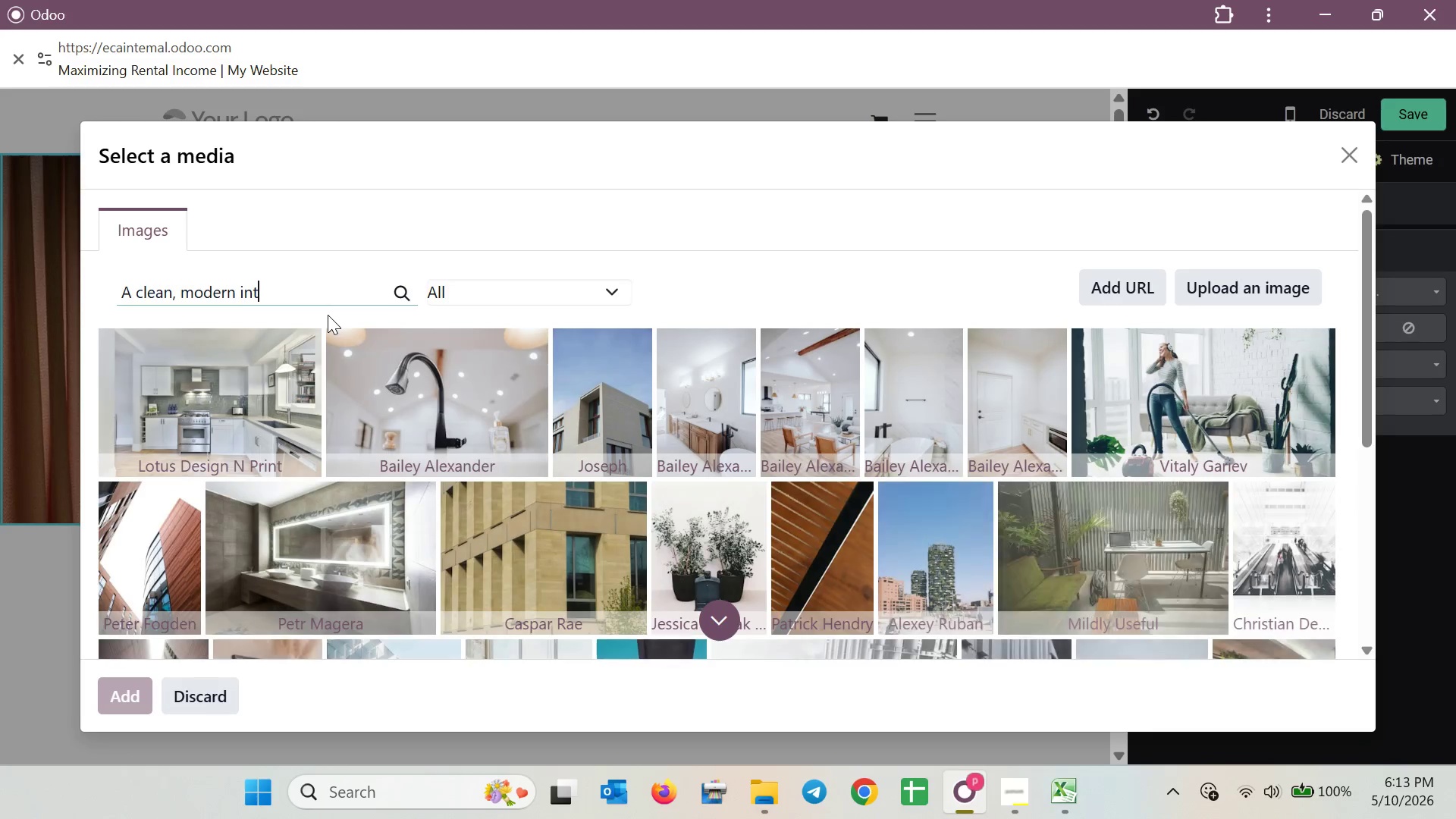 
type(erior of a cabin showing a dedicates workspace for remot weo)
key(Backspace)
key(Backspace)
key(Backspace)
key(Backspace)
type(e wo)
 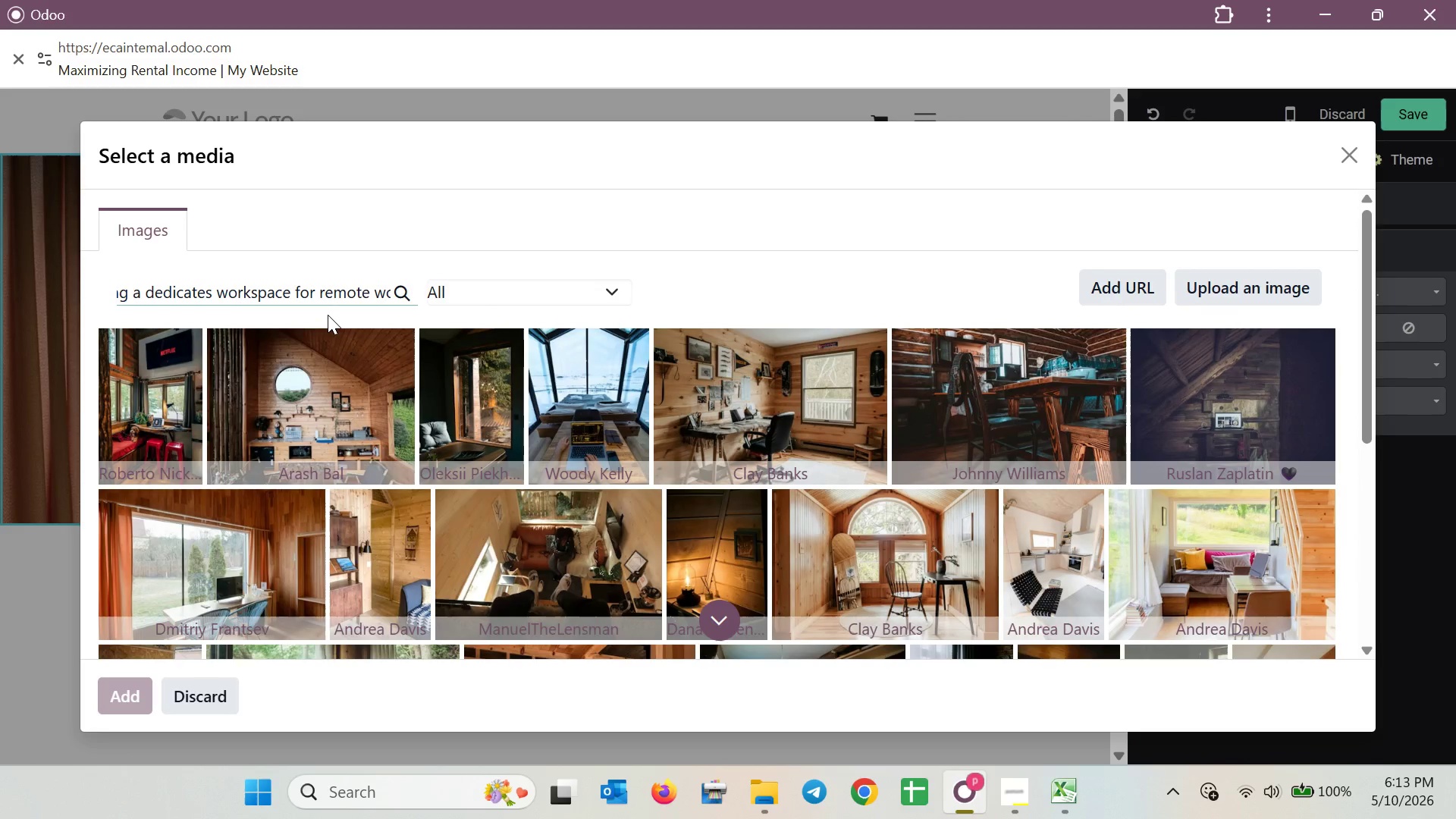 
wait(6.09)
 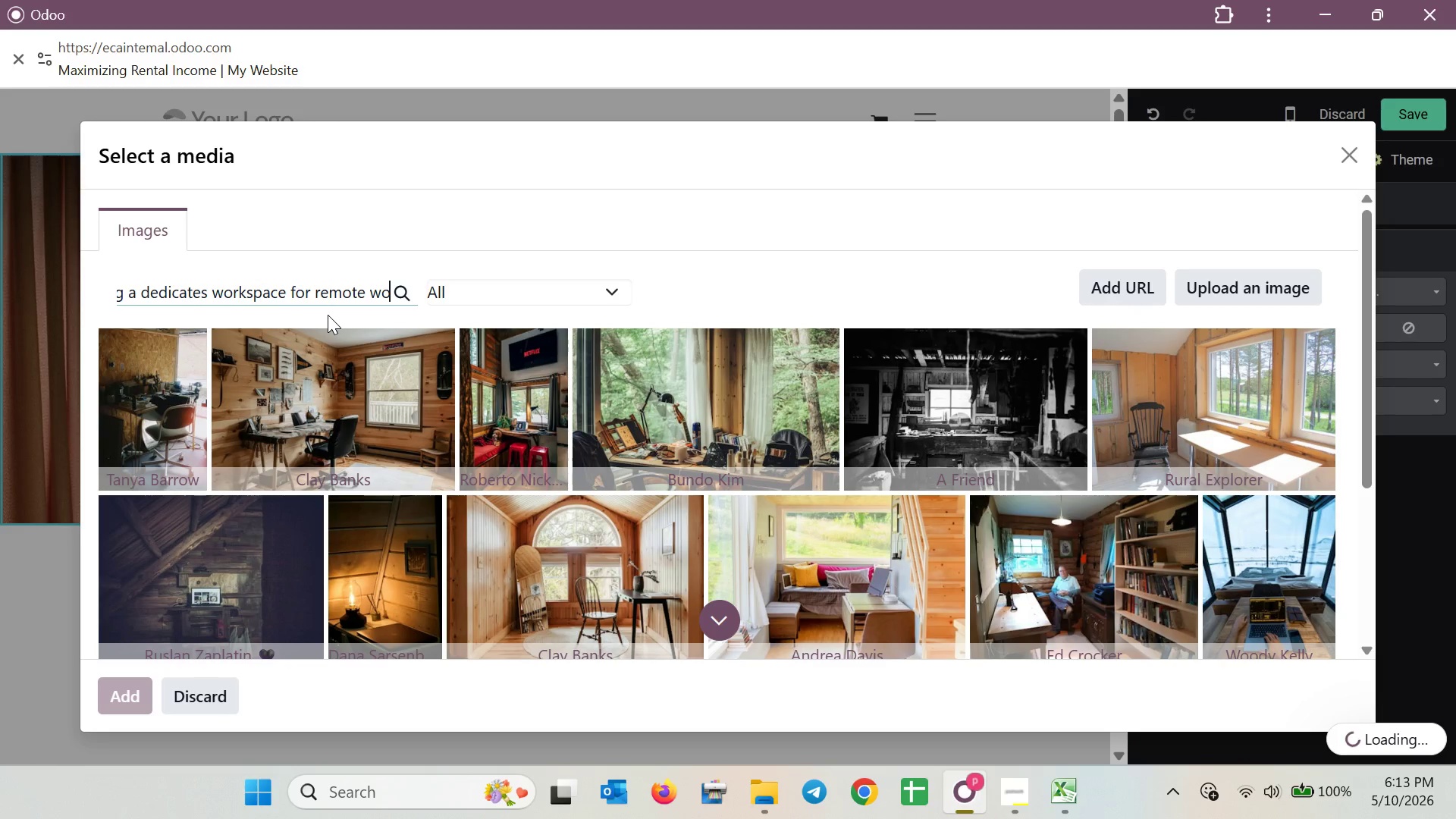 
type(kers)
 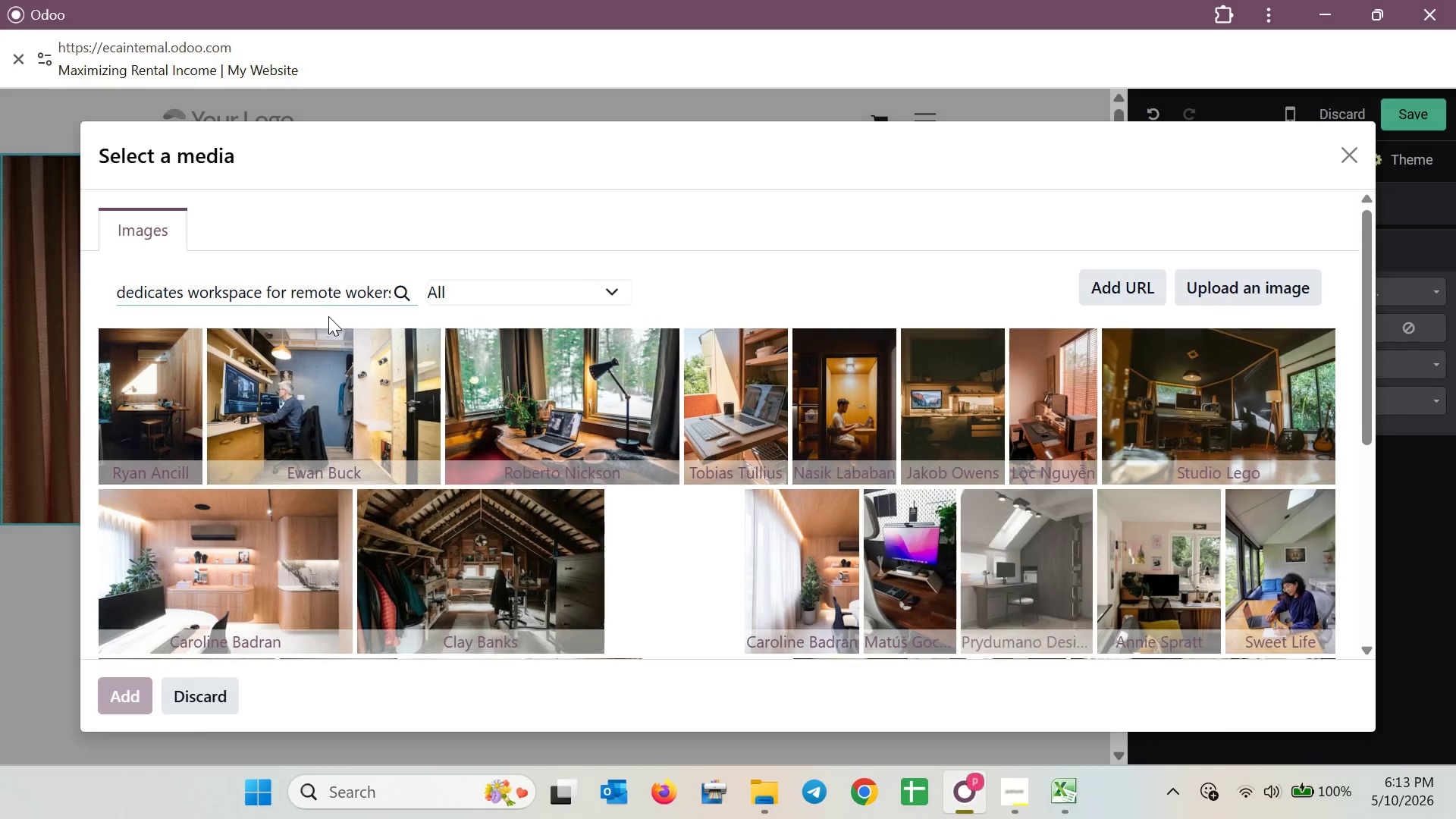 
wait(5.28)
 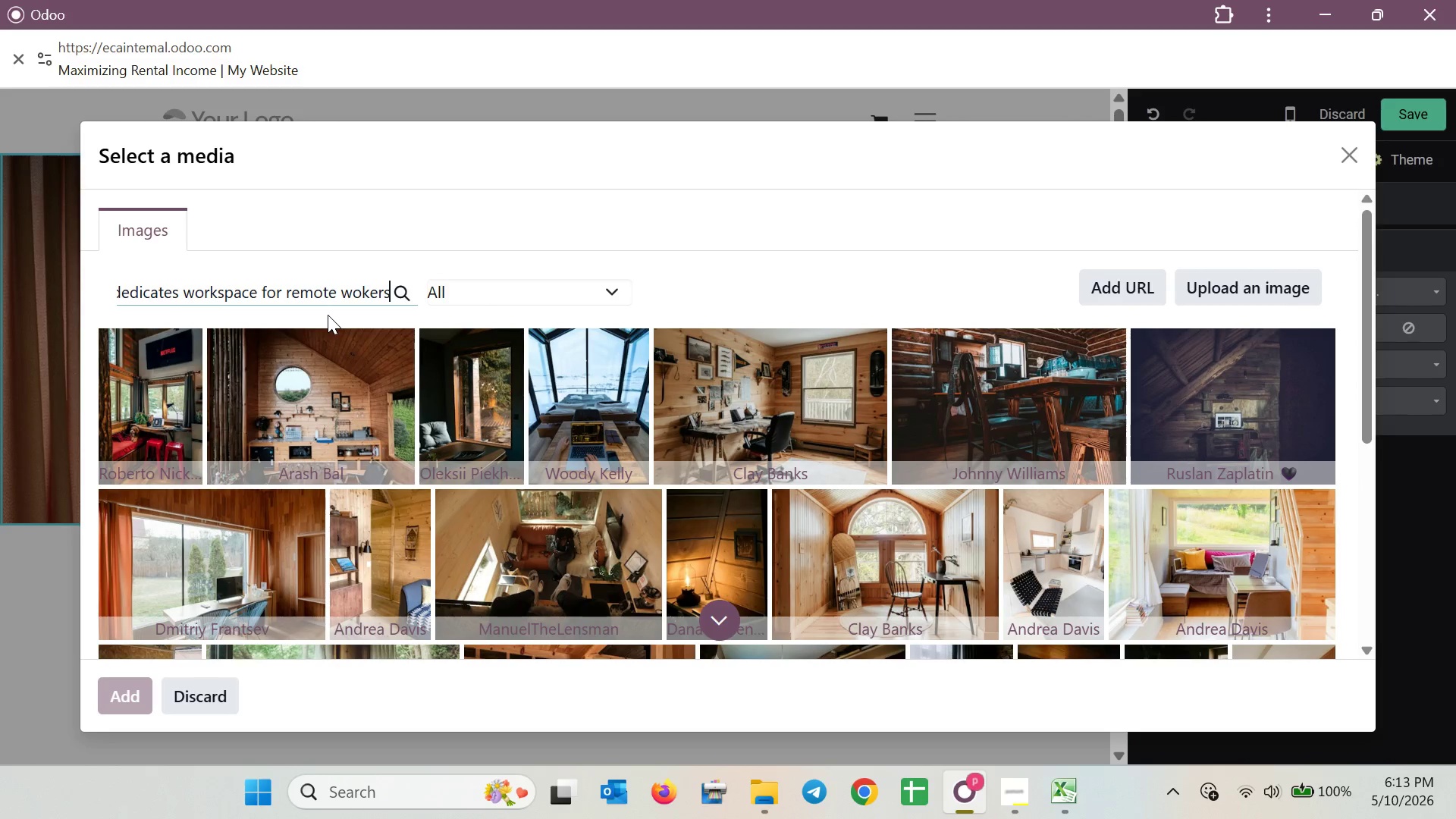 
scroll: coordinate [1040, 463], scroll_direction: down, amount: 3.0
 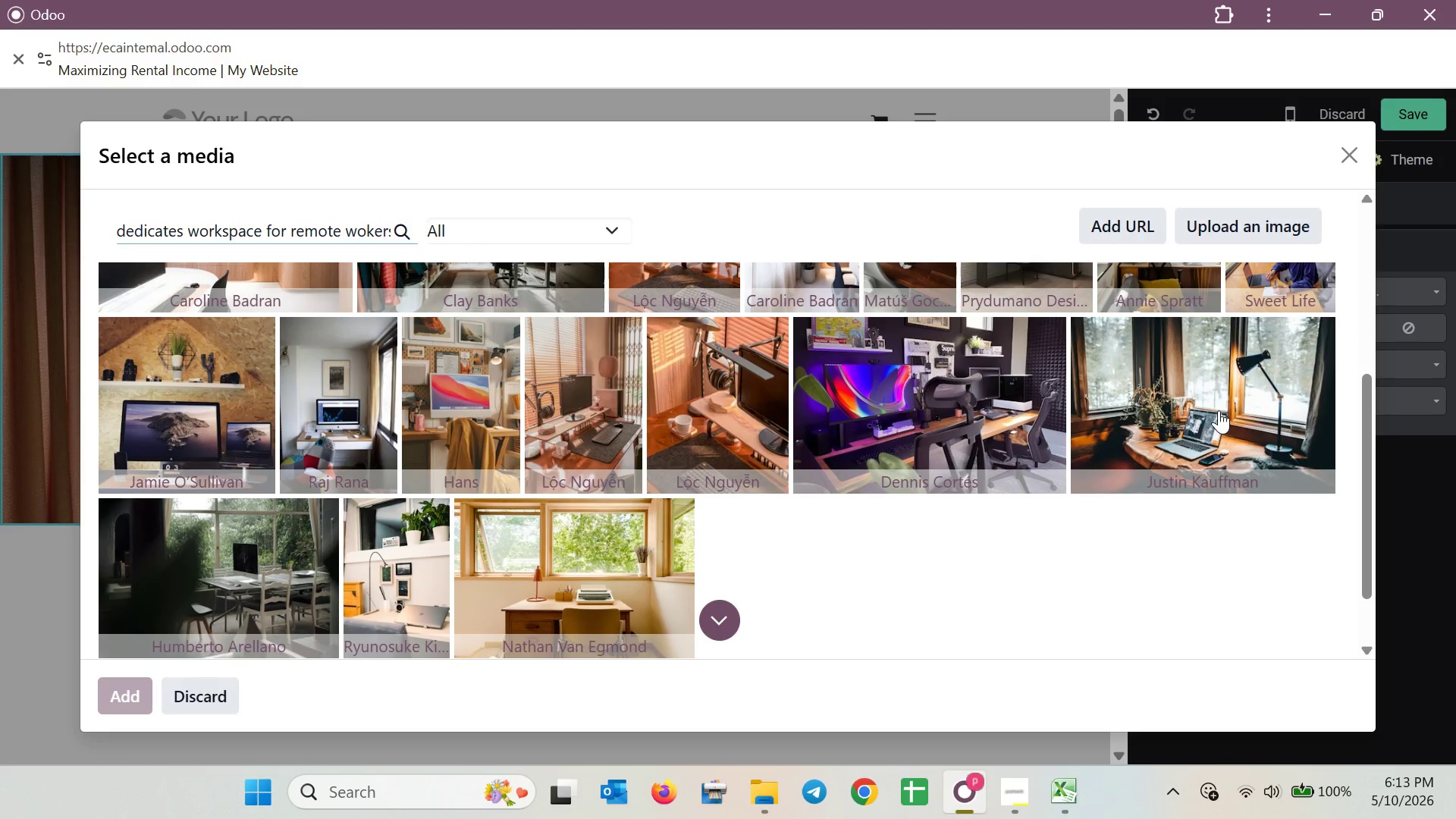 
left_click([1219, 410])
 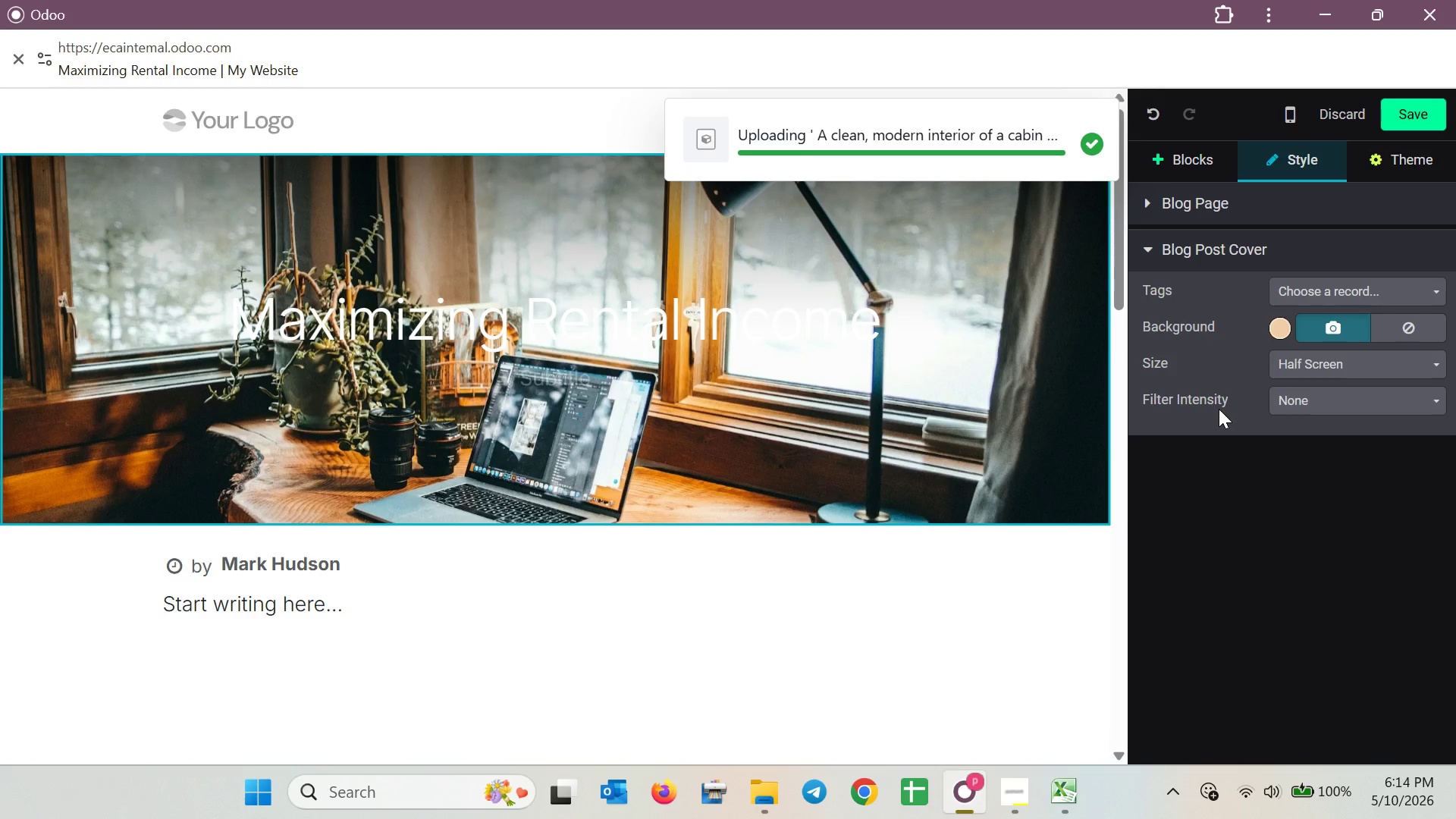 
wait(6.45)
 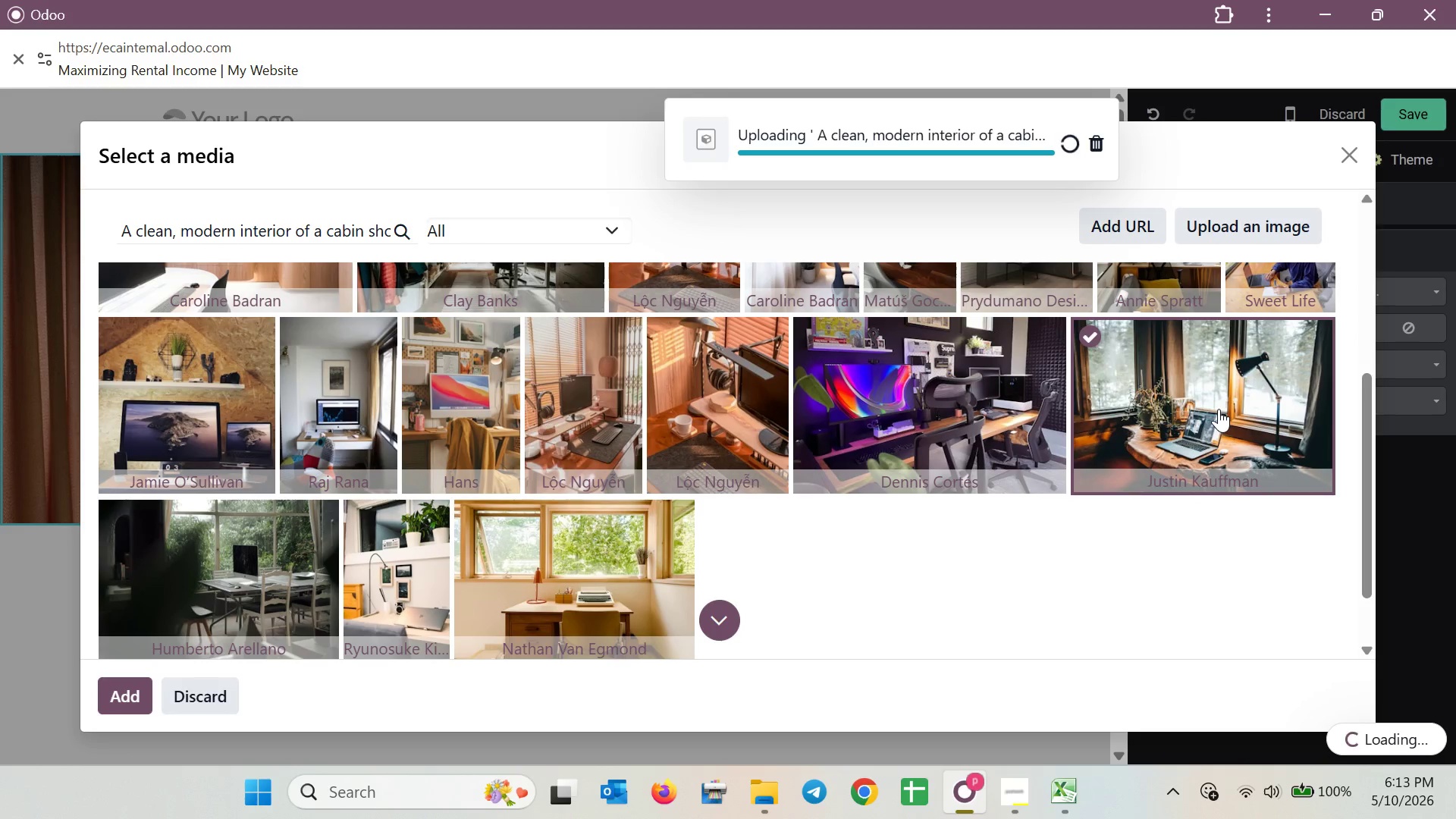 
left_click([693, 426])
 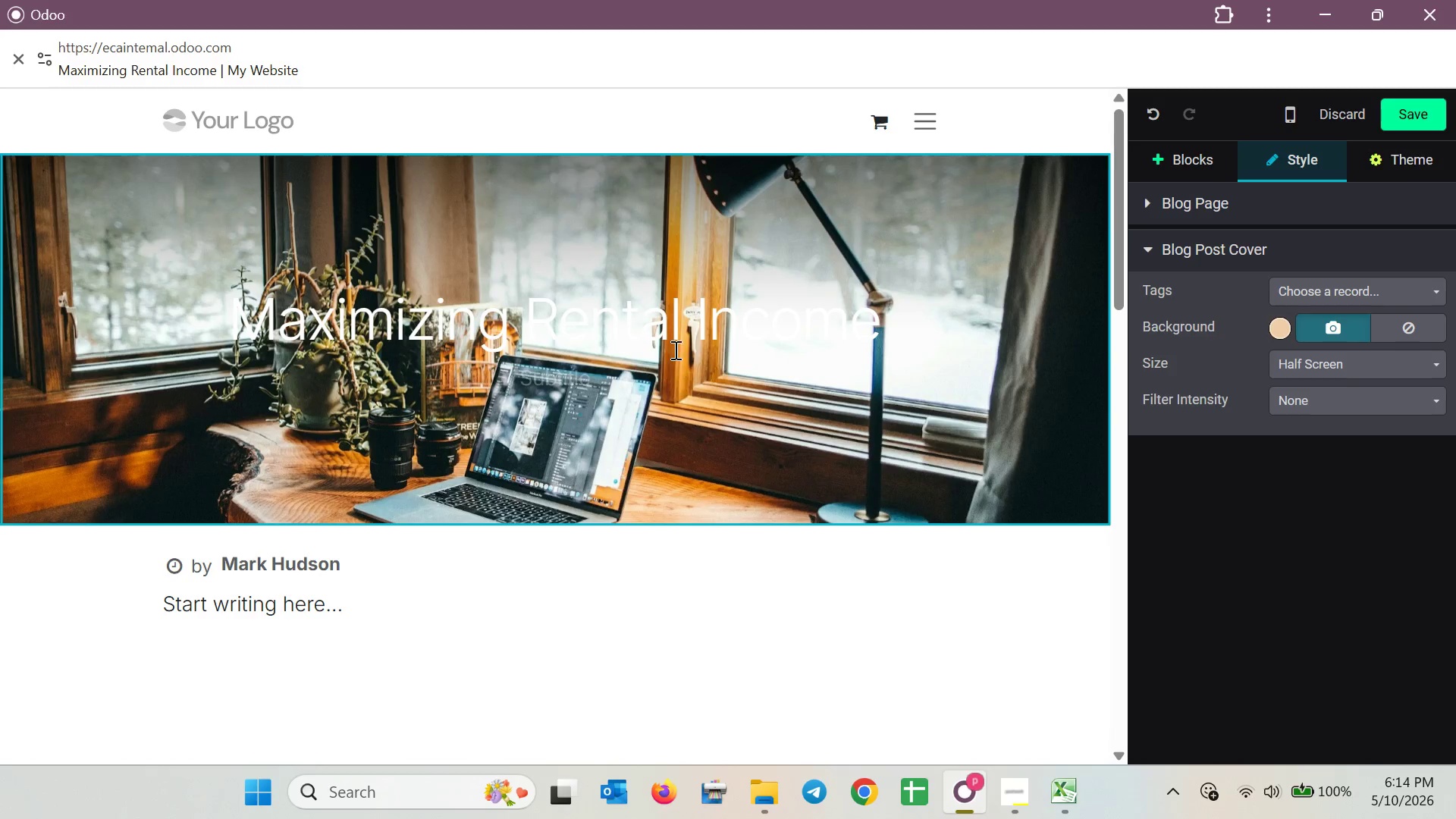 
left_click([673, 325])
 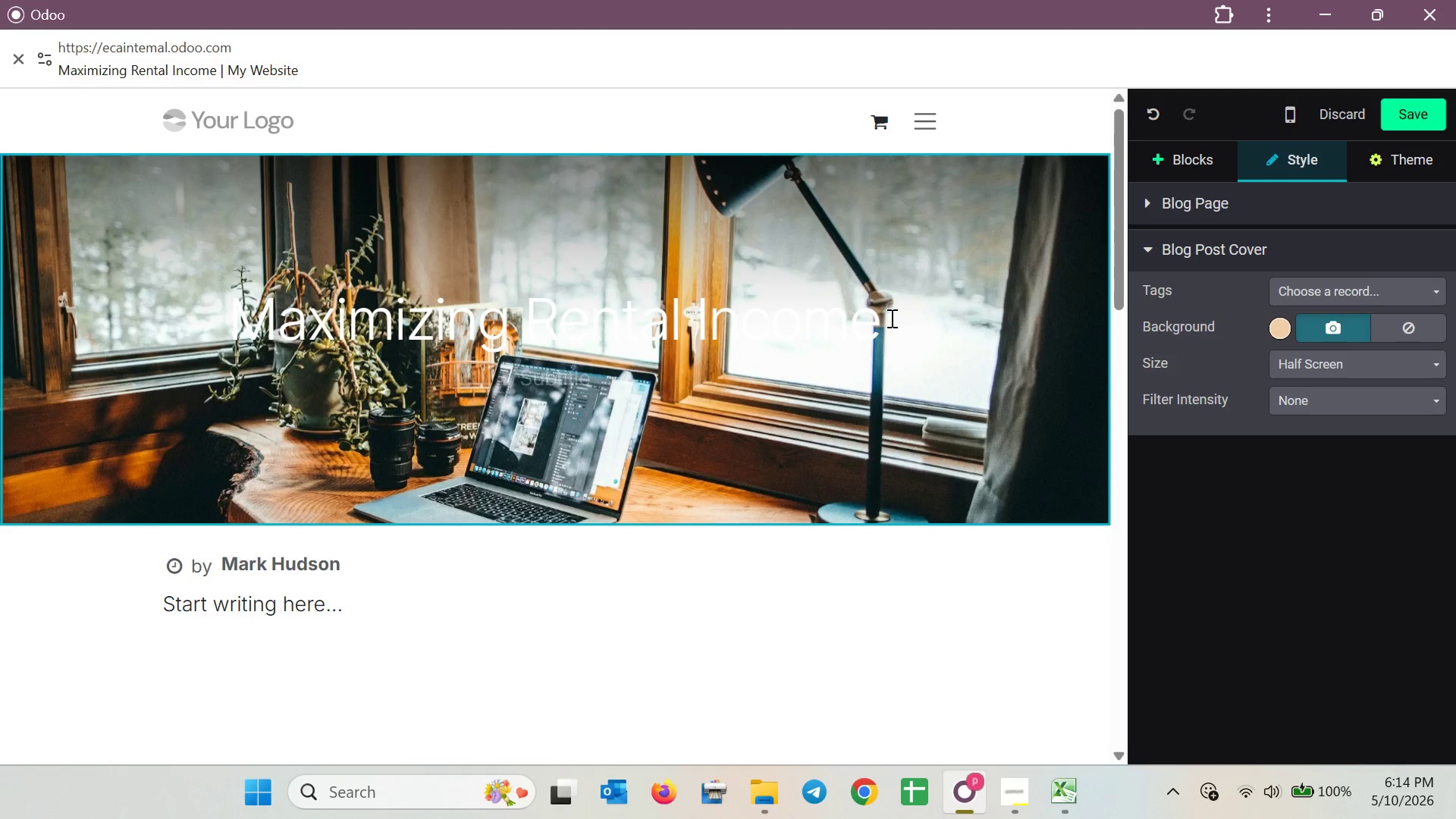 
left_click_drag(start_coordinate=[890, 318], to_coordinate=[237, 289])
 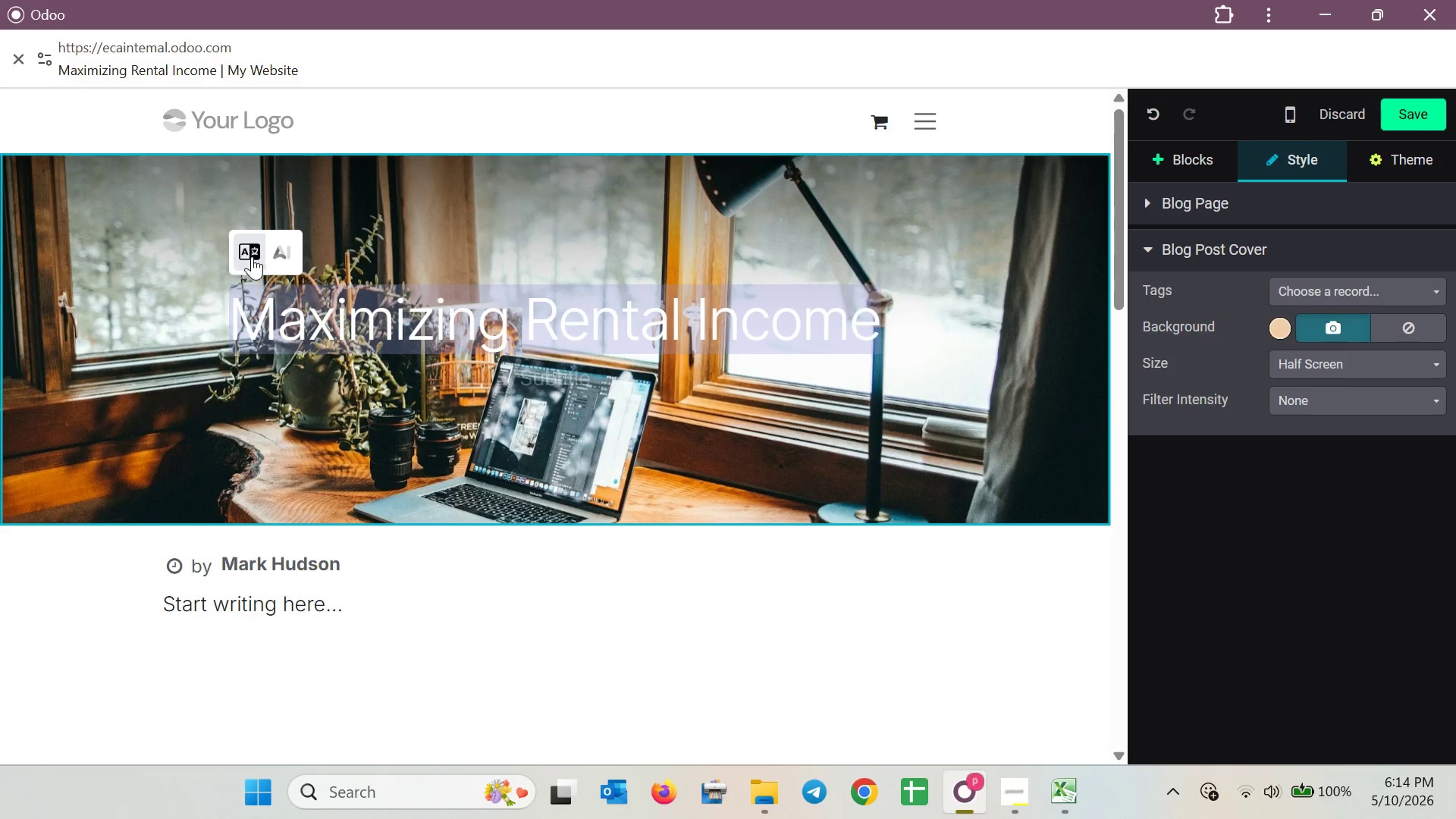 
left_click([251, 256])
 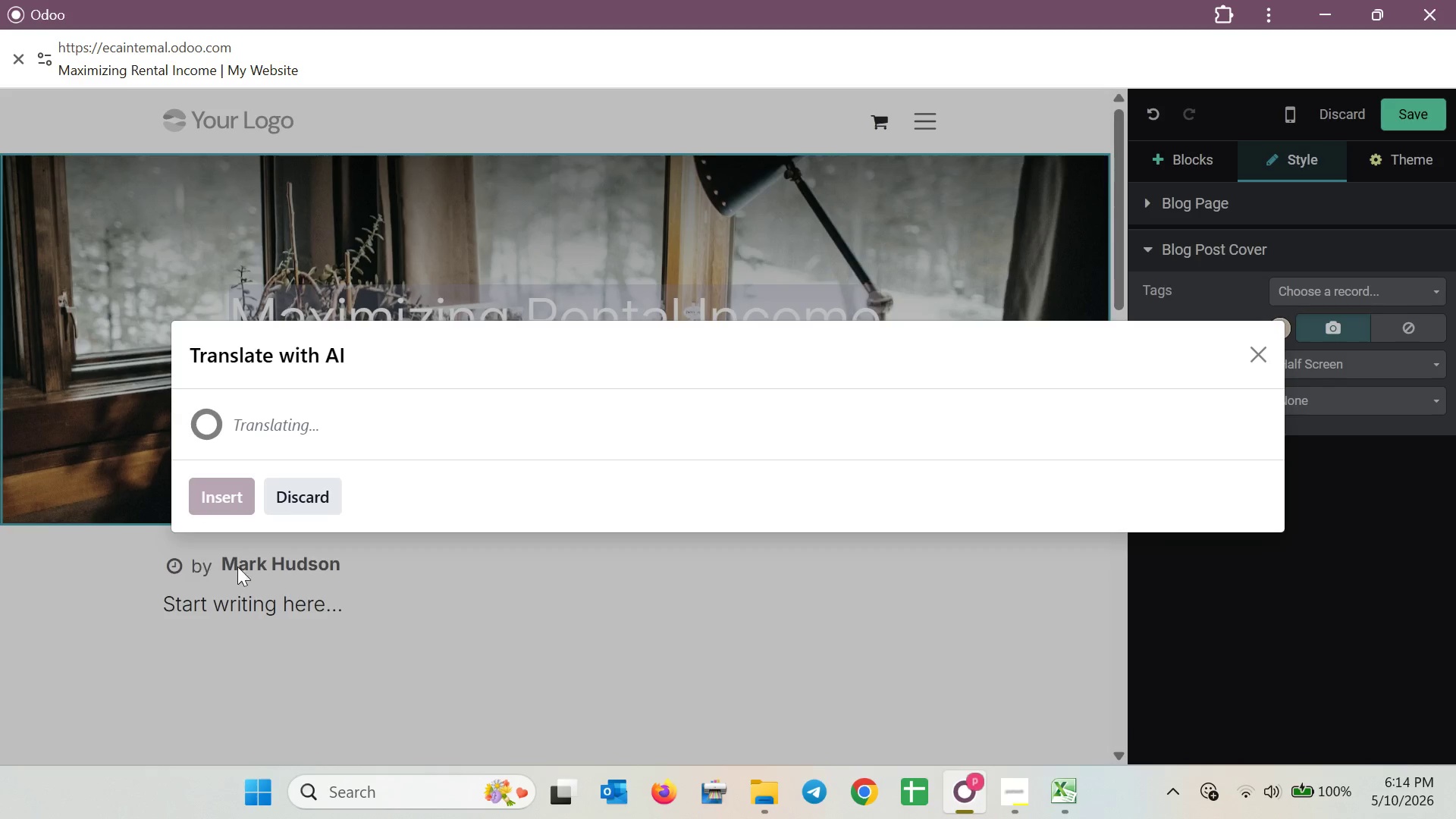 
left_click([290, 491])
 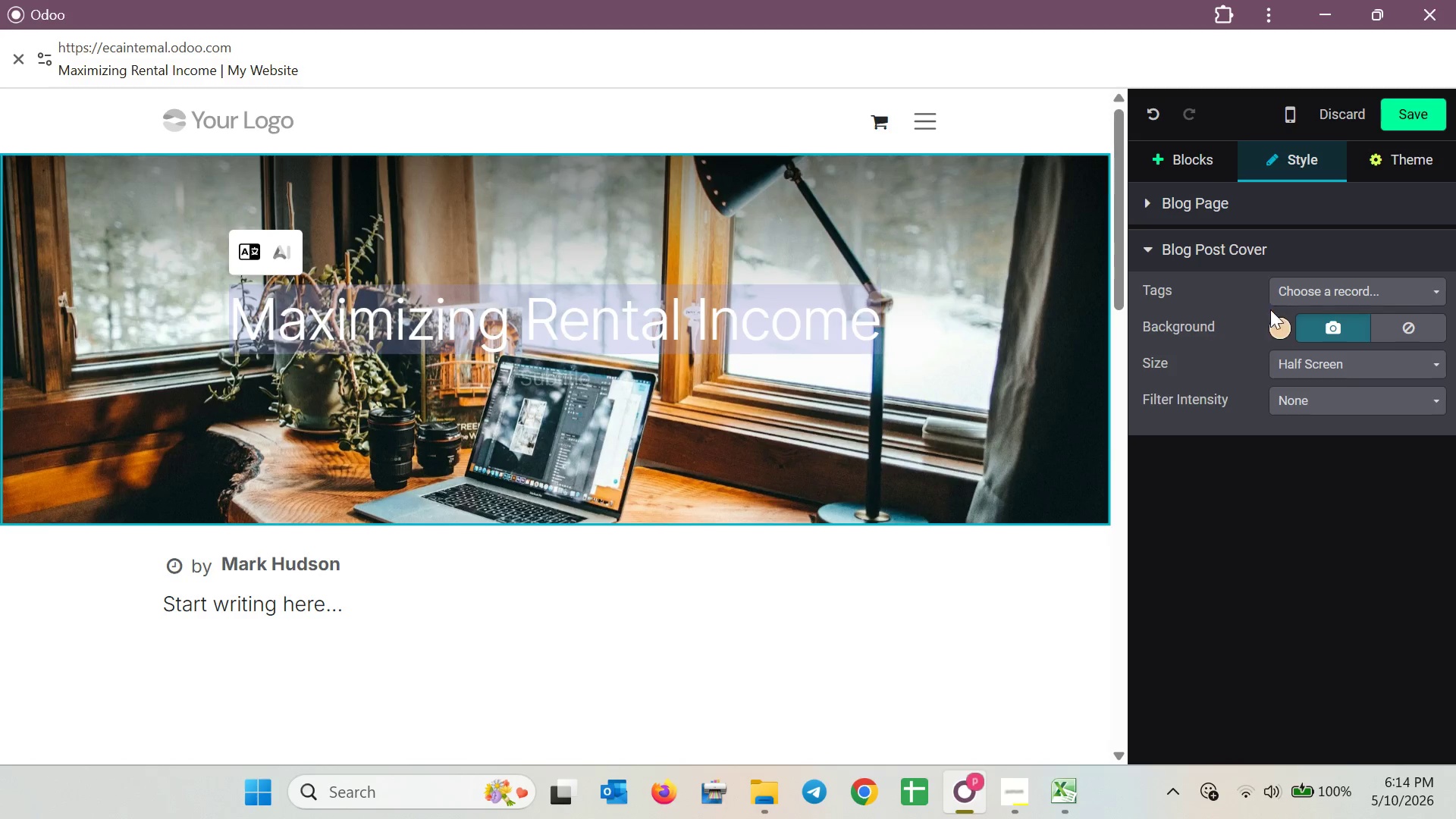 
left_click([1281, 318])
 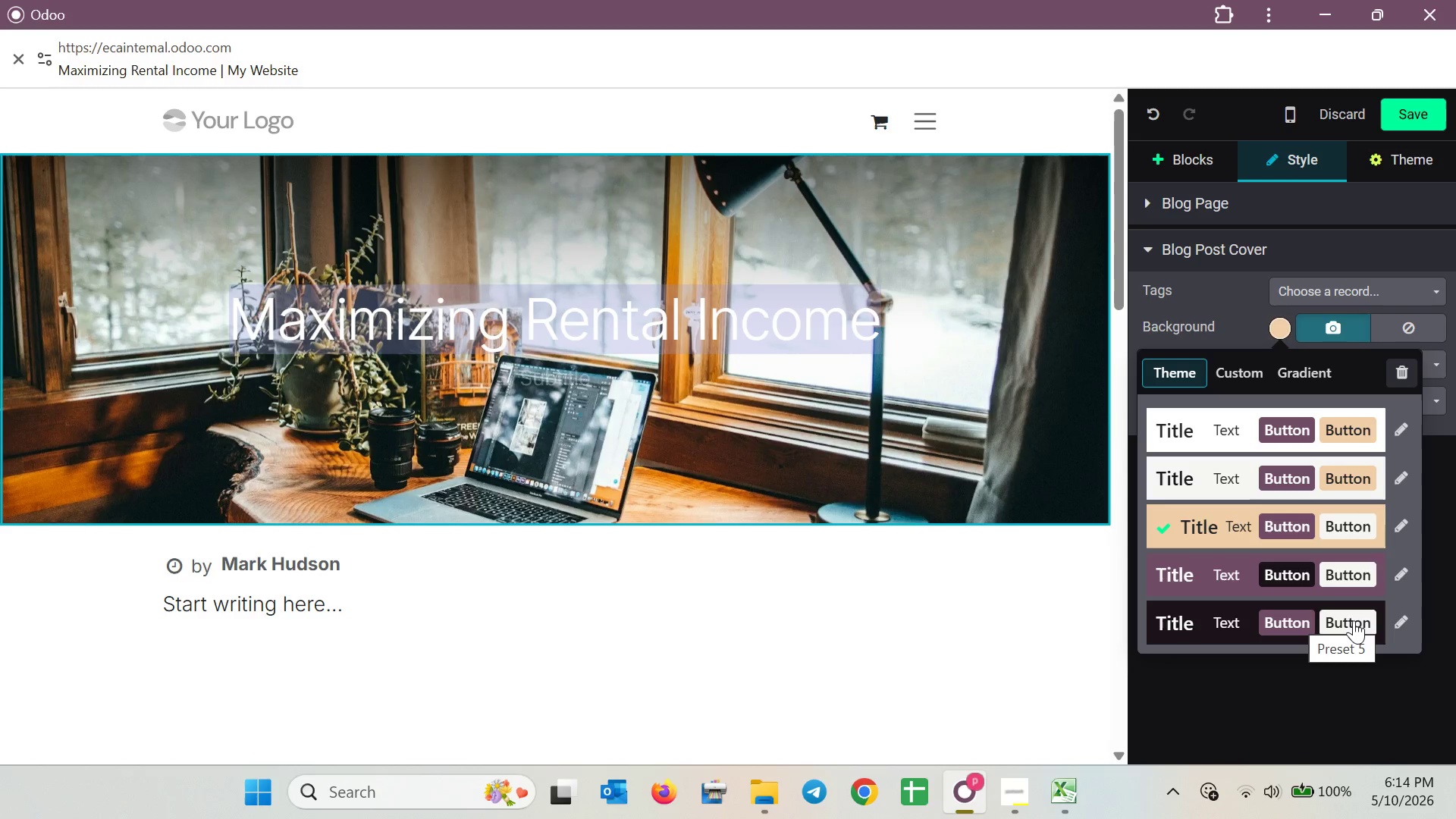 
wait(6.47)
 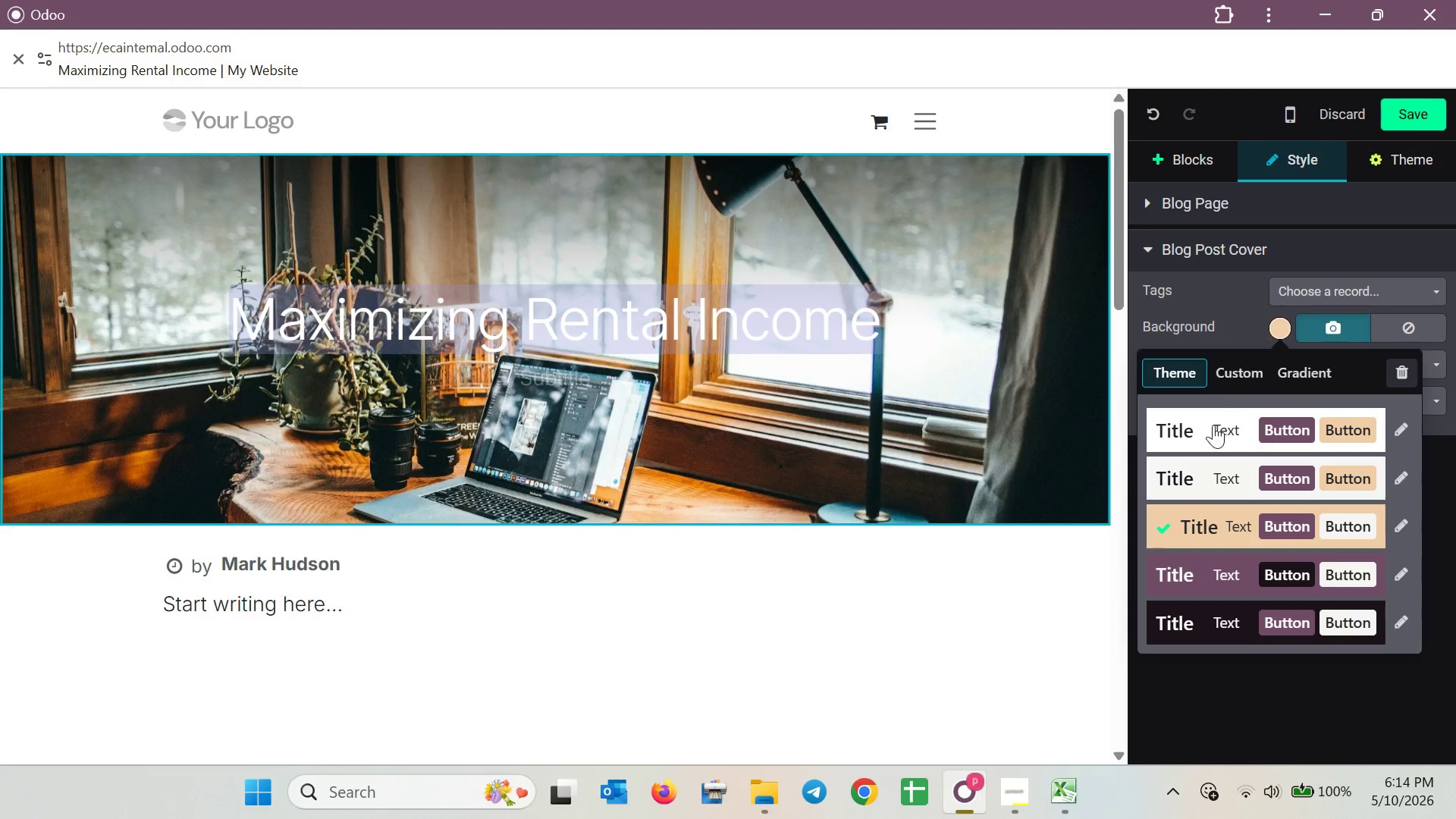 
left_click([1269, 563])
 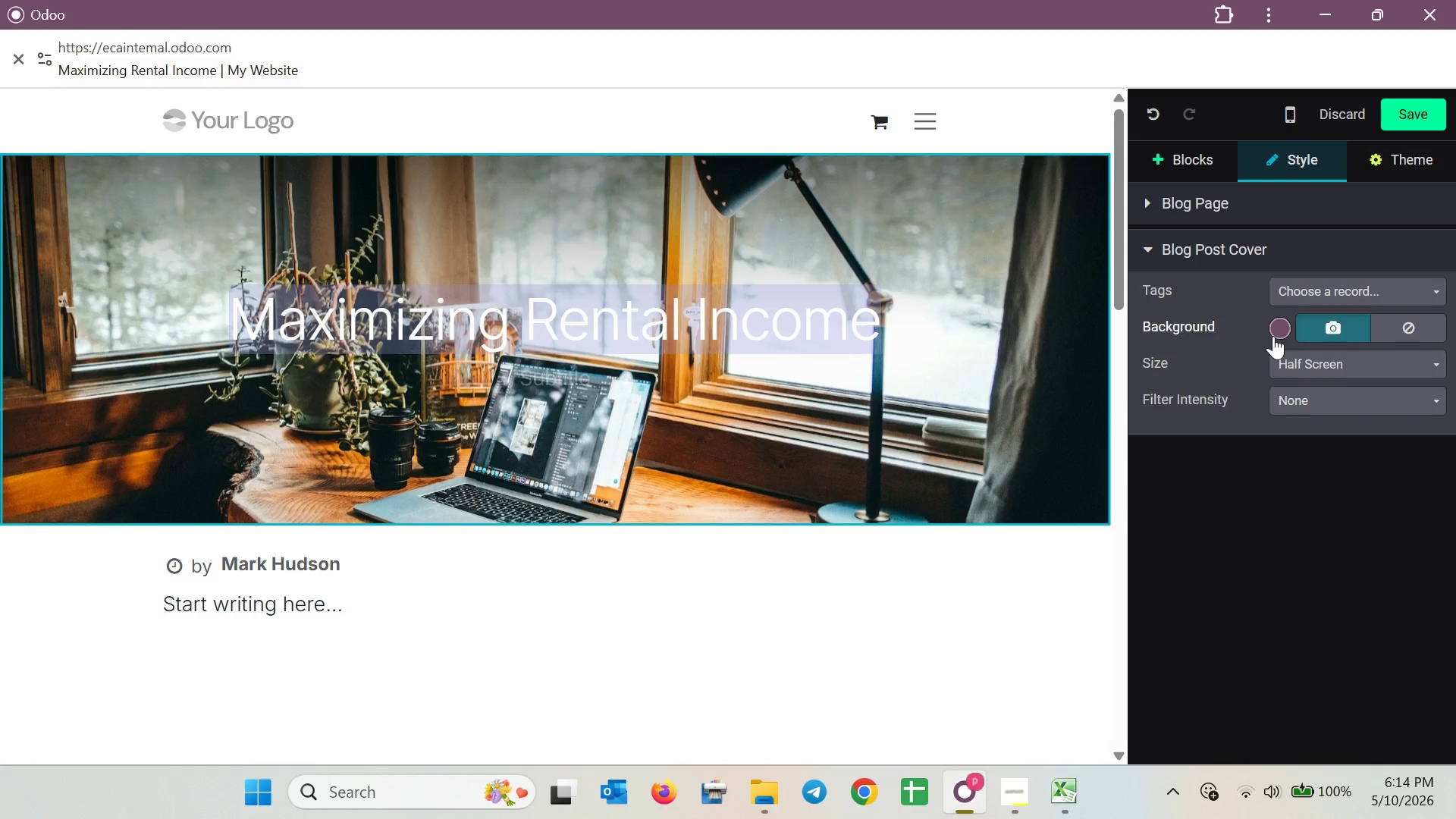 
left_click([1273, 327])
 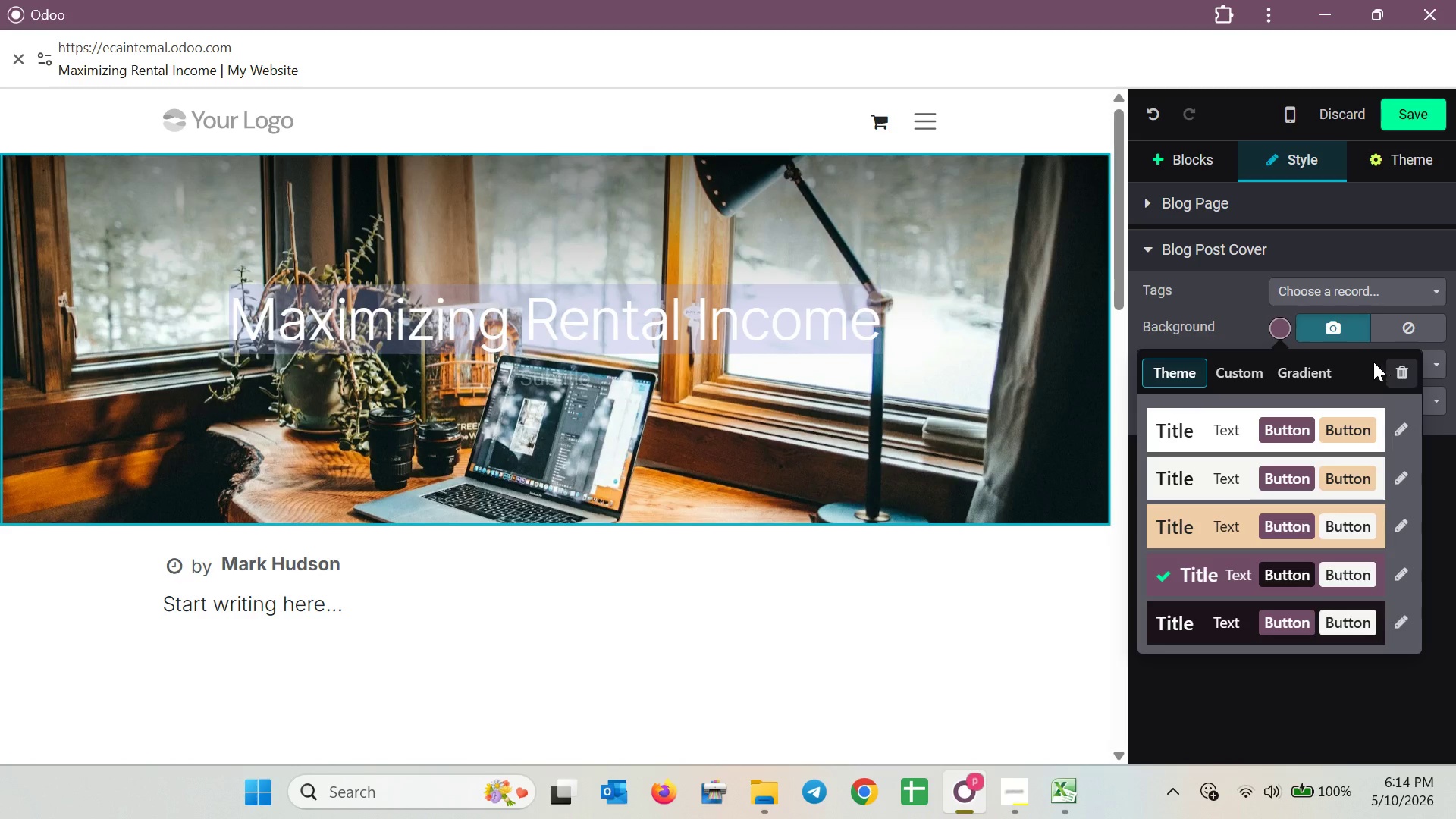 
left_click([1269, 379])
 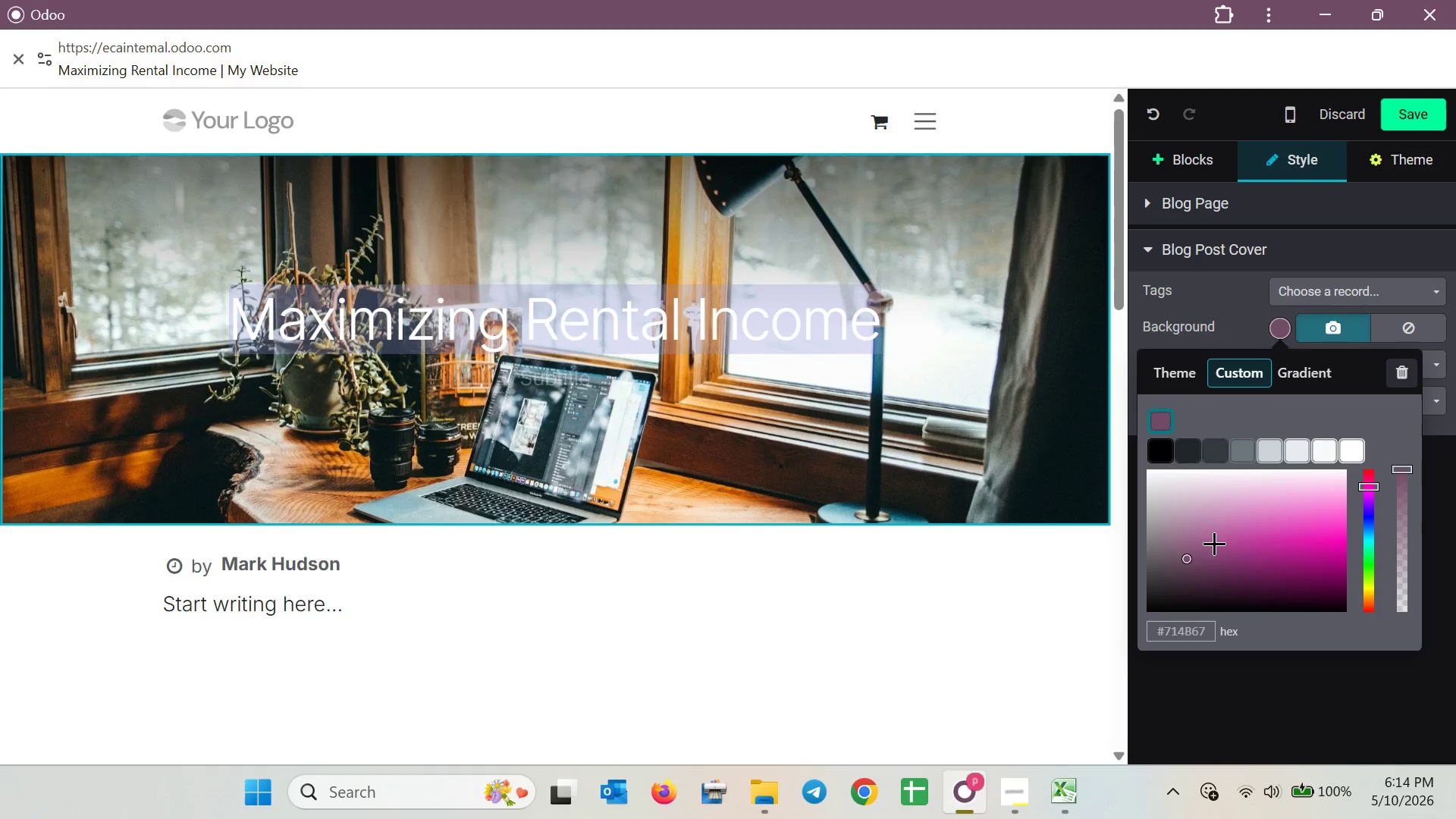 
left_click_drag(start_coordinate=[1174, 537], to_coordinate=[1305, 606])
 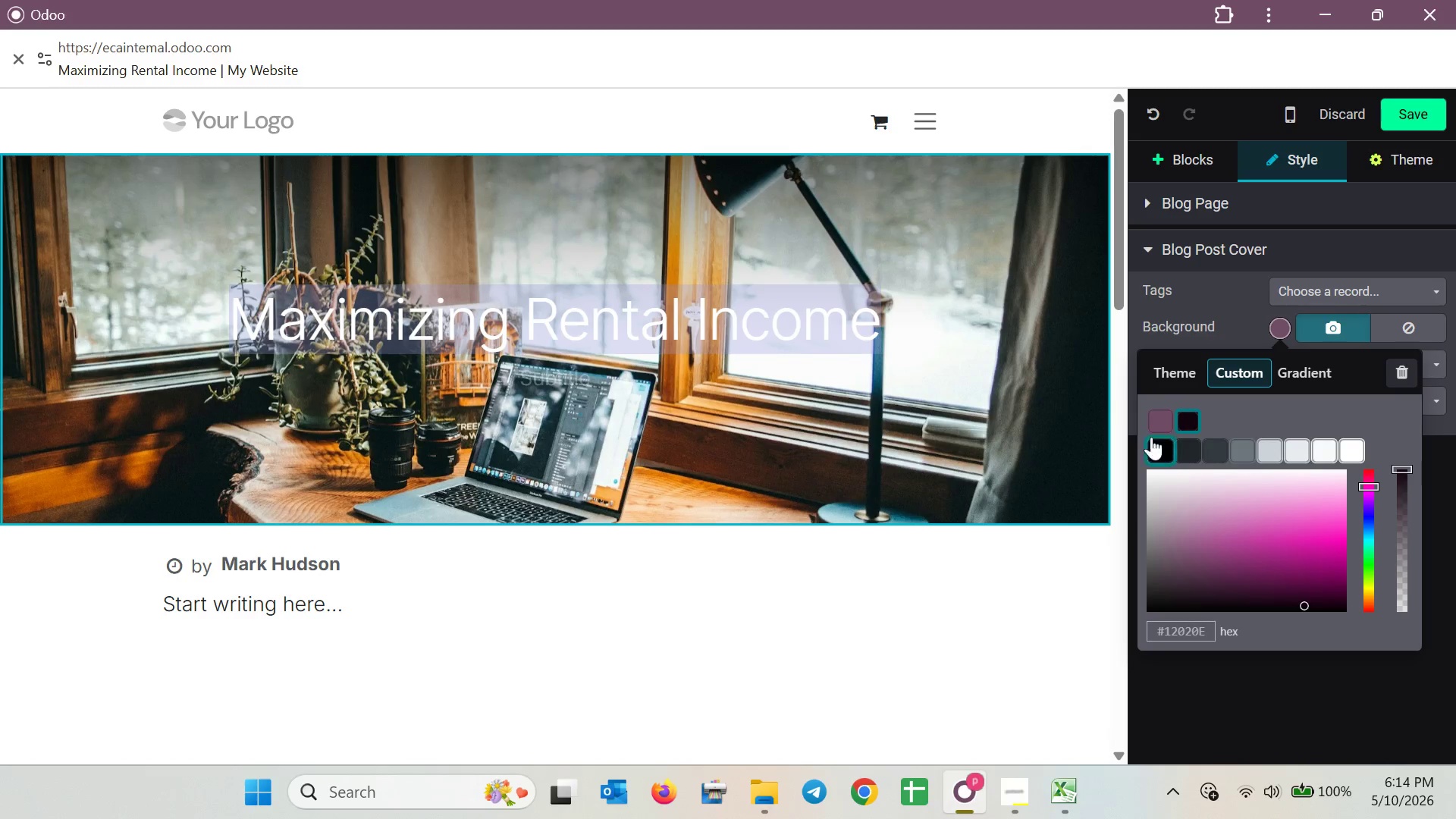 
left_click([1157, 417])
 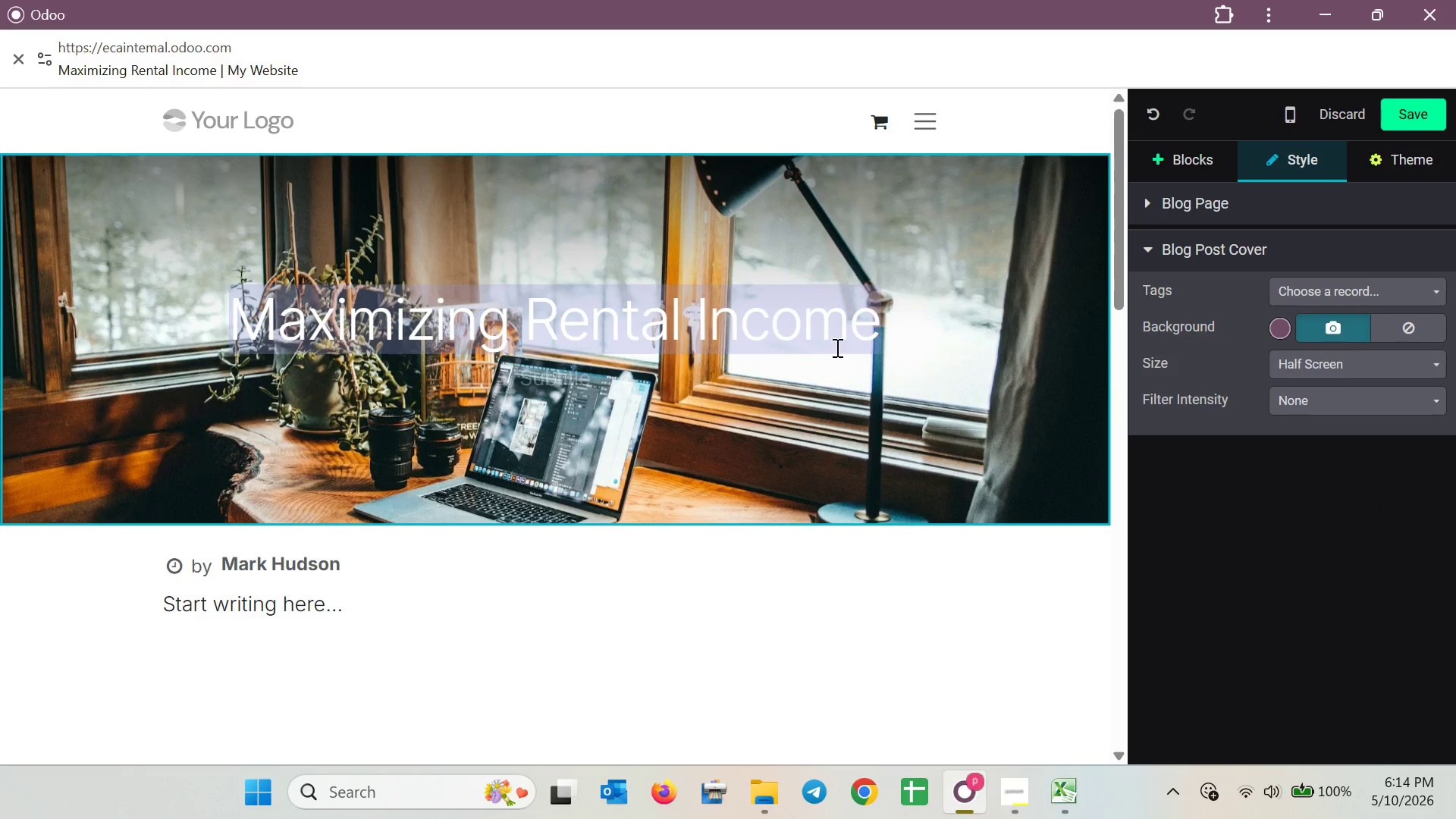 
left_click([770, 309])
 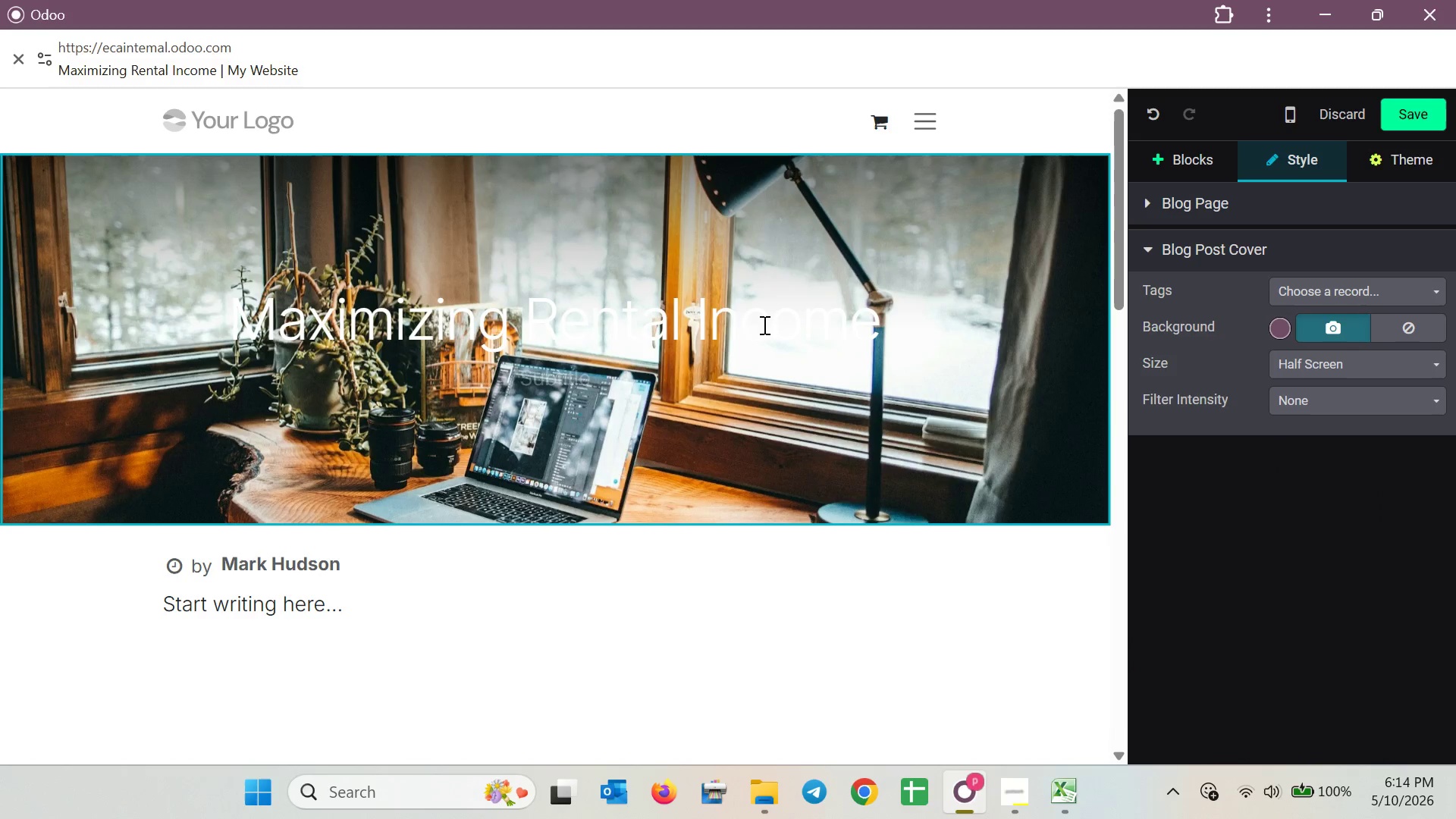 
left_click([707, 328])
 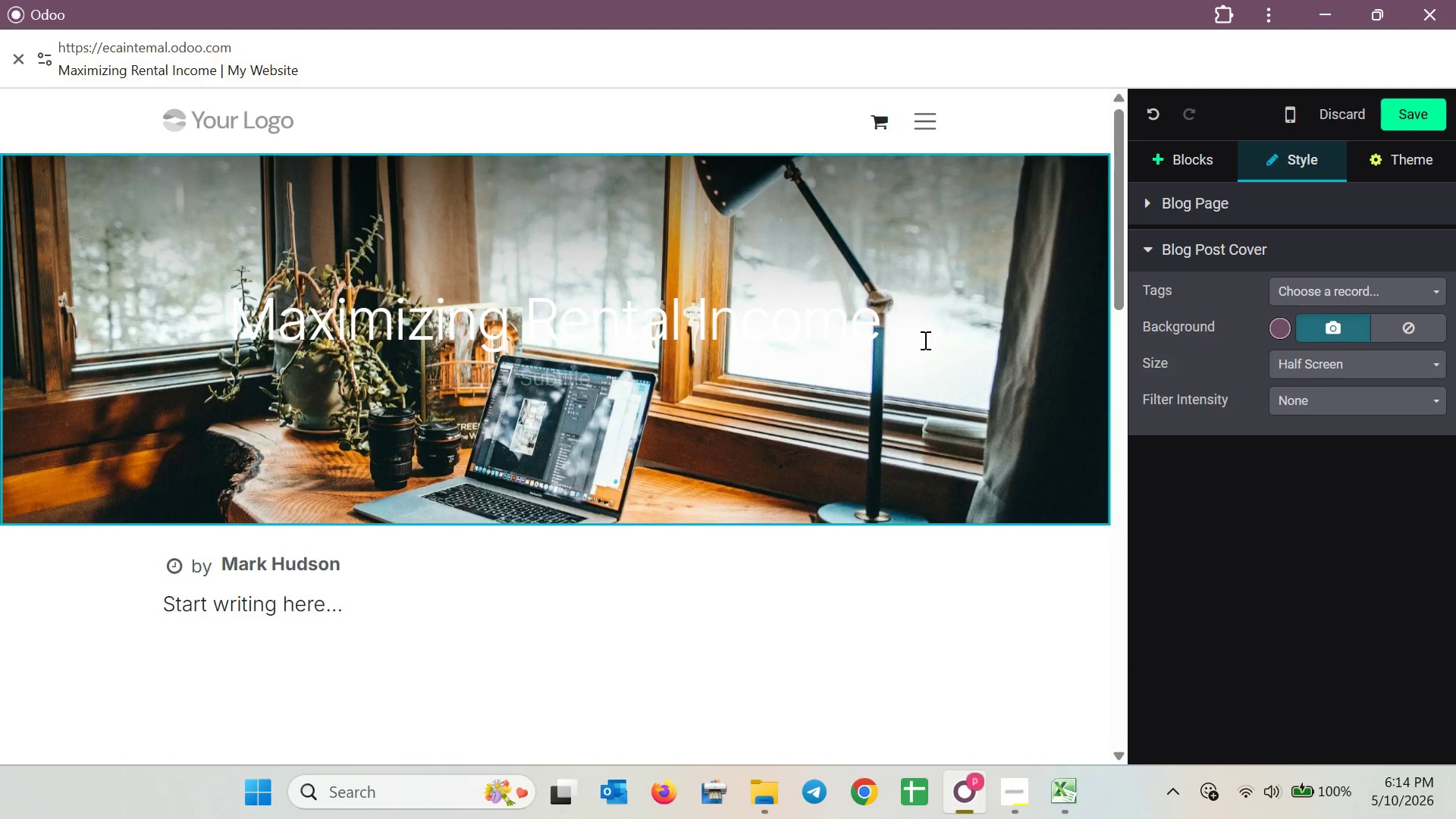 
left_click_drag(start_coordinate=[917, 339], to_coordinate=[188, 335])
 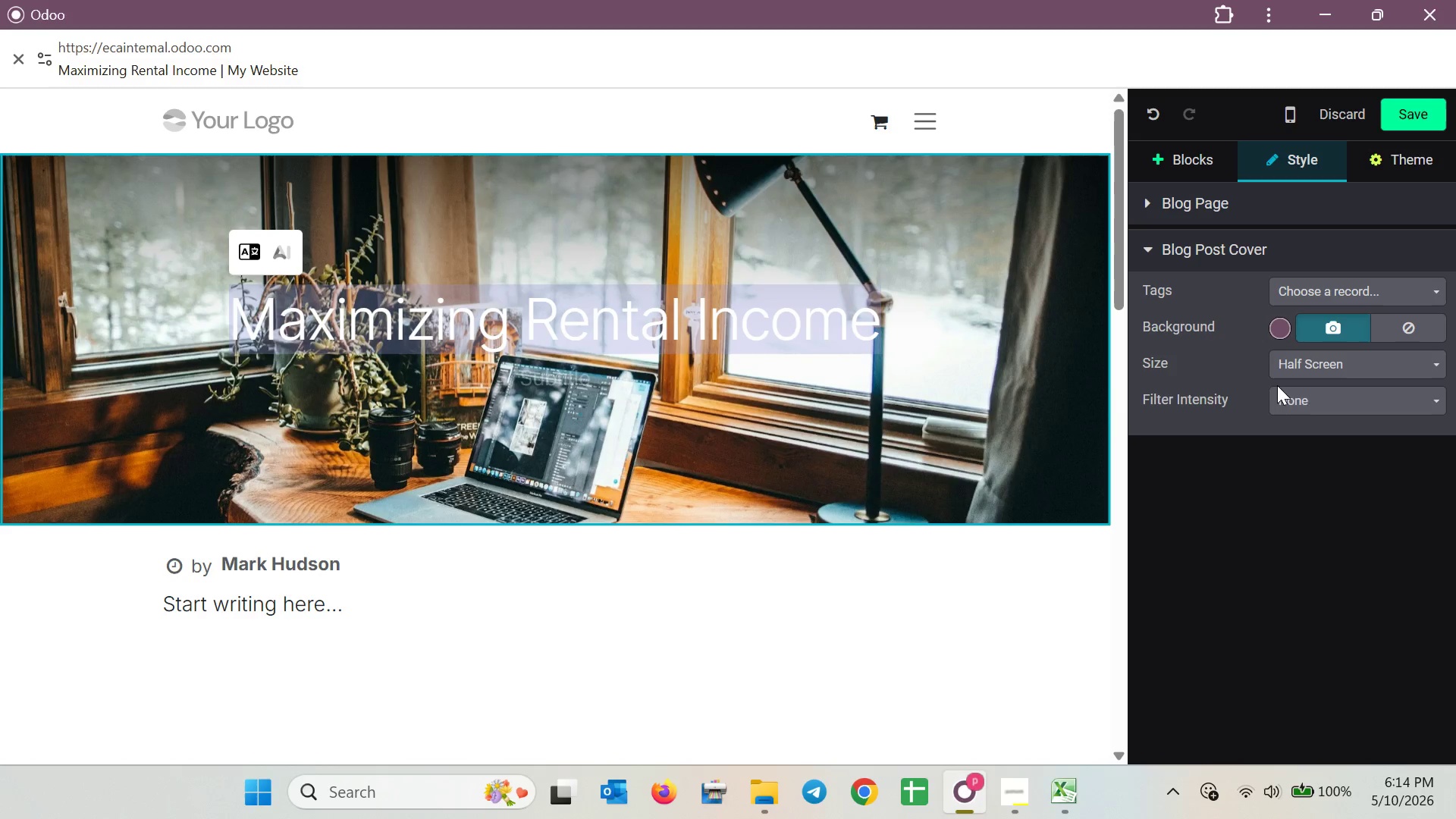 
mouse_move([1262, 340])
 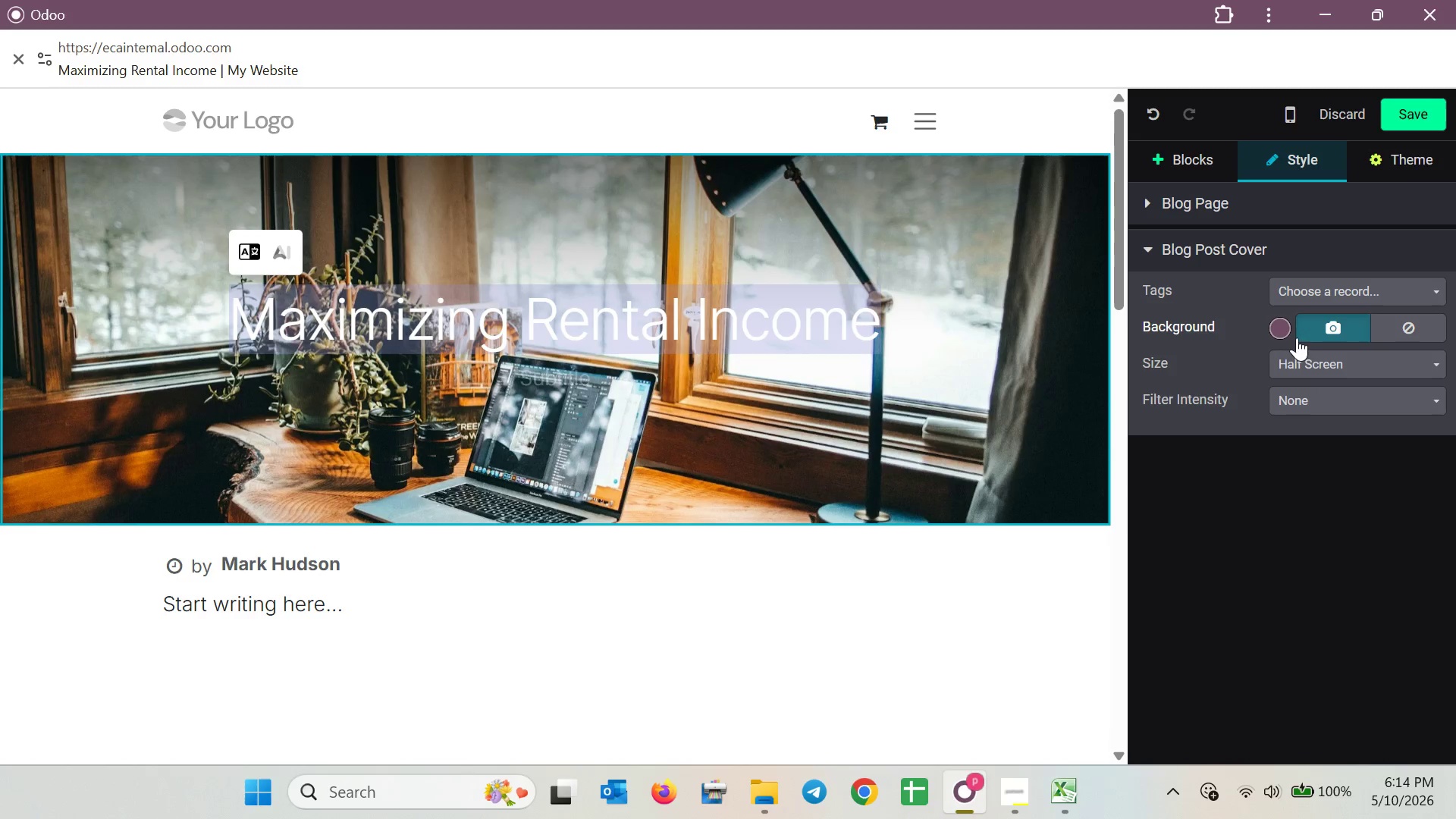 
left_click([1279, 327])
 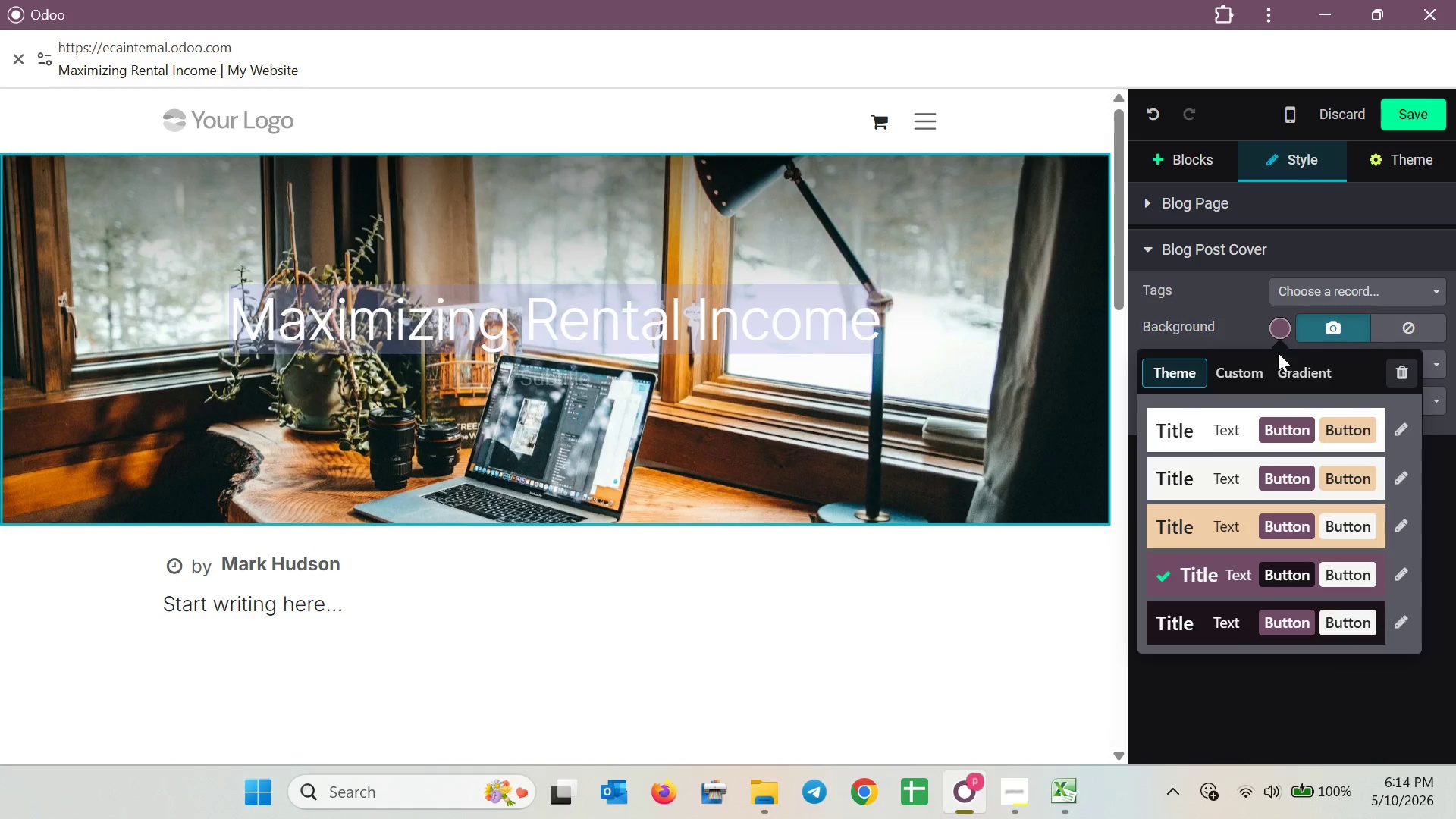 
left_click([1294, 378])
 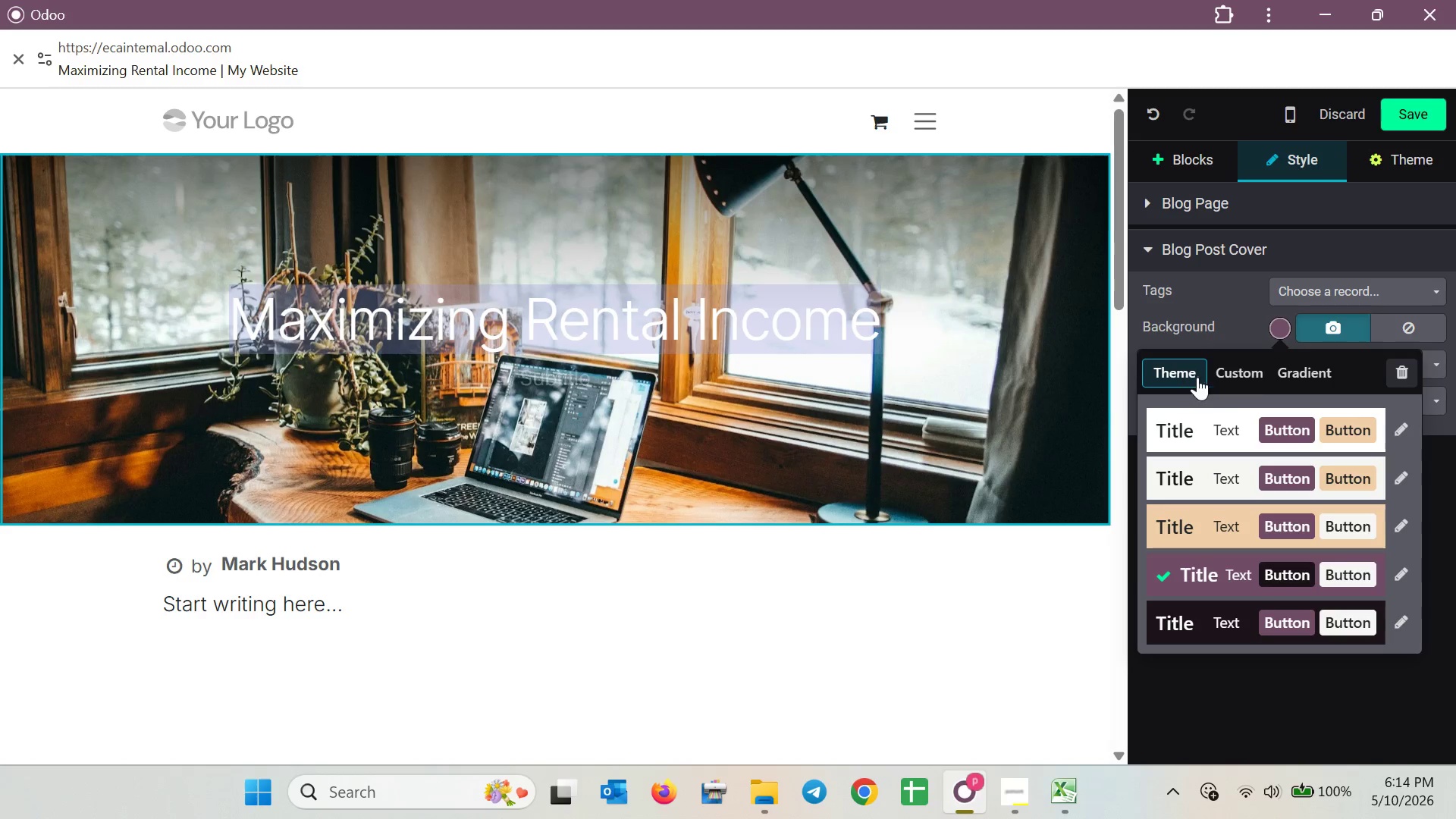 
left_click([1216, 430])
 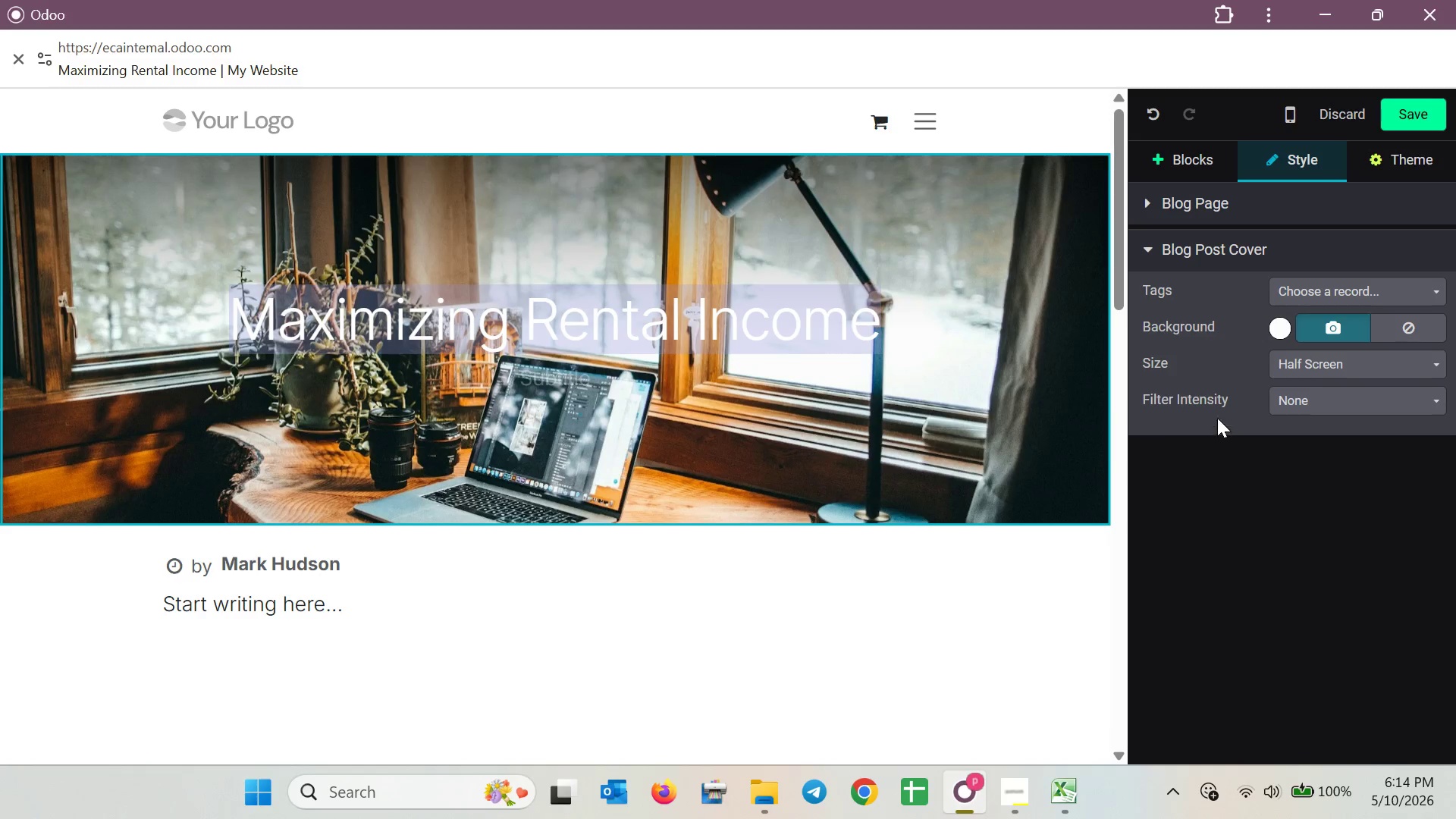 
left_click([1283, 331])
 